 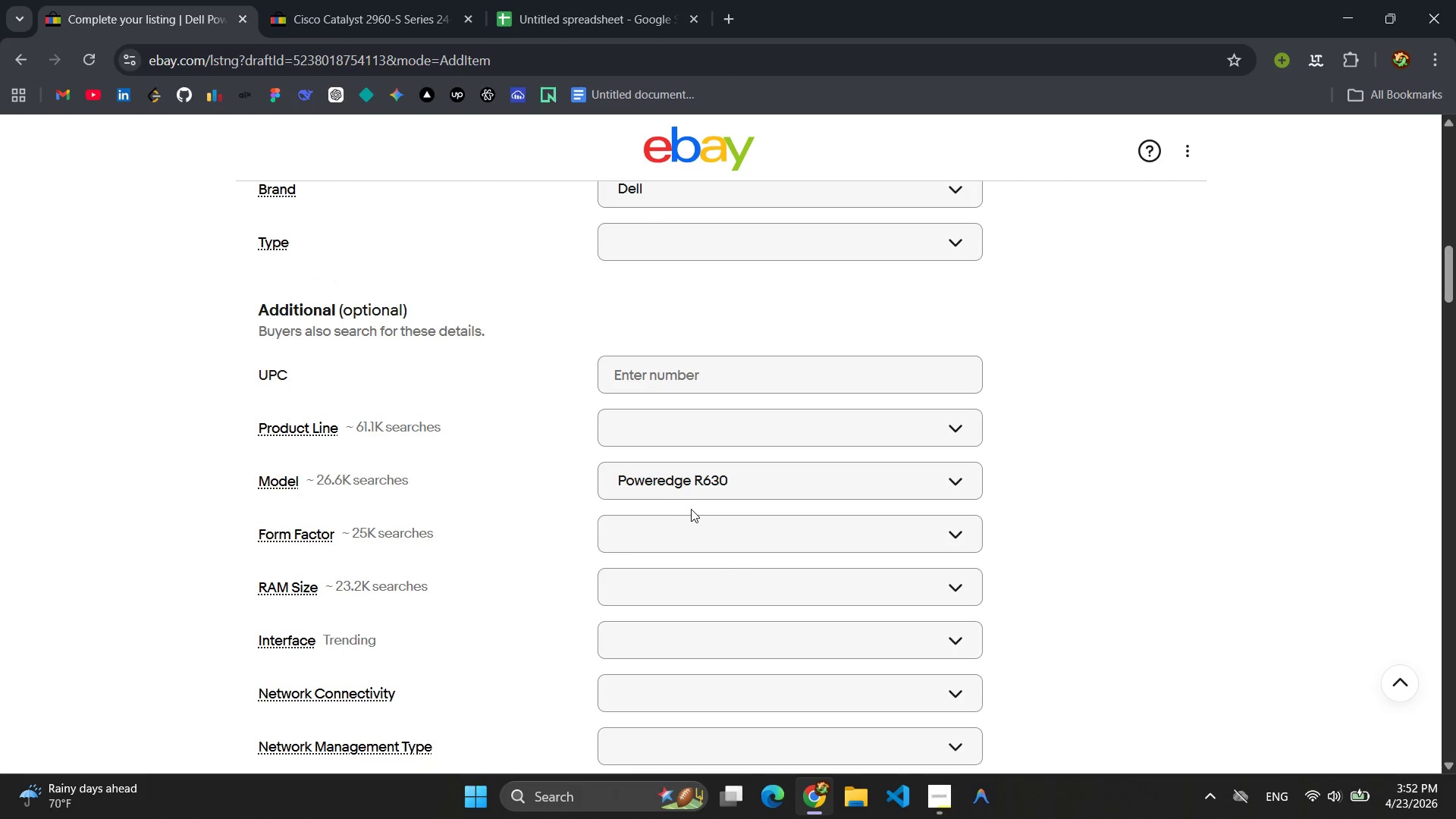 
scroll: coordinate [685, 494], scroll_direction: up, amount: 2.0
 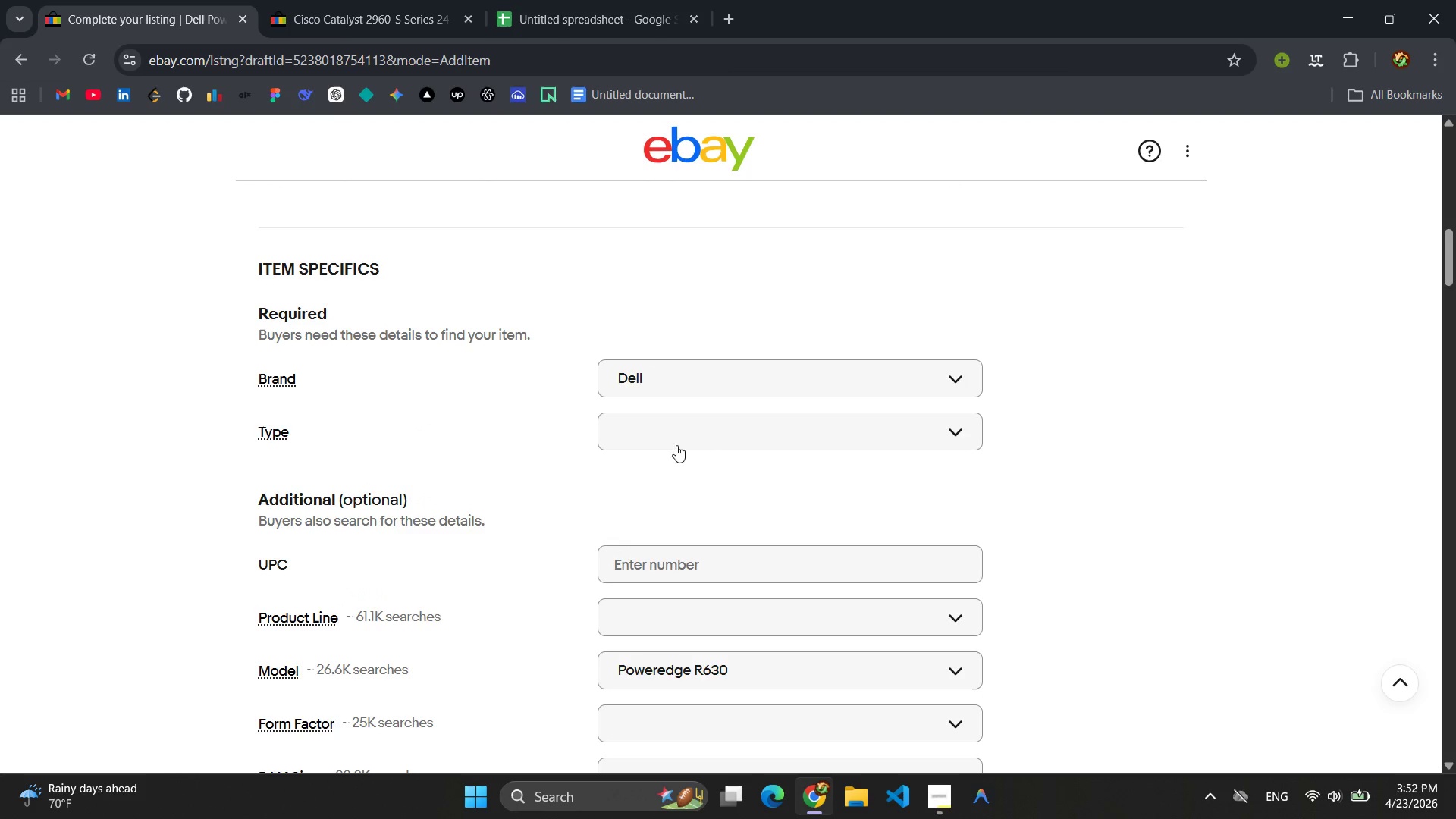 
left_click([657, 424])
 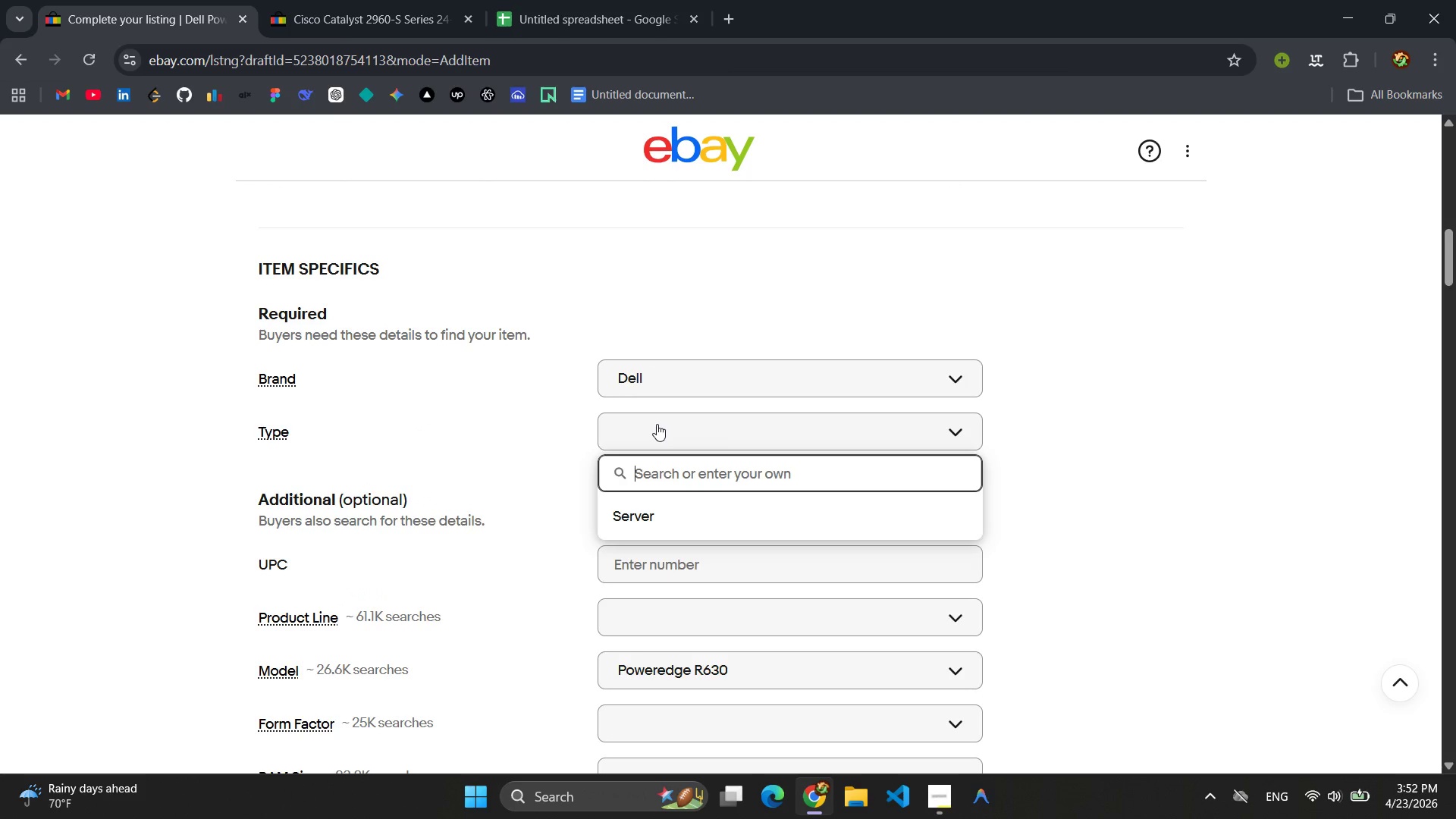 
type(eNT)
key(Backspace)
key(Backspace)
key(Backspace)
type(Enterrpirse )
key(Backspace)
key(Backspace)
key(Backspace)
key(Backspace)
key(Backspace)
type(rise Rack Server )
 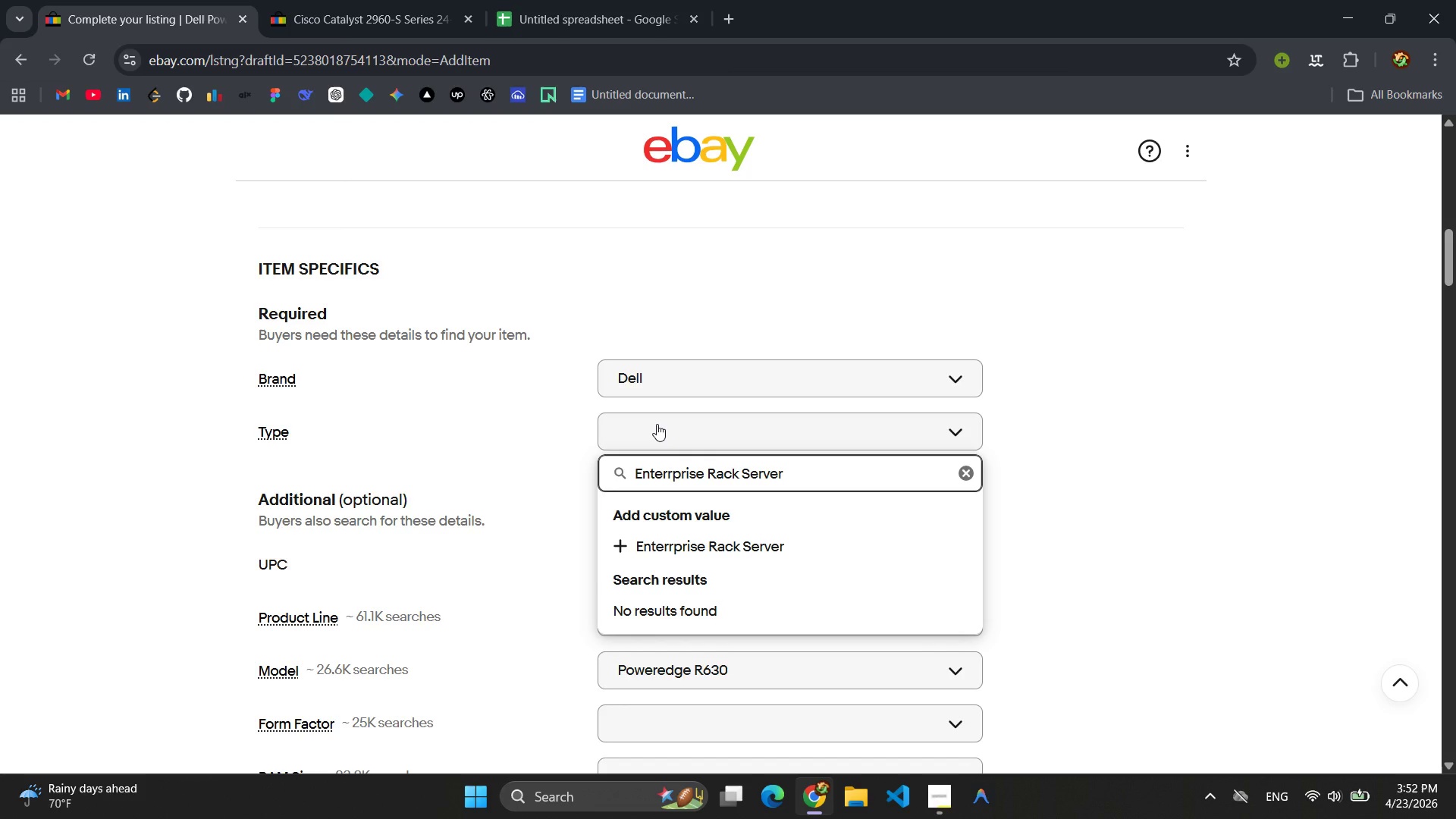 
key(Control+ControlLeft)
 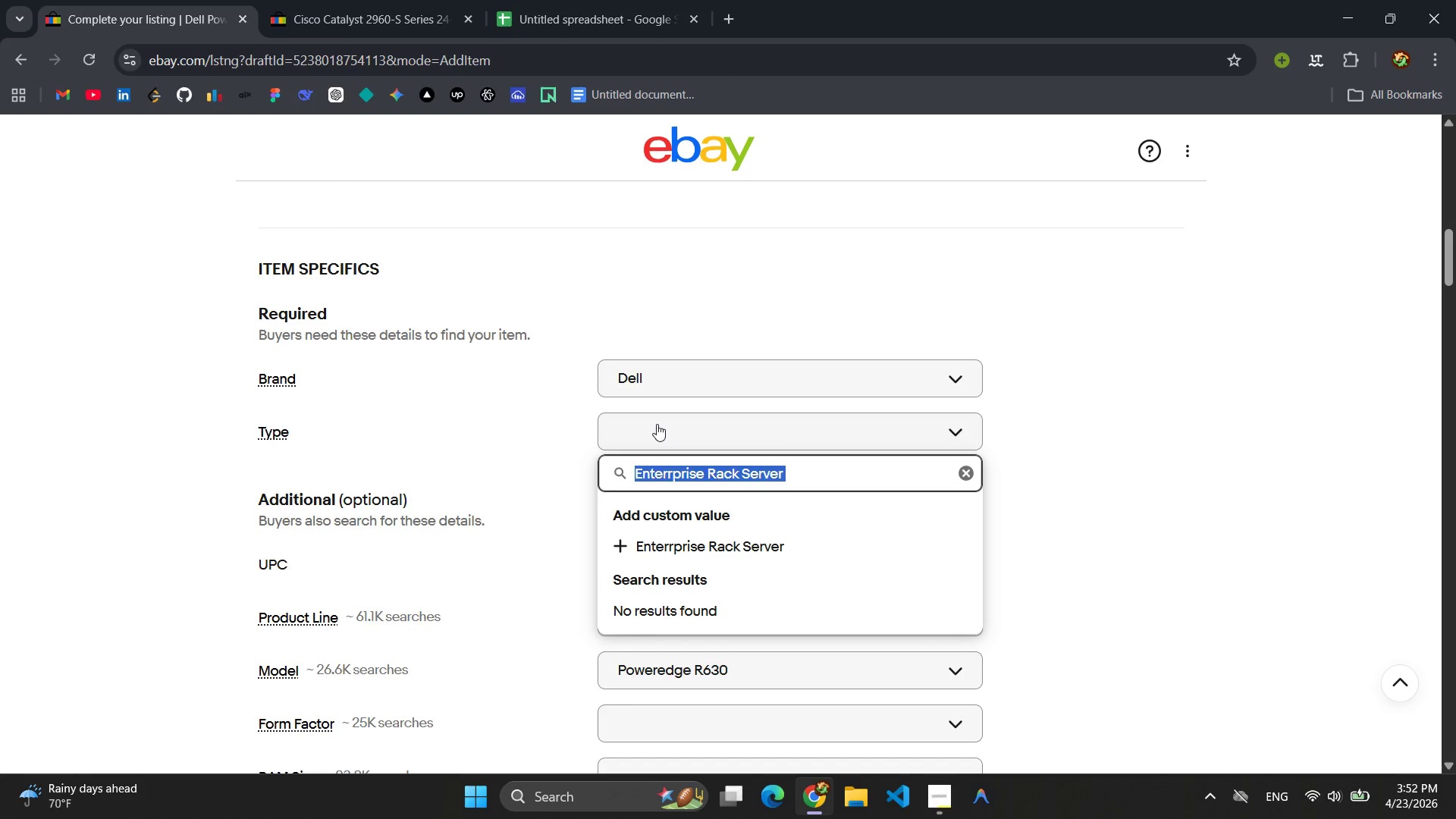 
key(Control+A)
 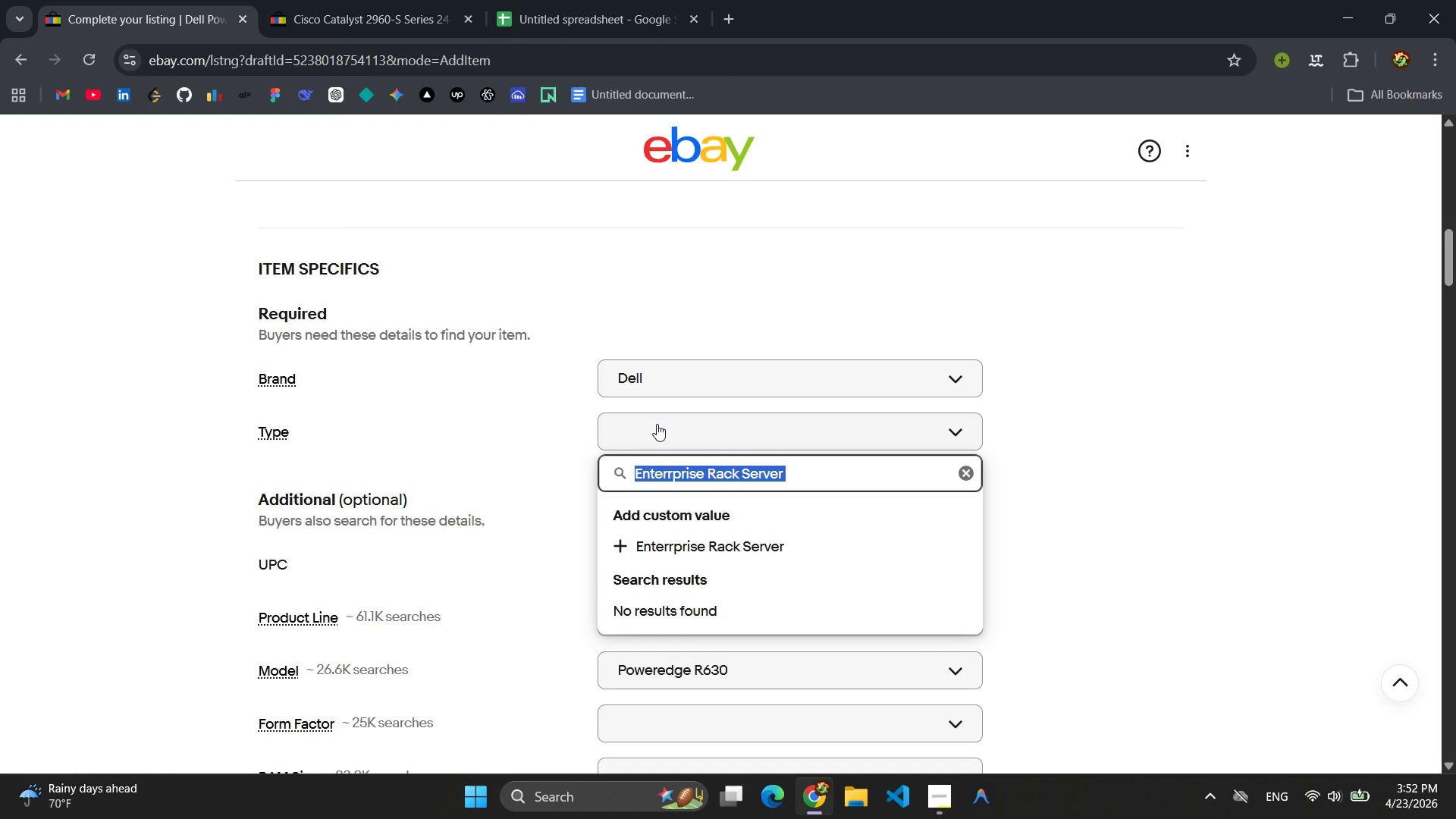 
key(Control+C)
 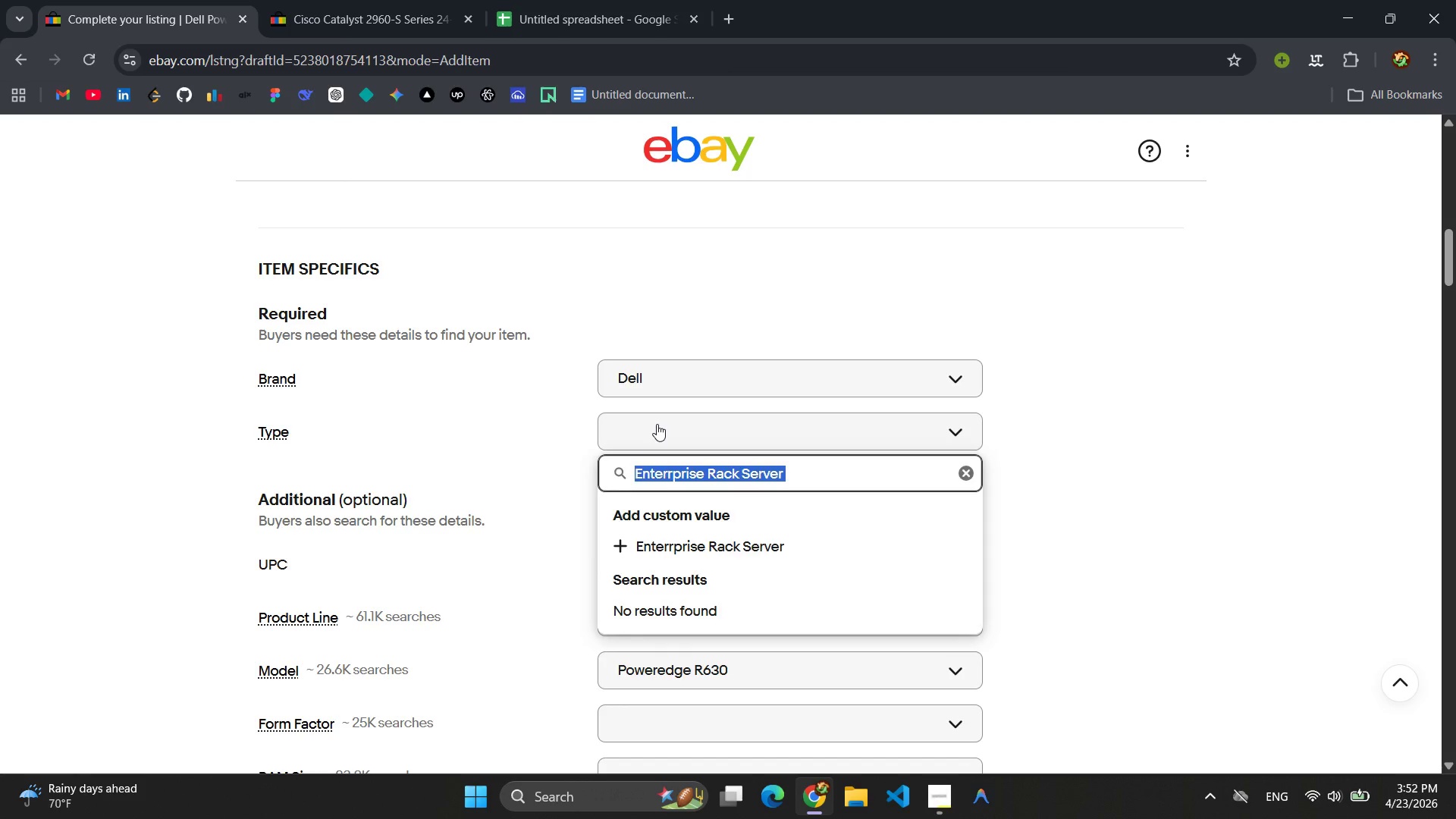 
key(Enter)
 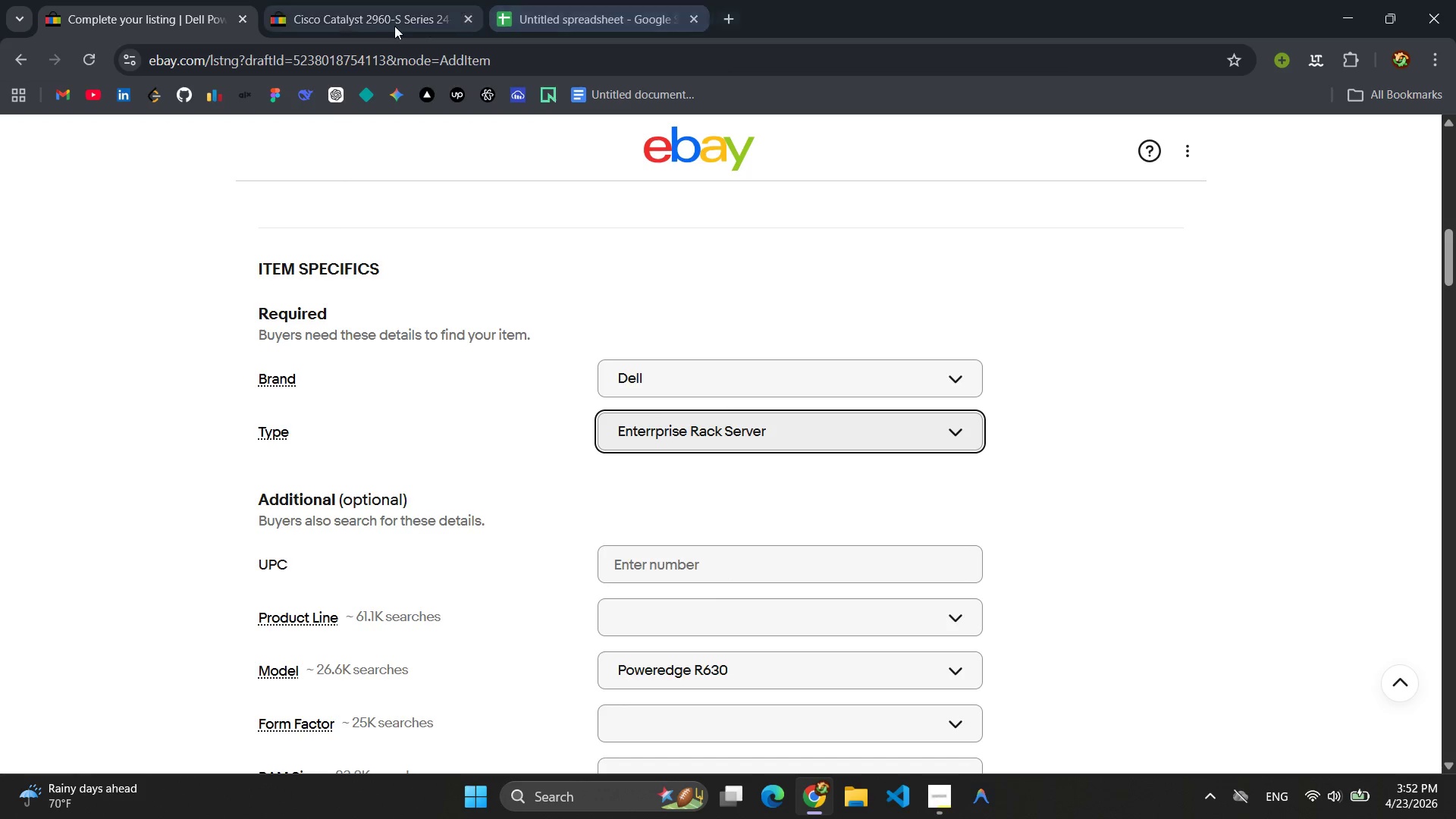 
left_click([572, 5])
 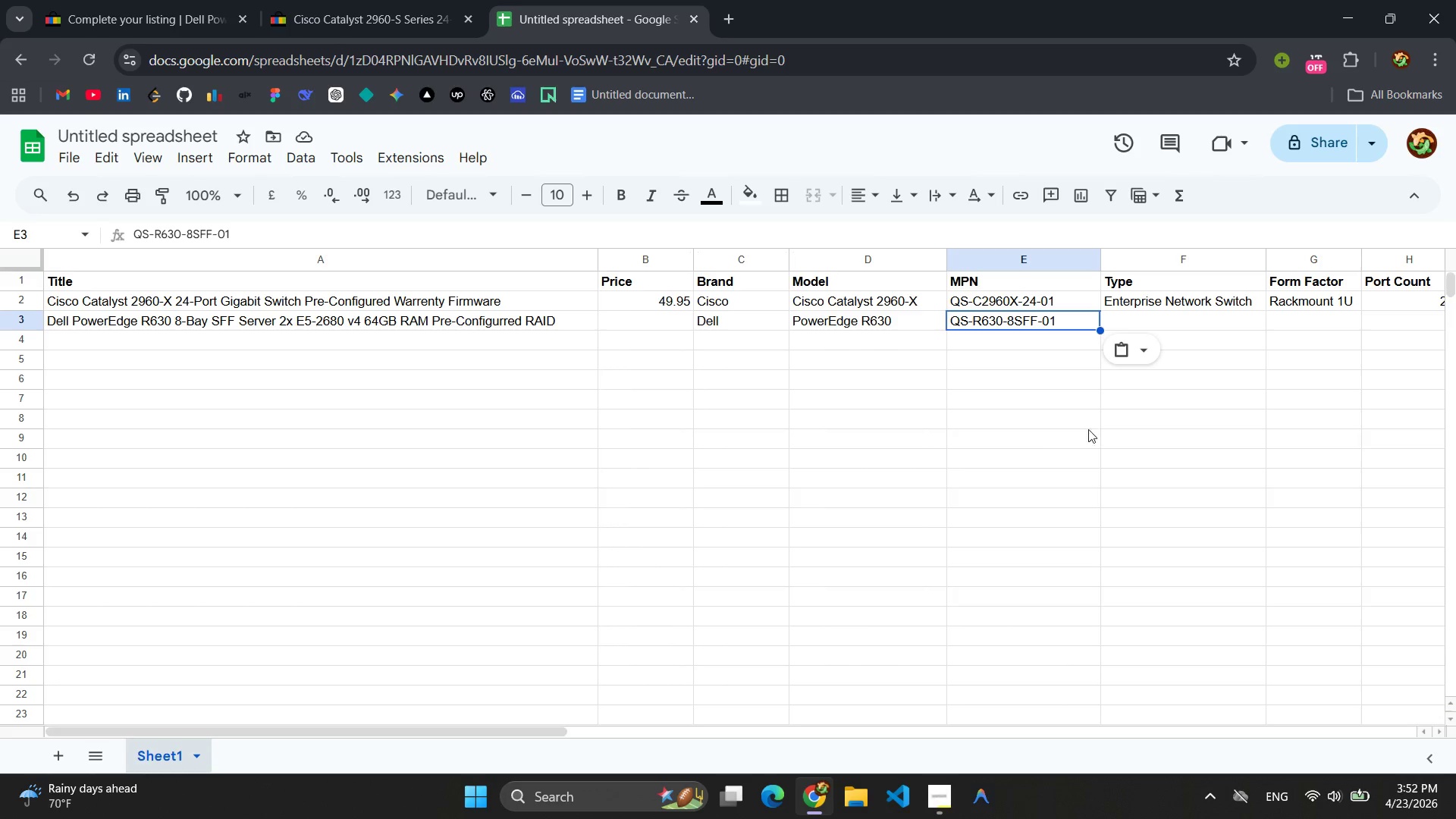 
left_click([1170, 316])
 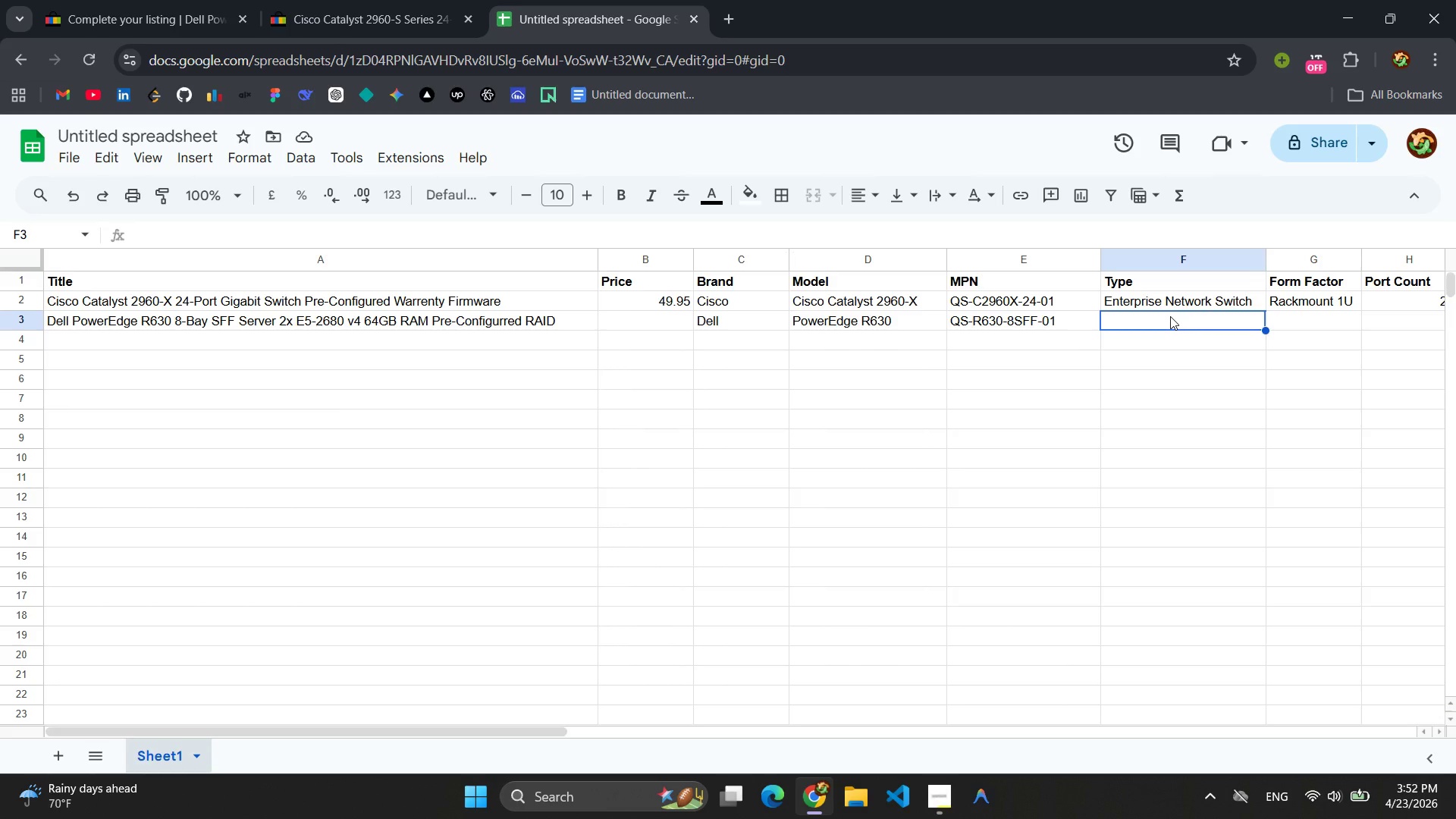 
key(Control+V)
 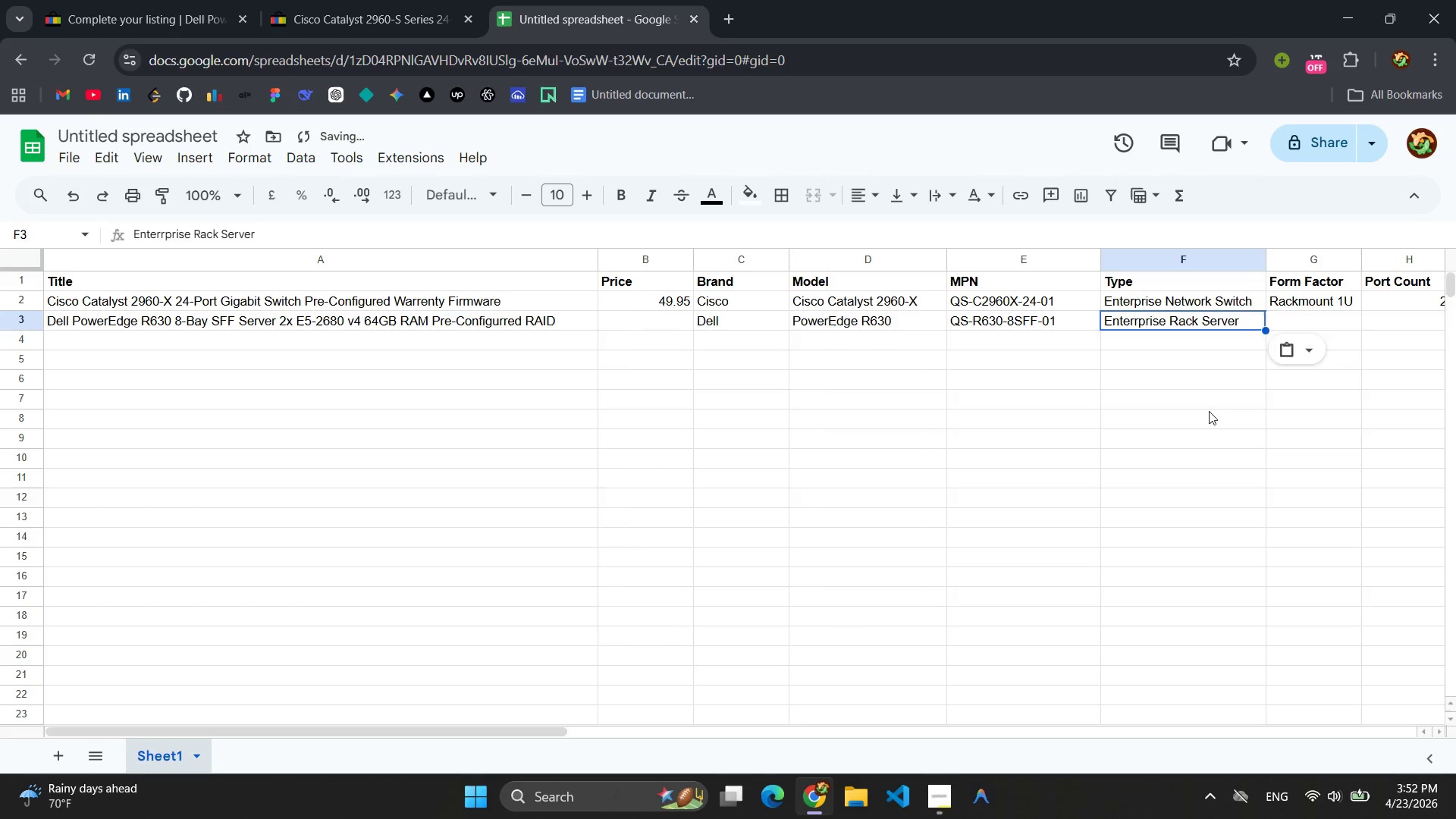 
left_click([1209, 411])
 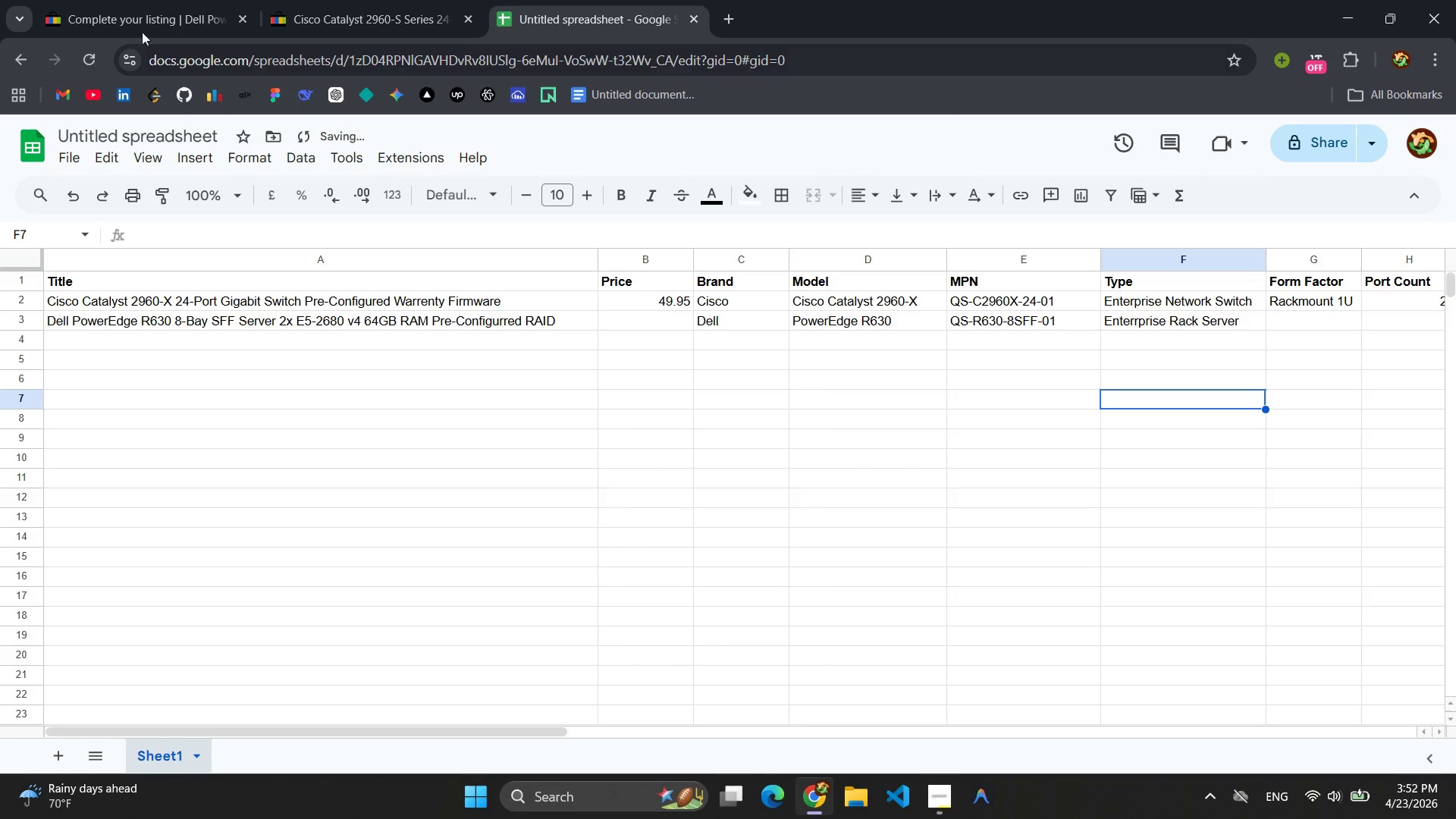 
left_click([138, 21])
 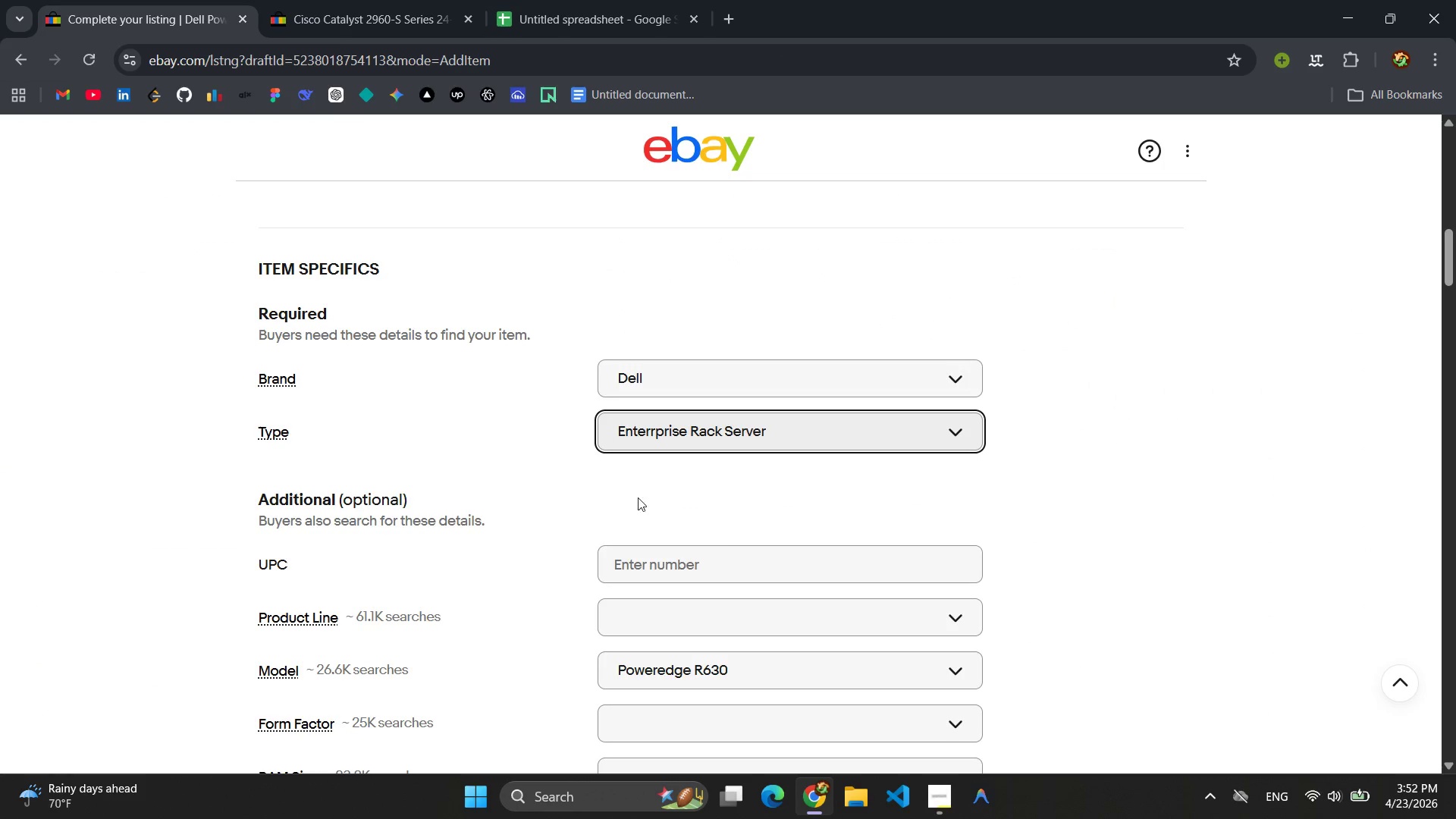 
left_click([720, 497])
 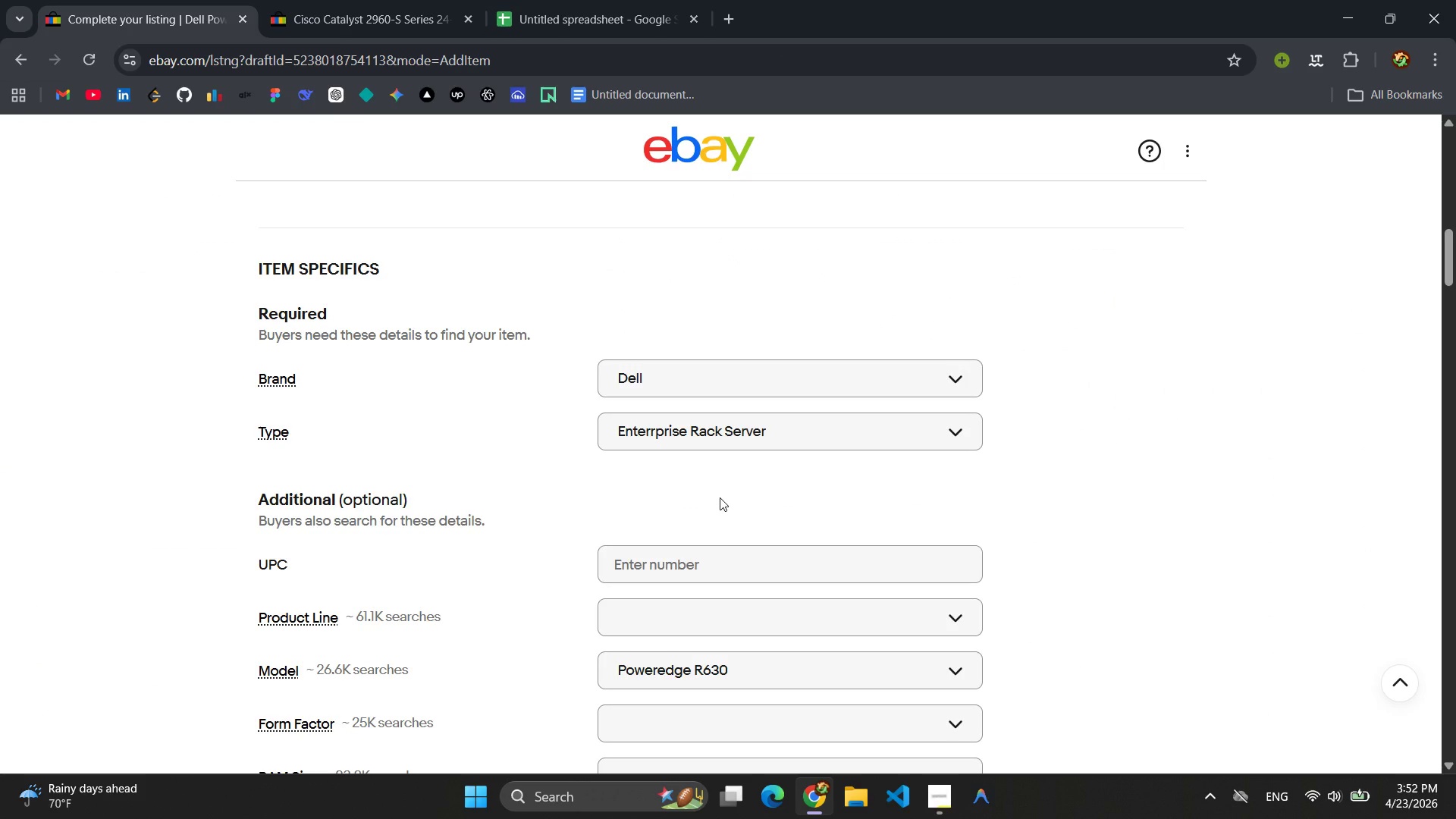 
scroll: coordinate [732, 505], scroll_direction: down, amount: 9.0
 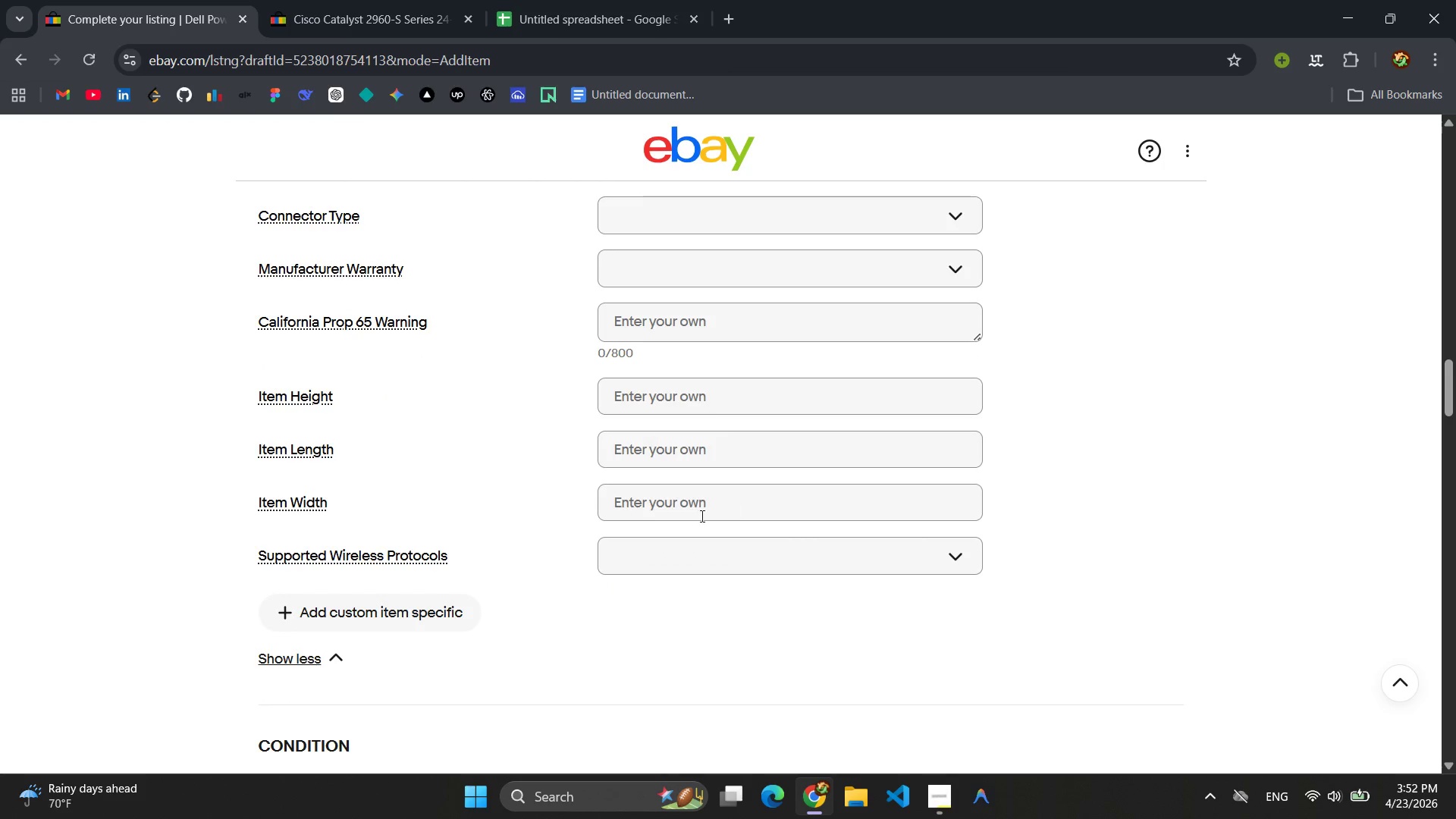 
left_click([403, 613])
 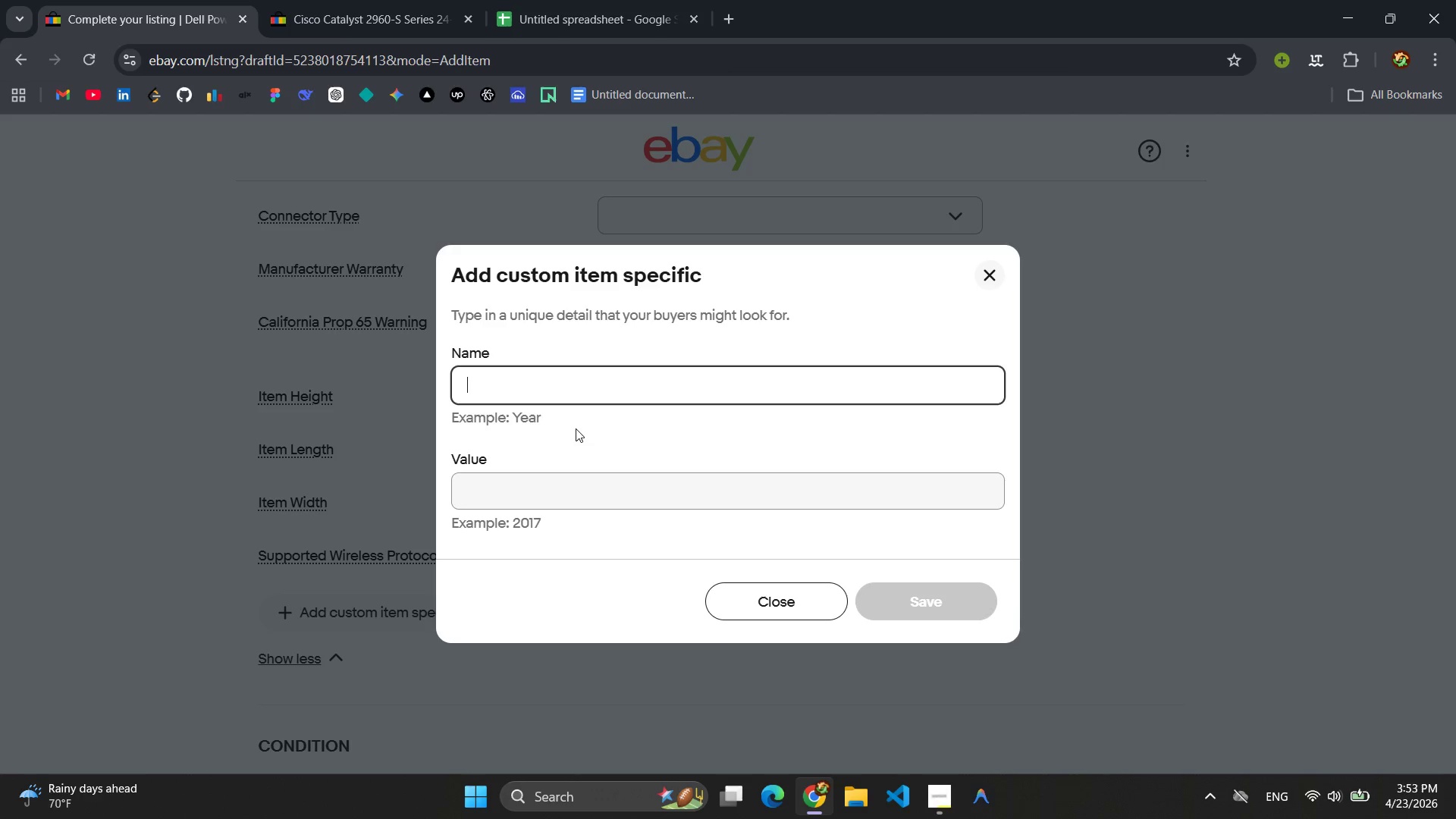 
type(For)
 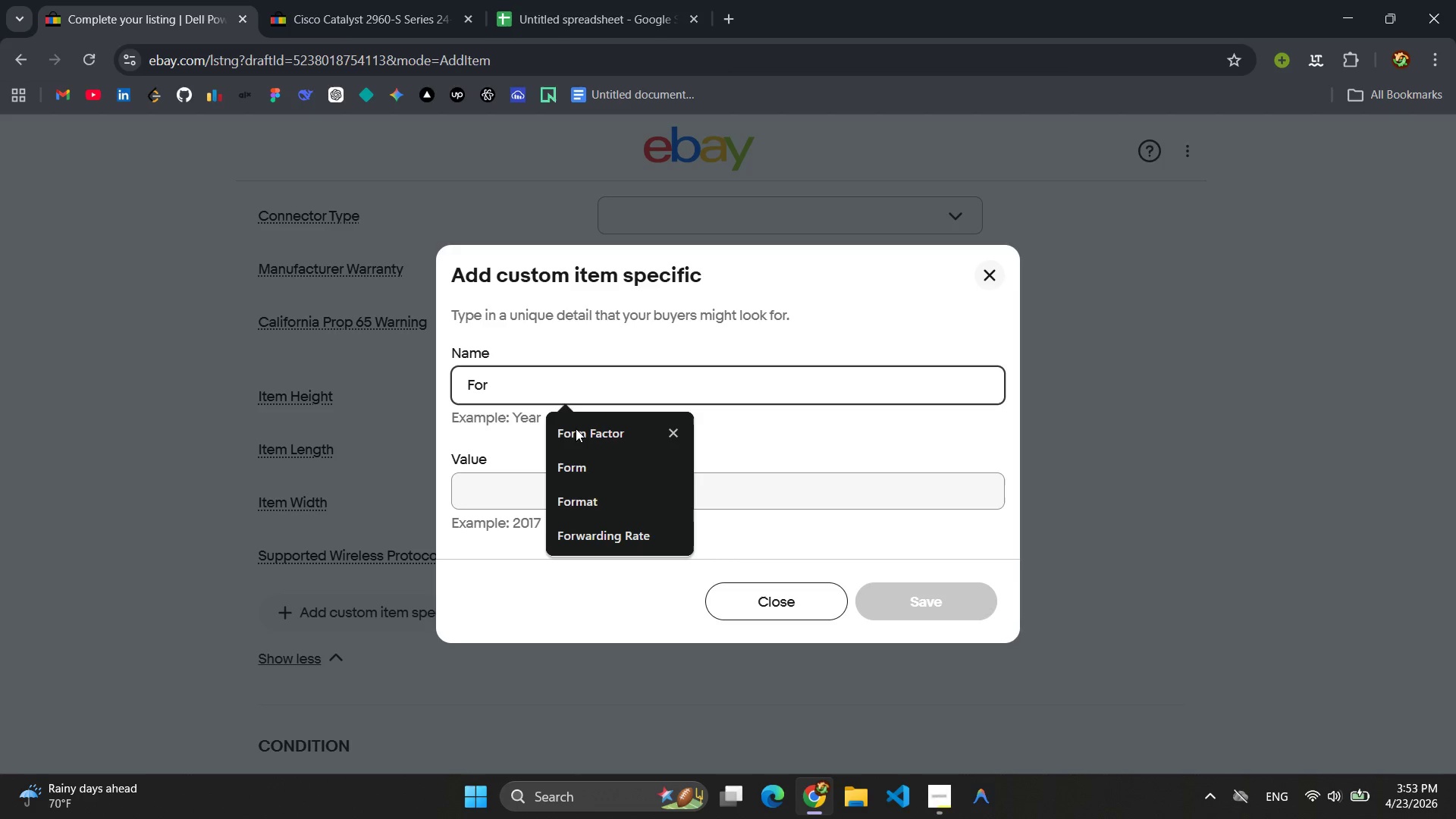 
left_click([576, 428])
 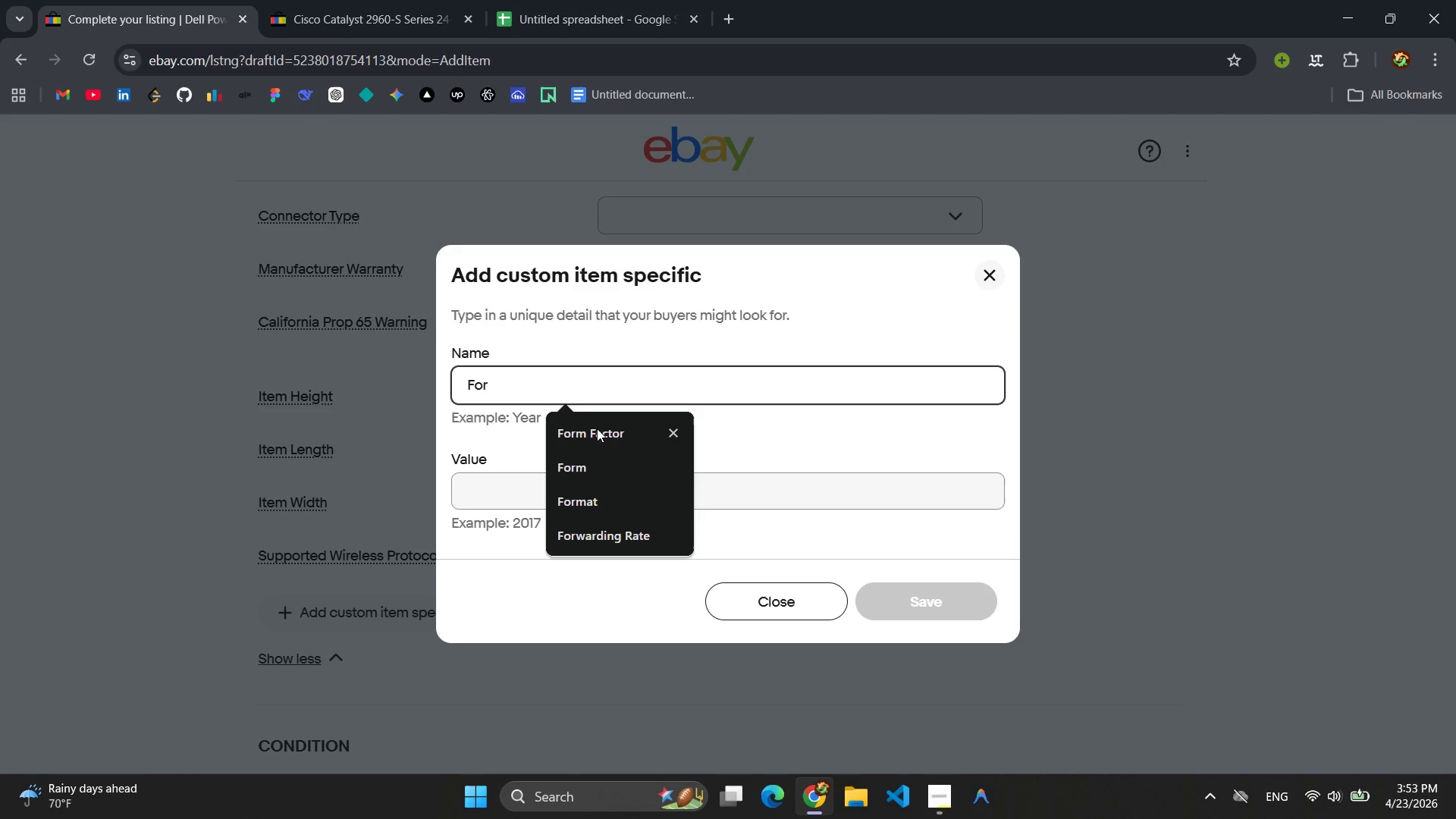 
left_click([597, 428])
 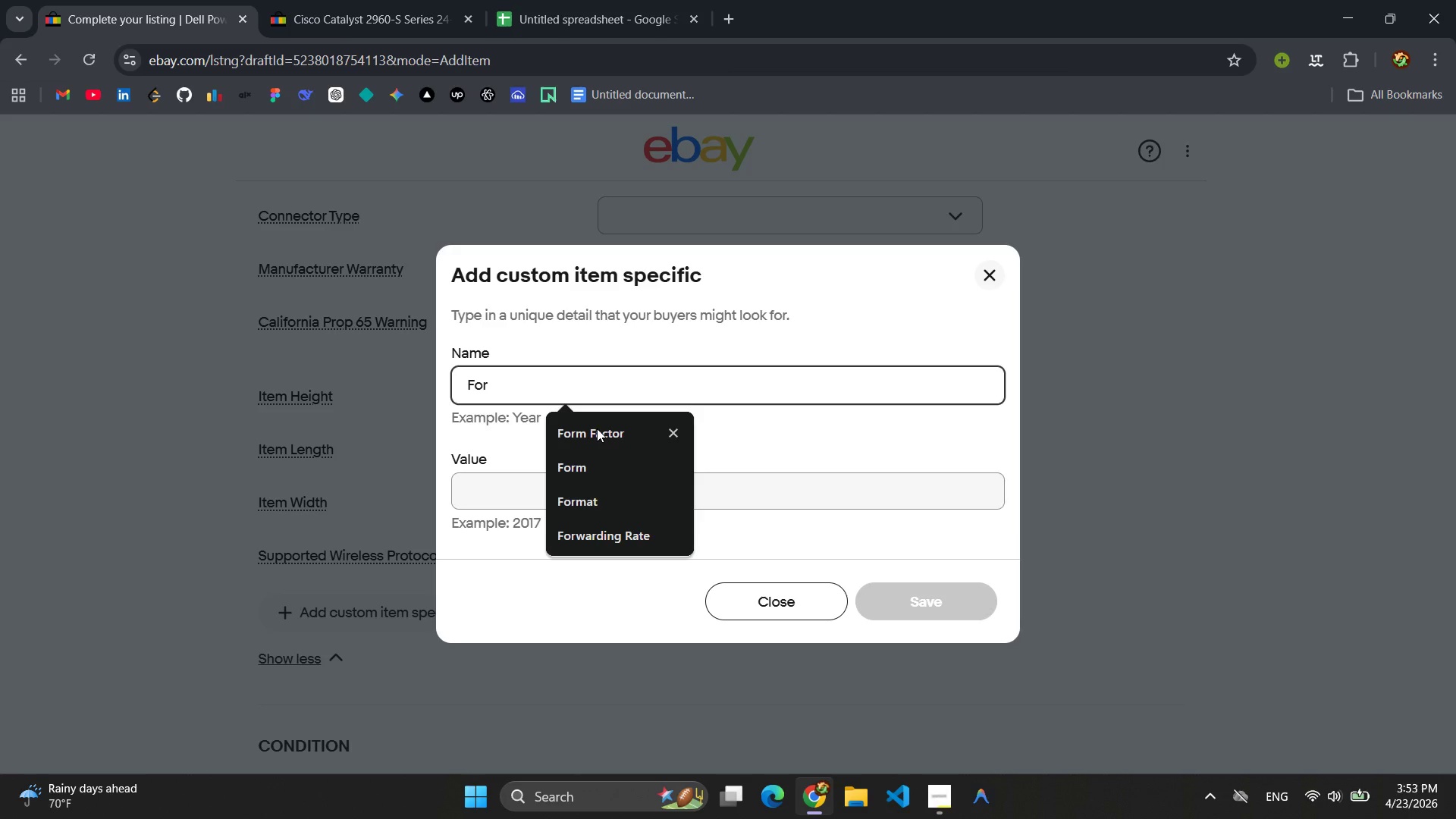 
left_click([597, 428])
 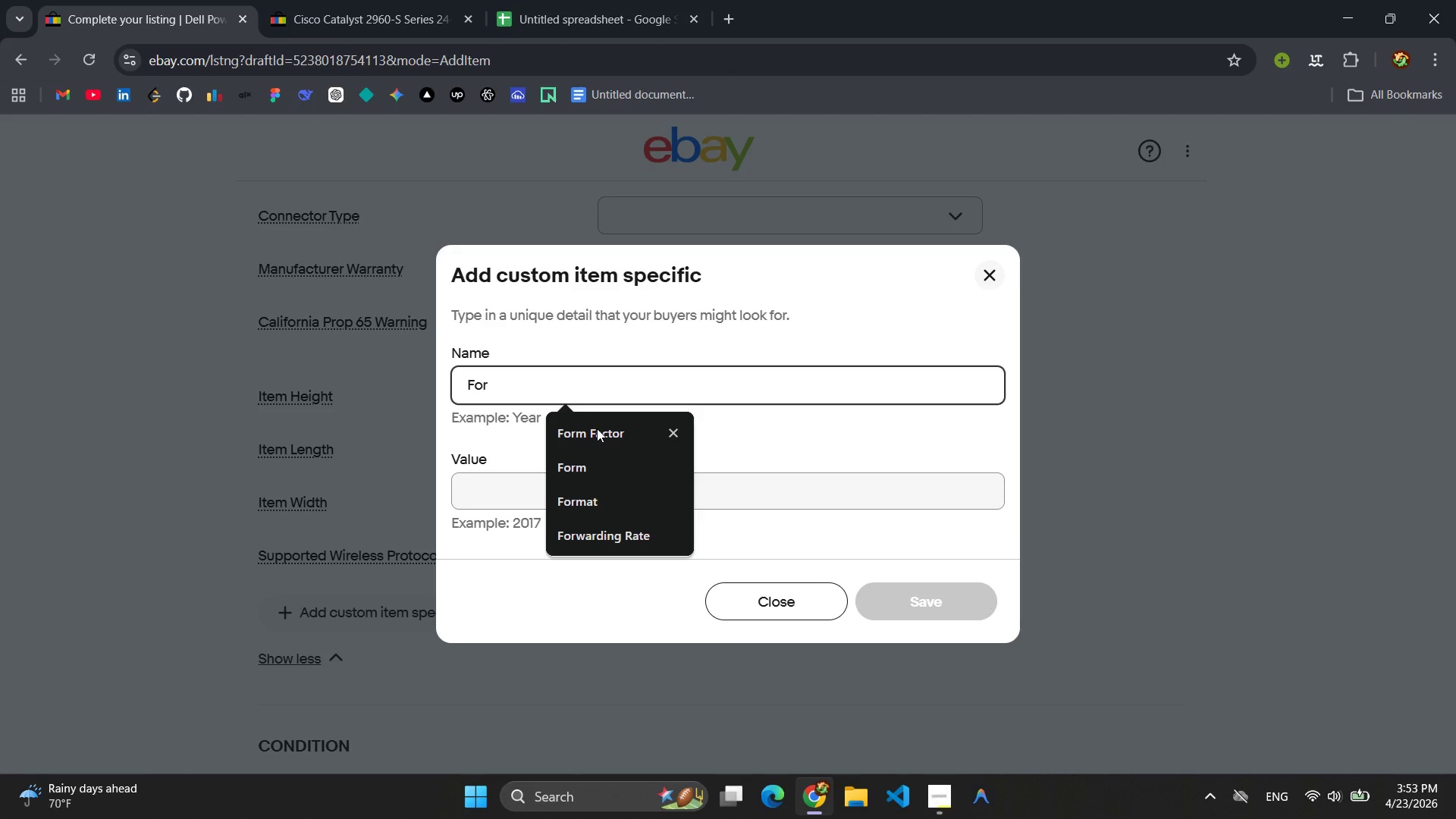 
left_click([597, 428])
 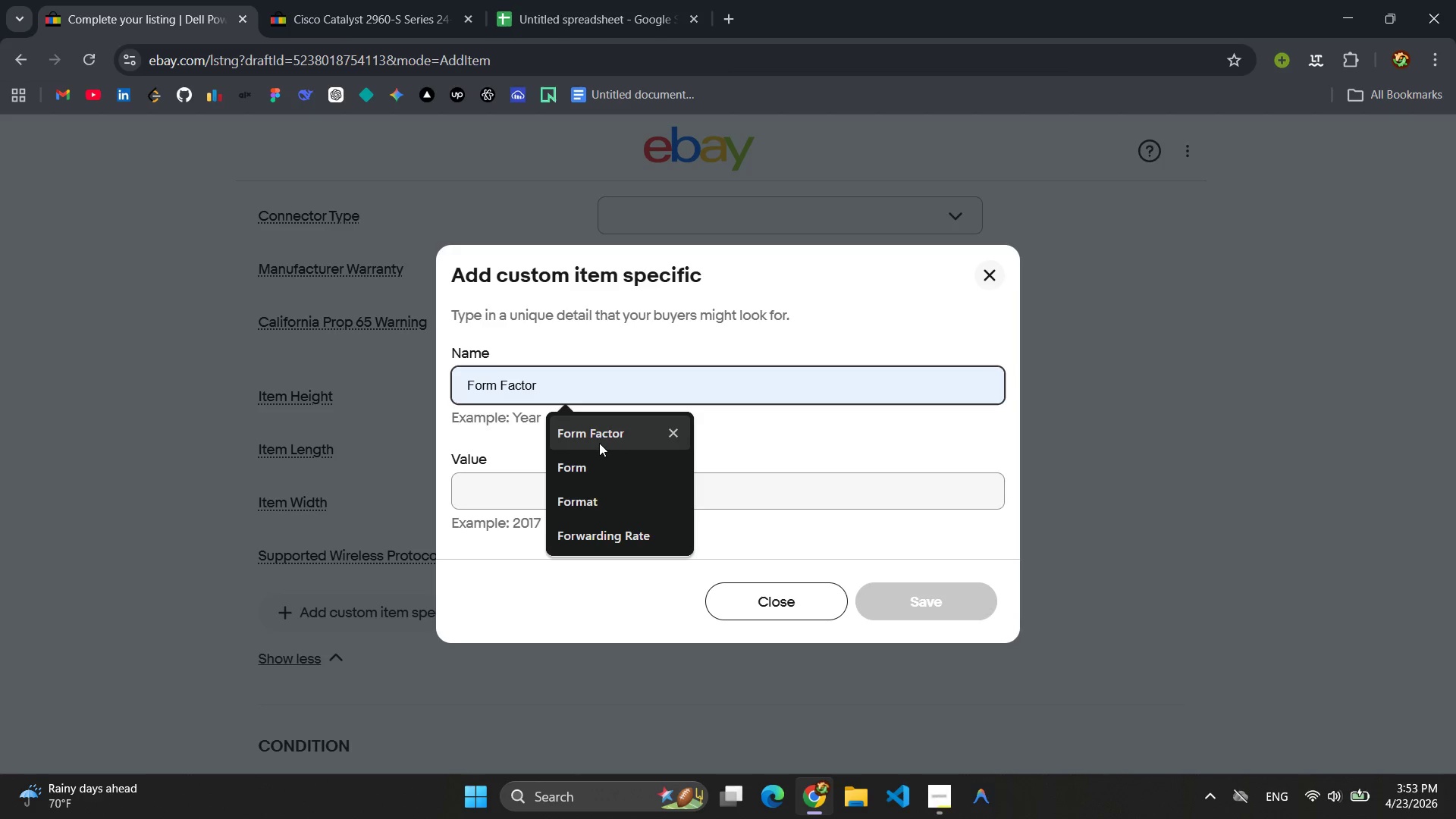 
left_click([601, 441])
 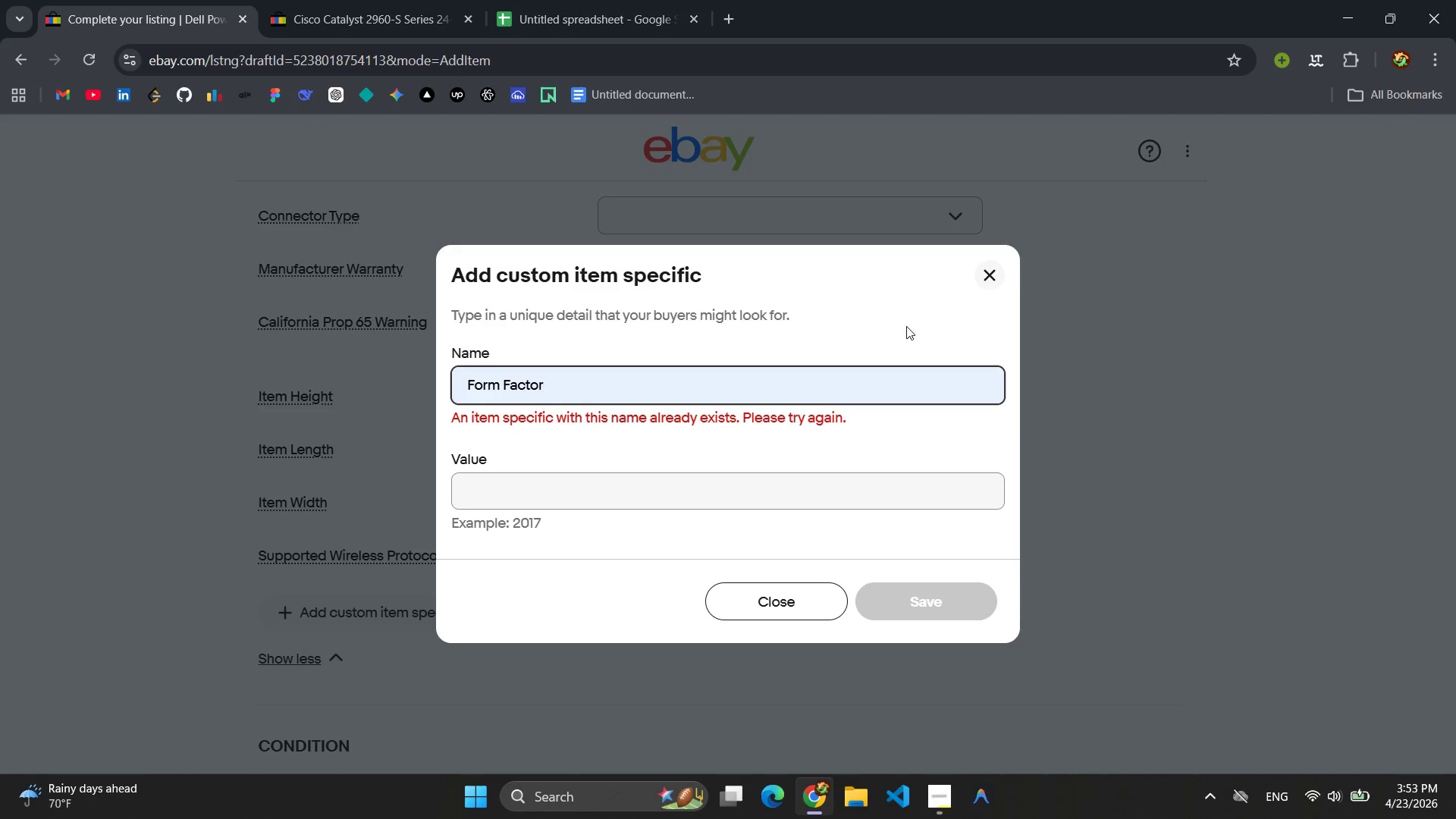 
left_click([996, 288])
 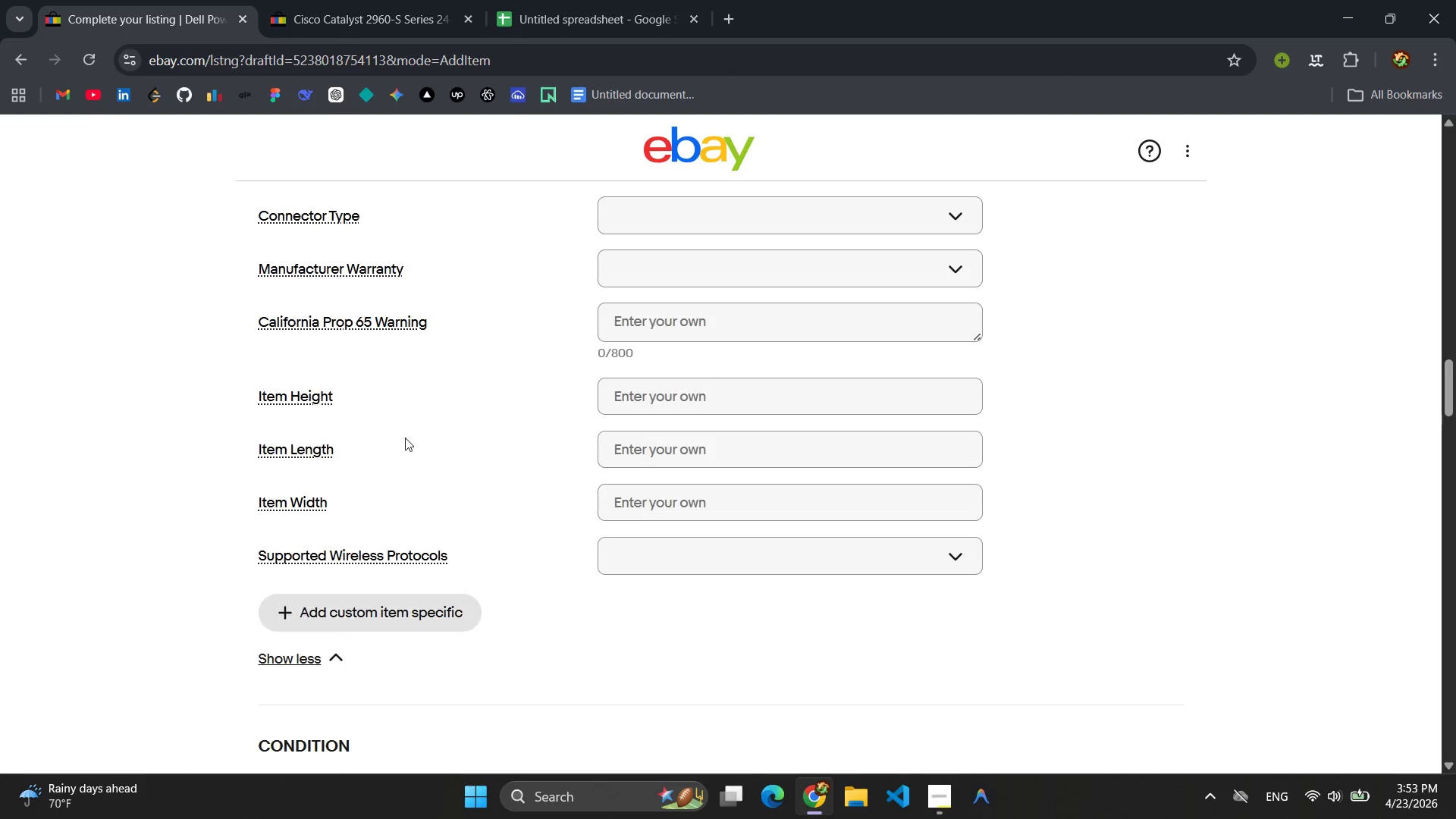 
scroll: coordinate [405, 438], scroll_direction: up, amount: 3.0
 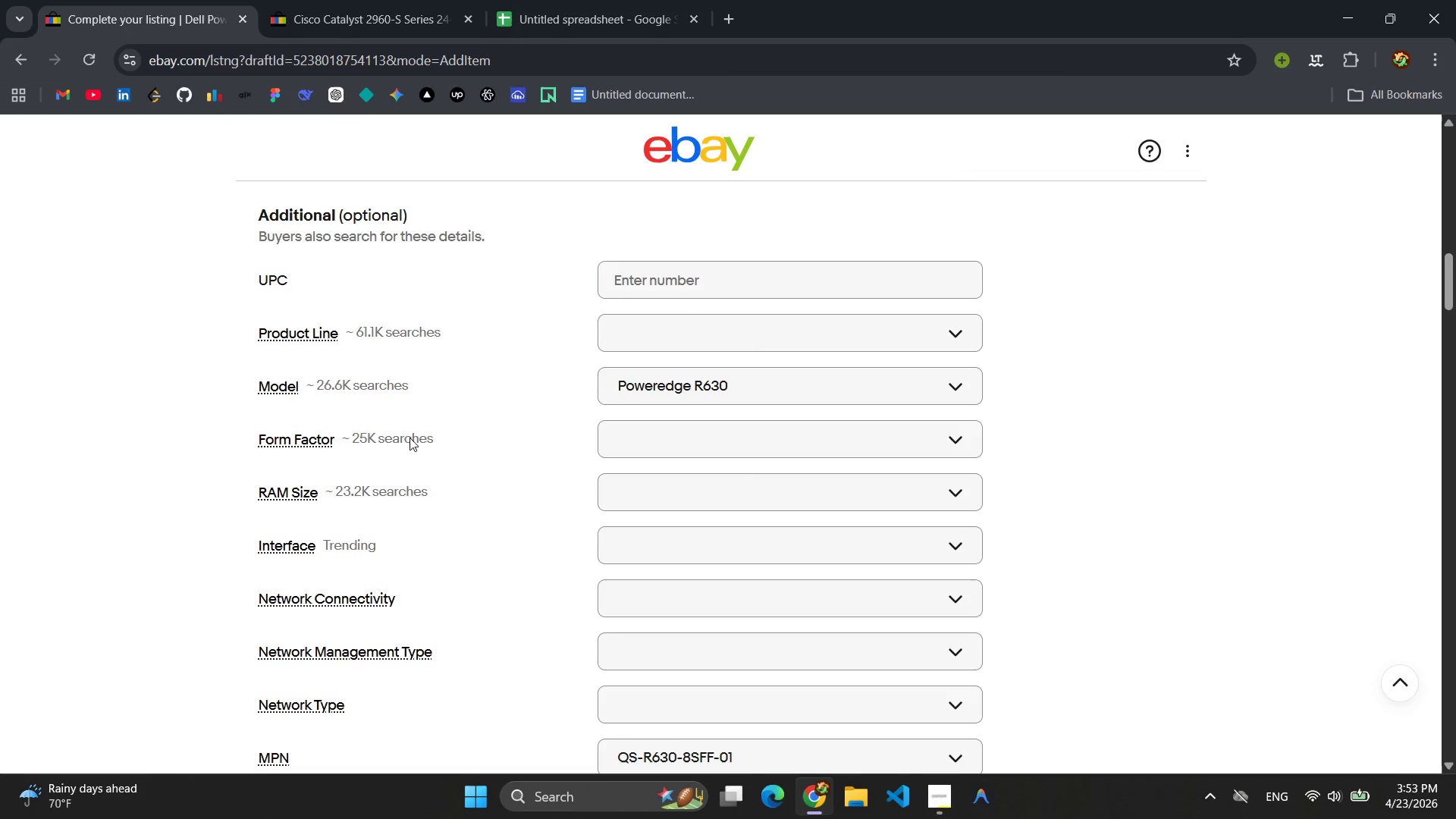 
double_click([704, 453])
 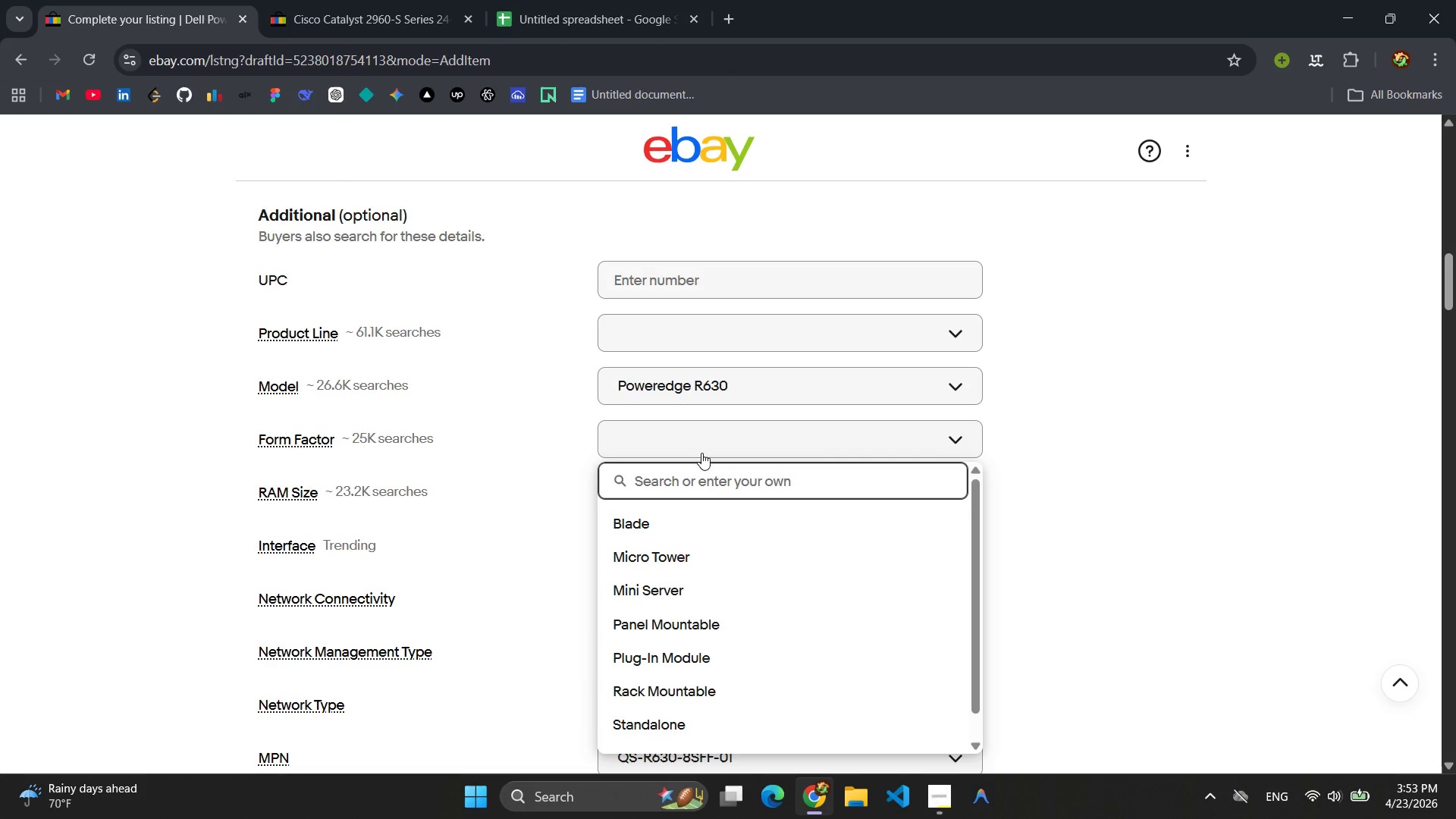 
type(Rackmount 1U)
 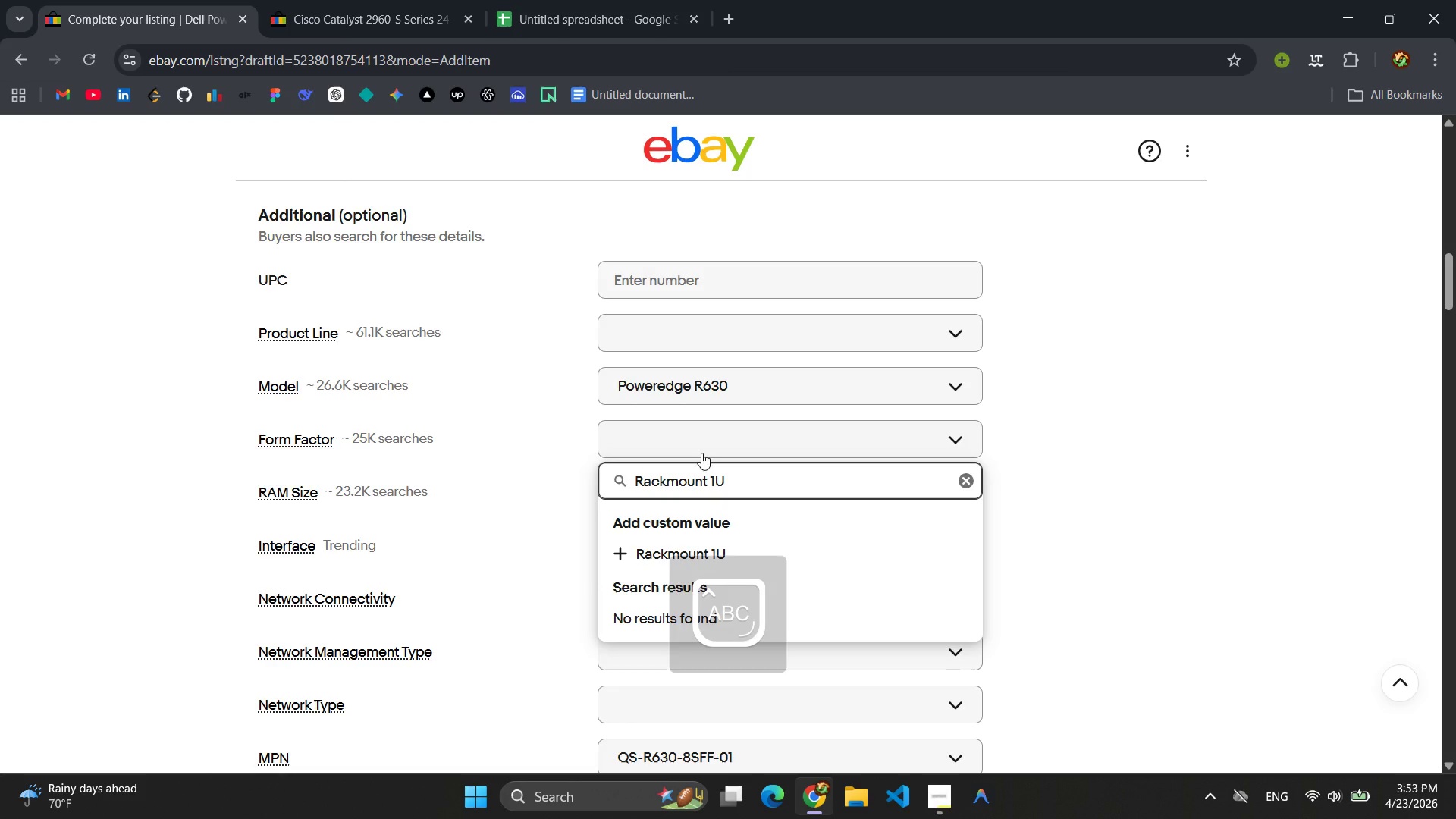 
key(Control+A)
 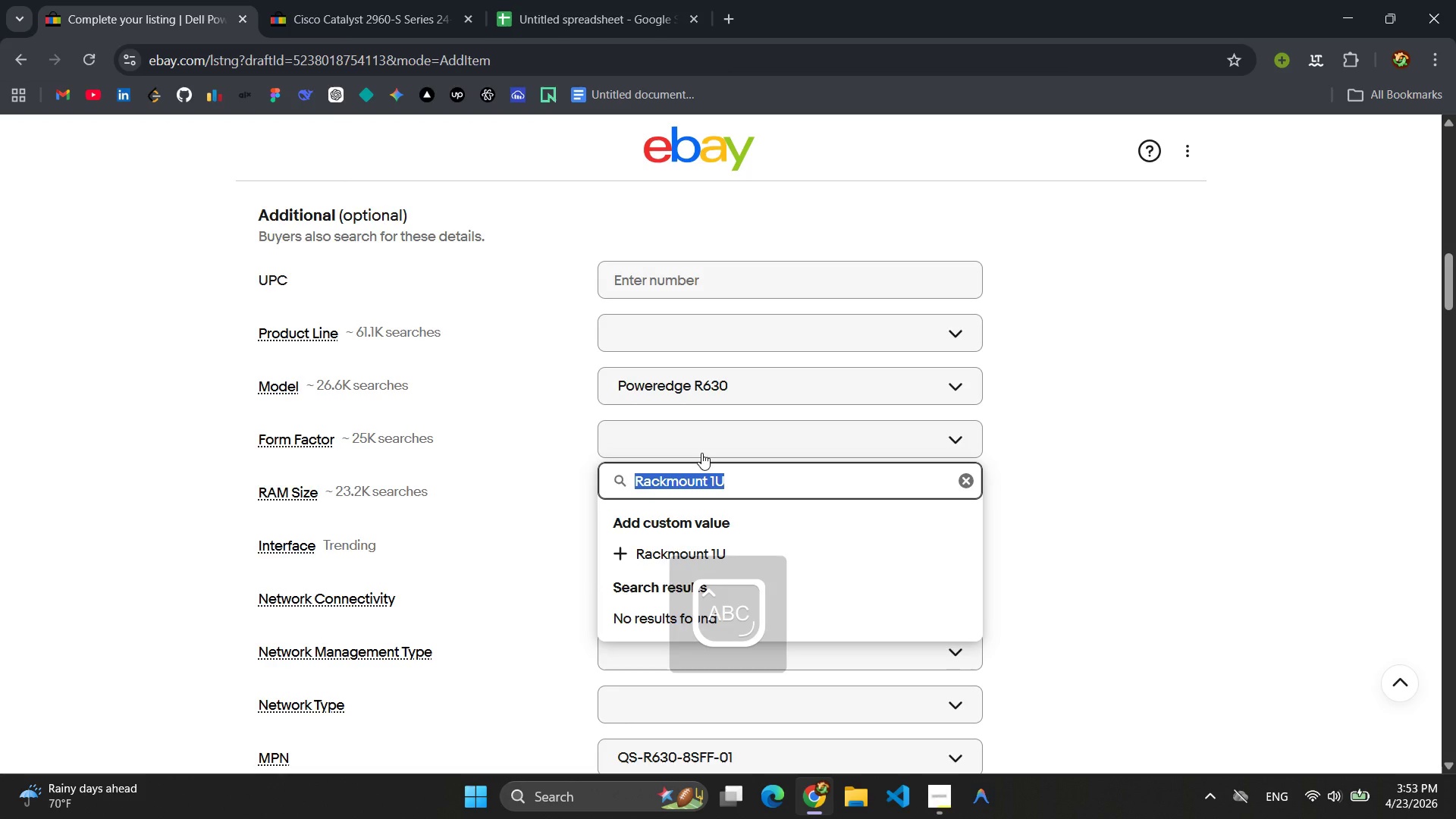 
key(Control+C)
 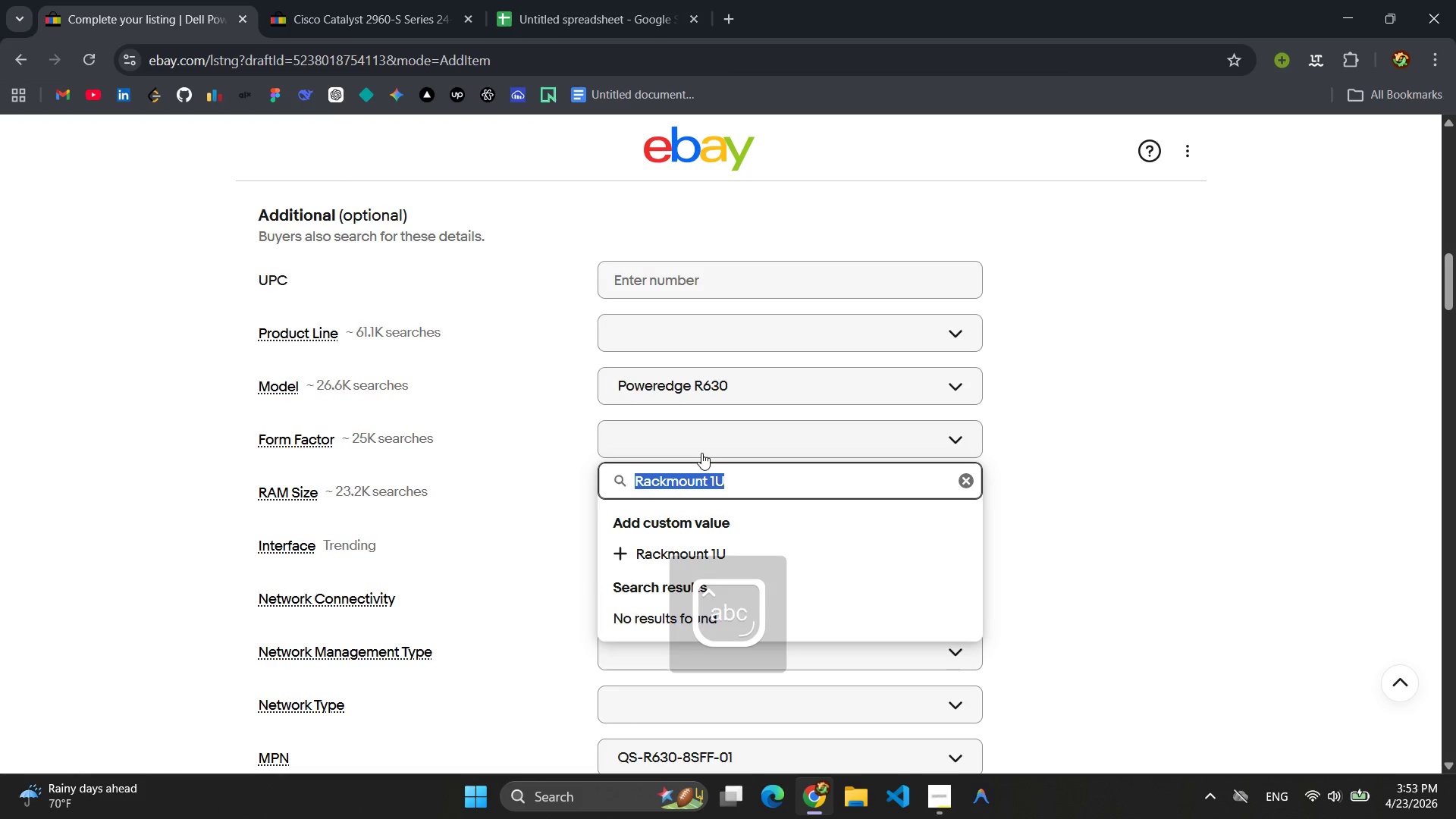 
key(CapsLock)
 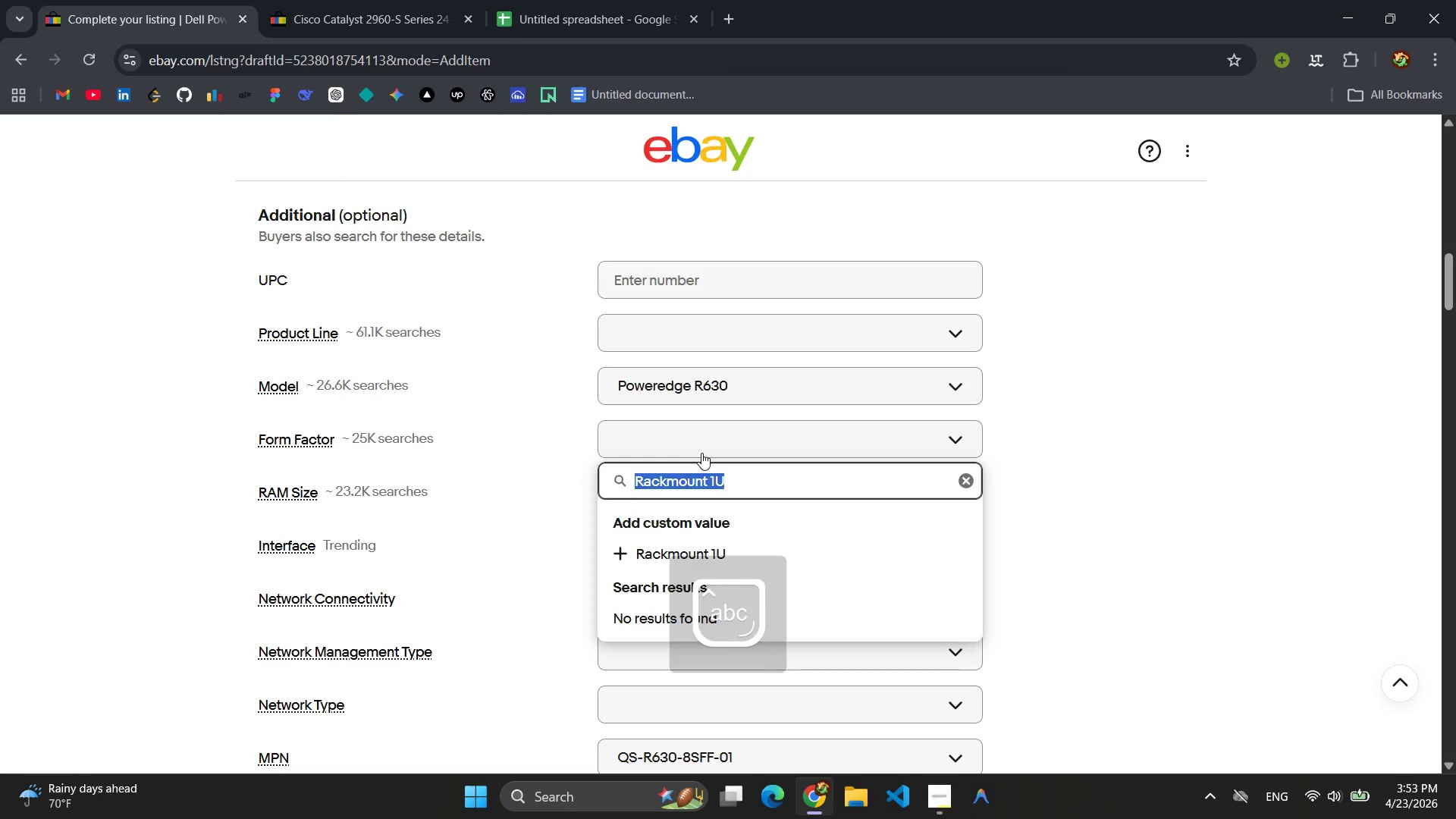 
key(Enter)
 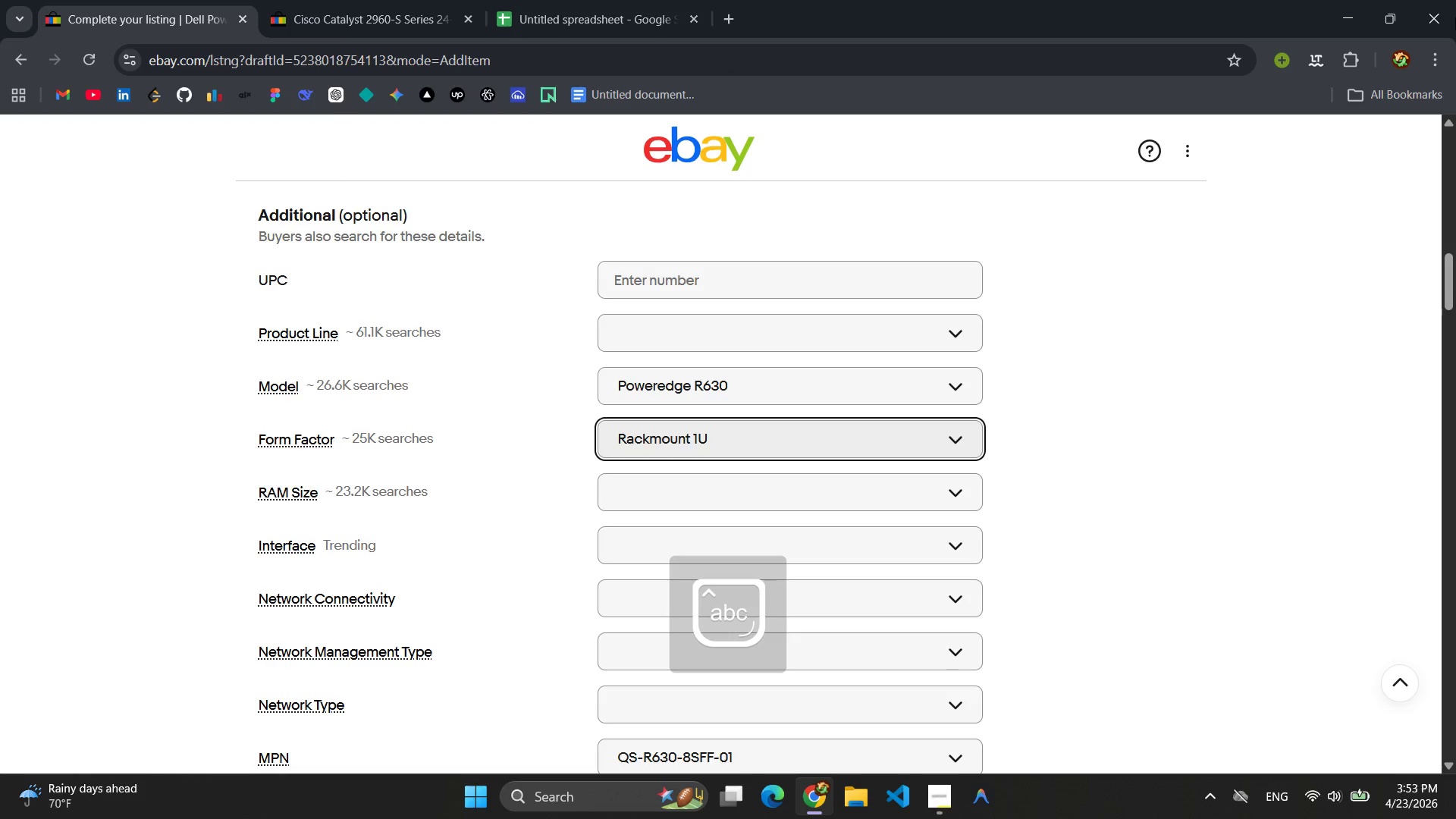 
left_click([613, 0])
 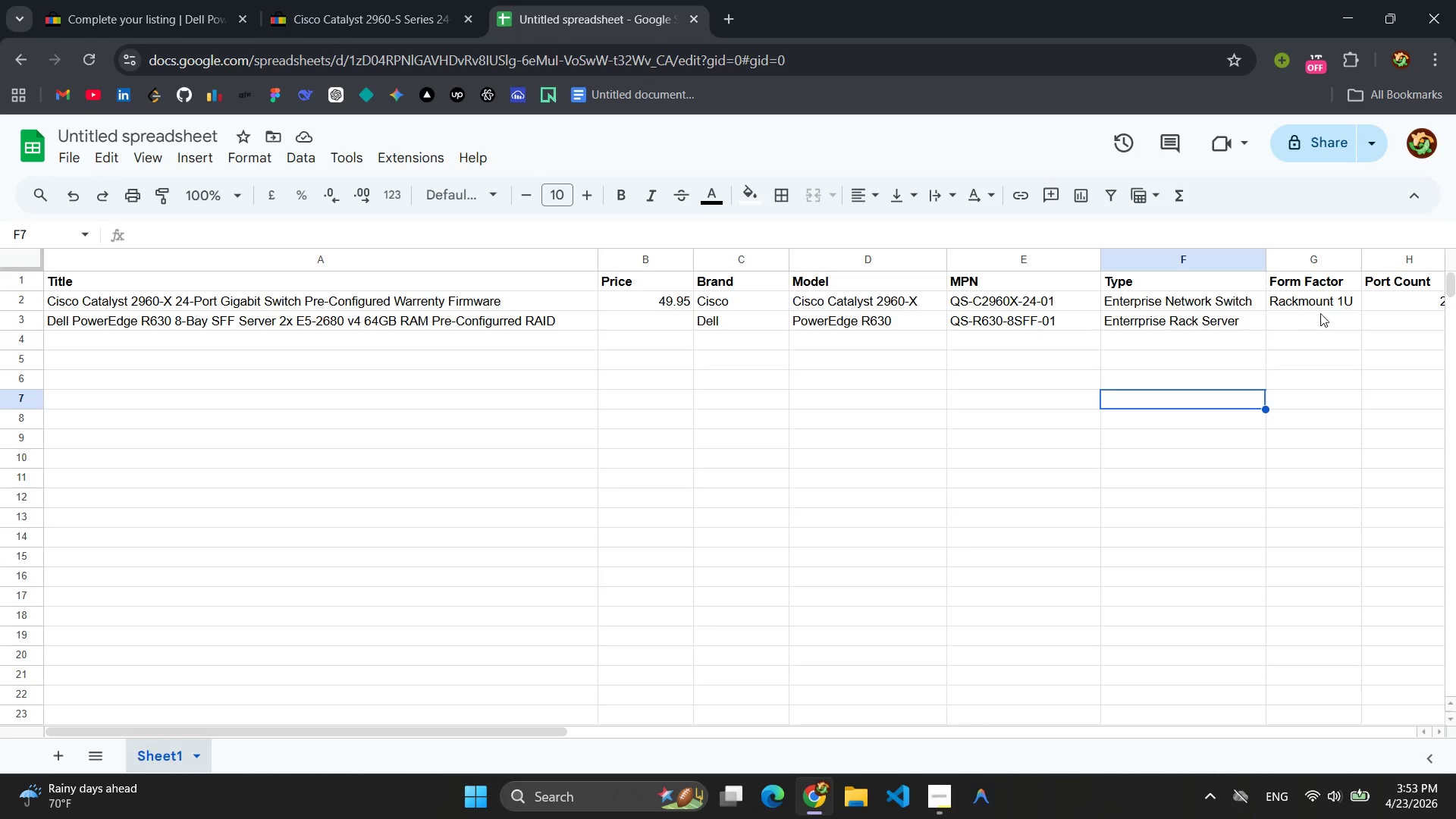 
left_click([1326, 315])
 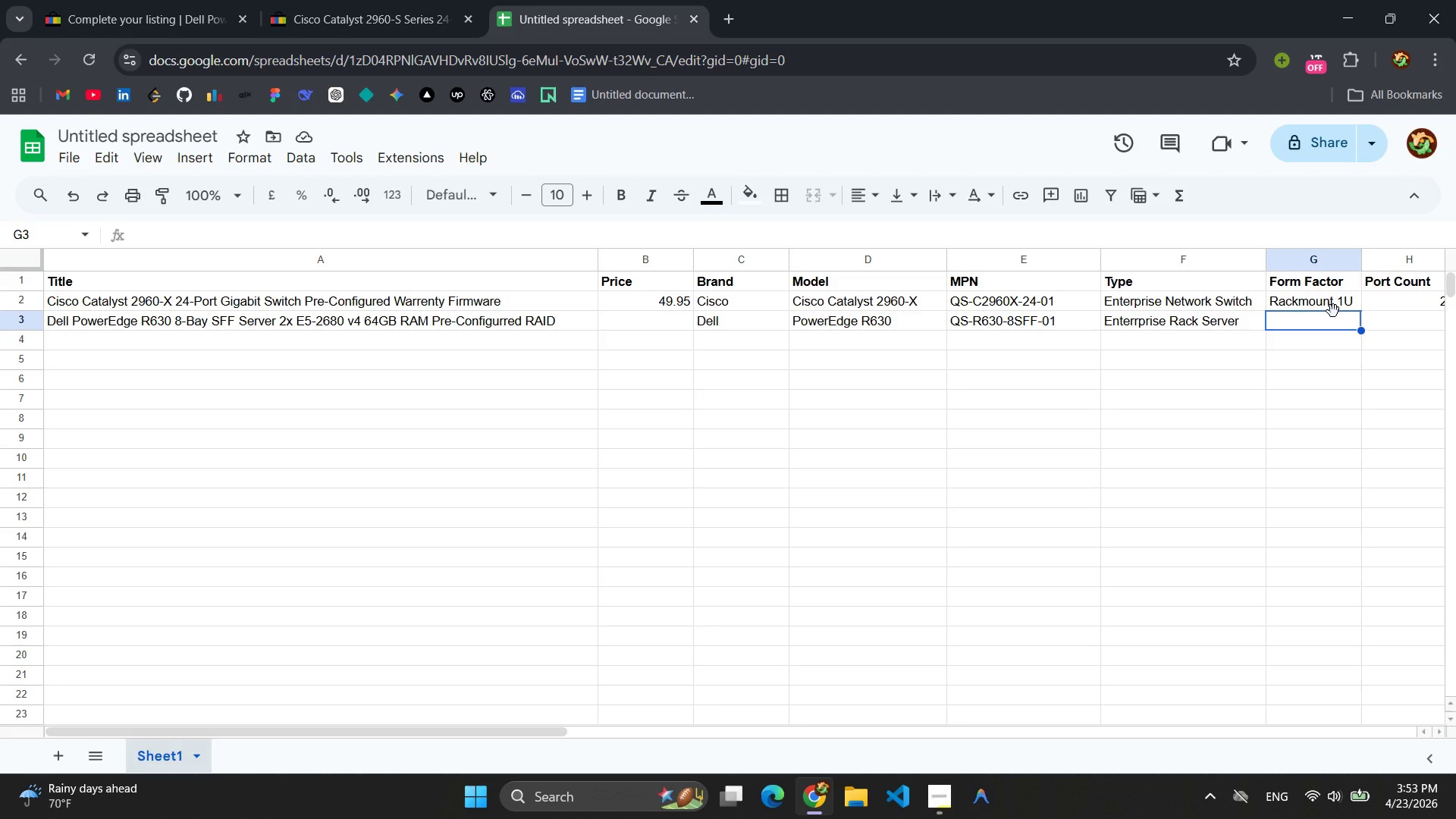 
key(Control+V)
 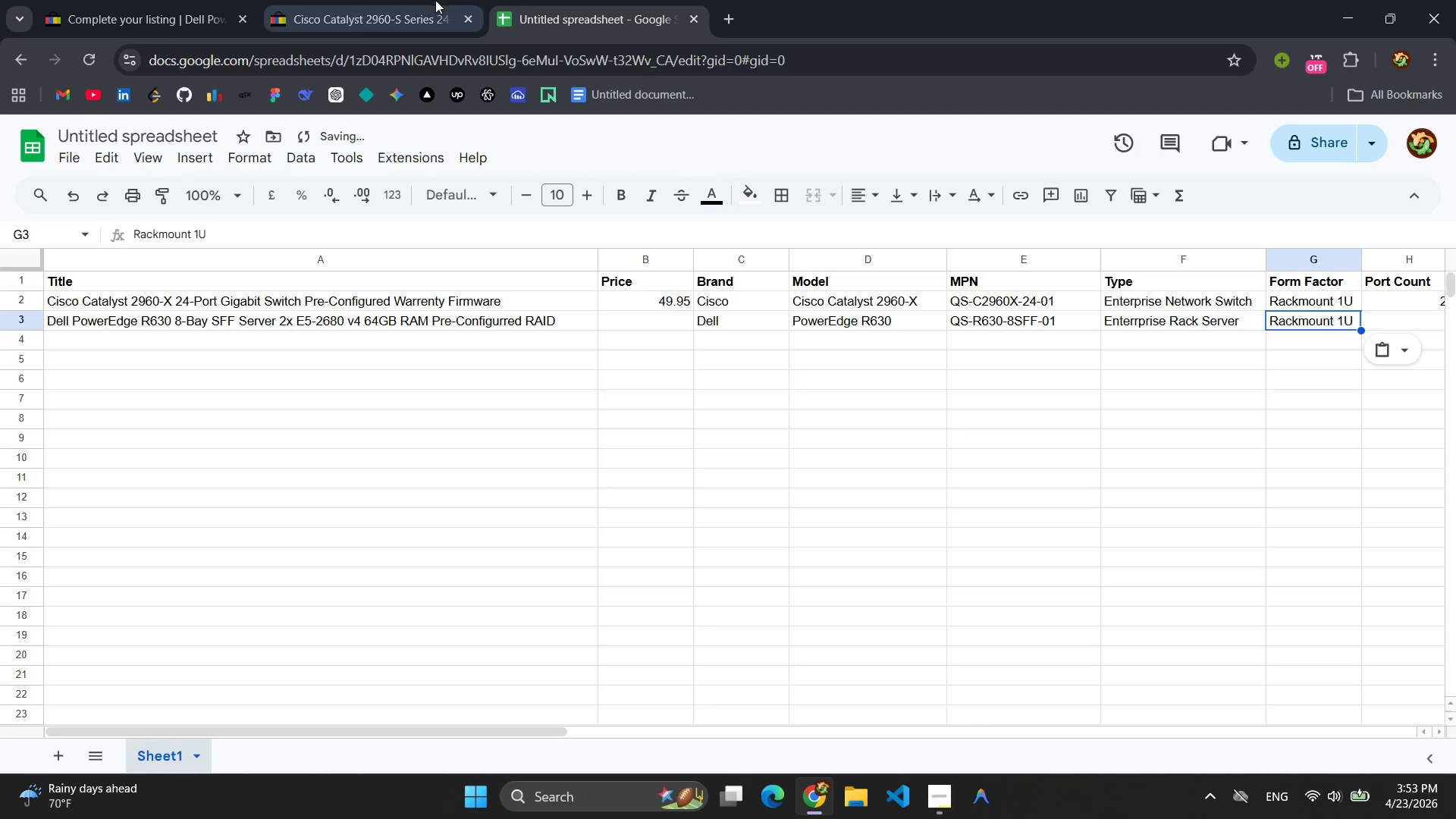 
left_click([373, 5])
 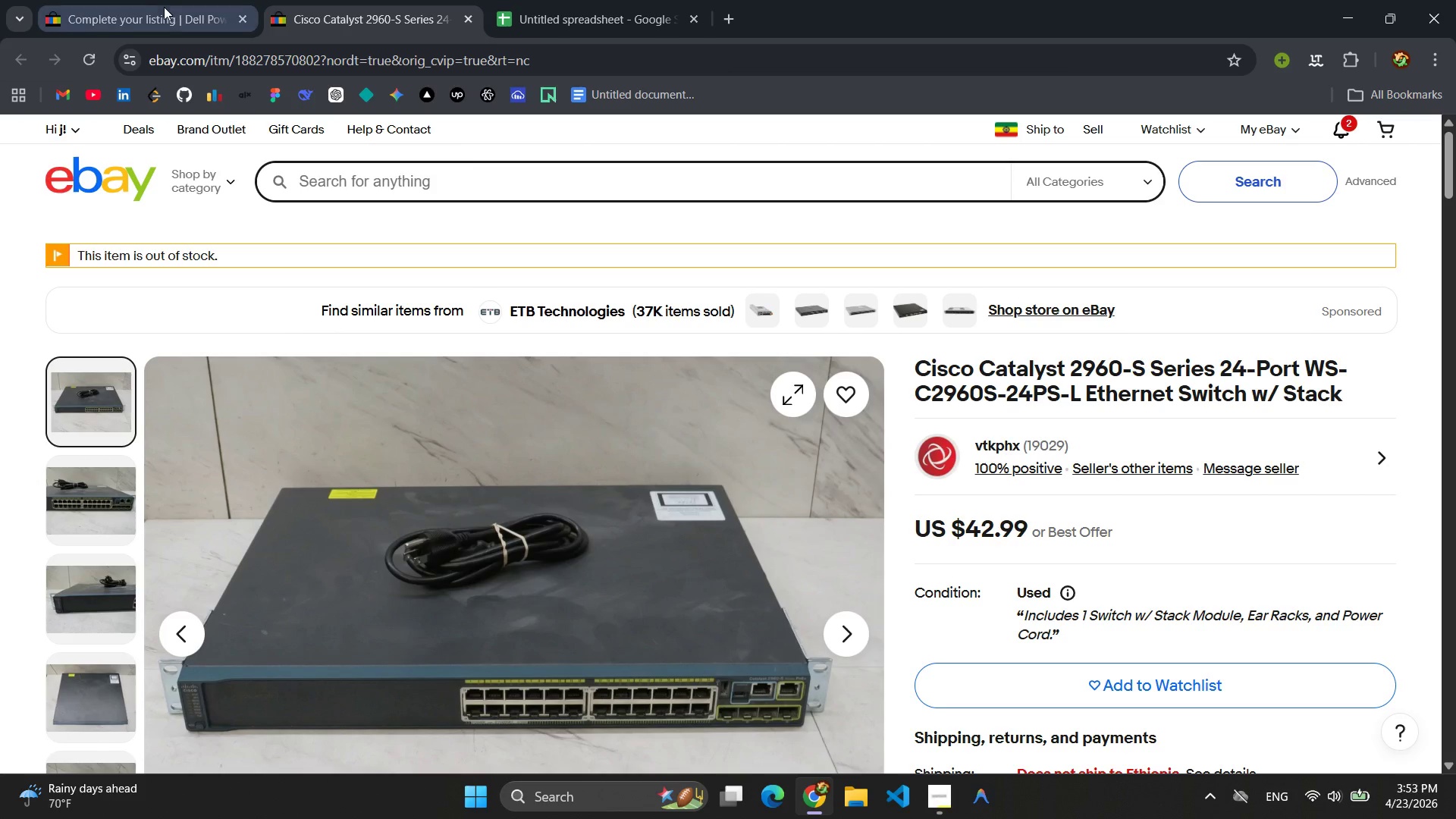 
left_click([152, 7])
 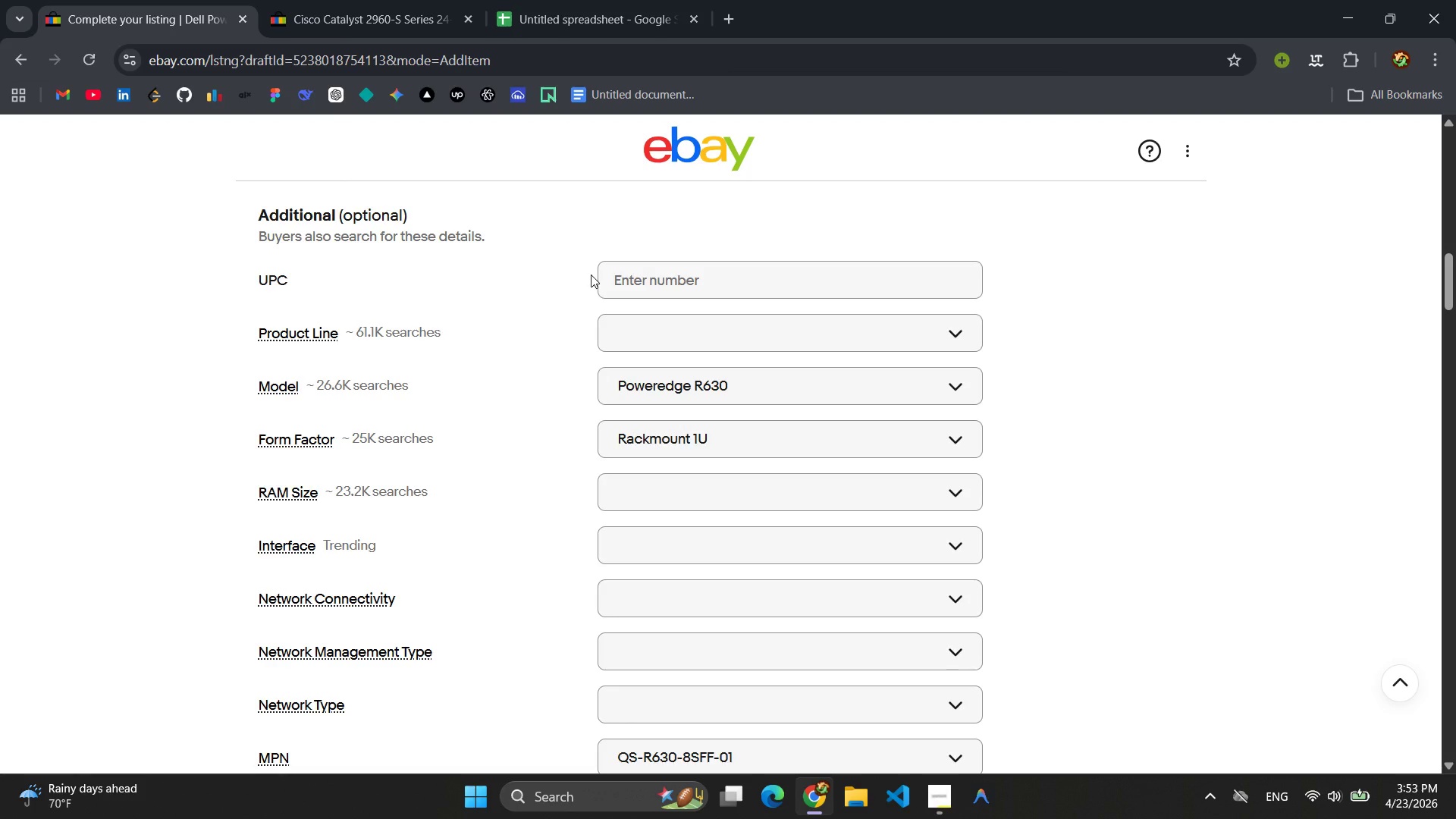 
wait(6.64)
 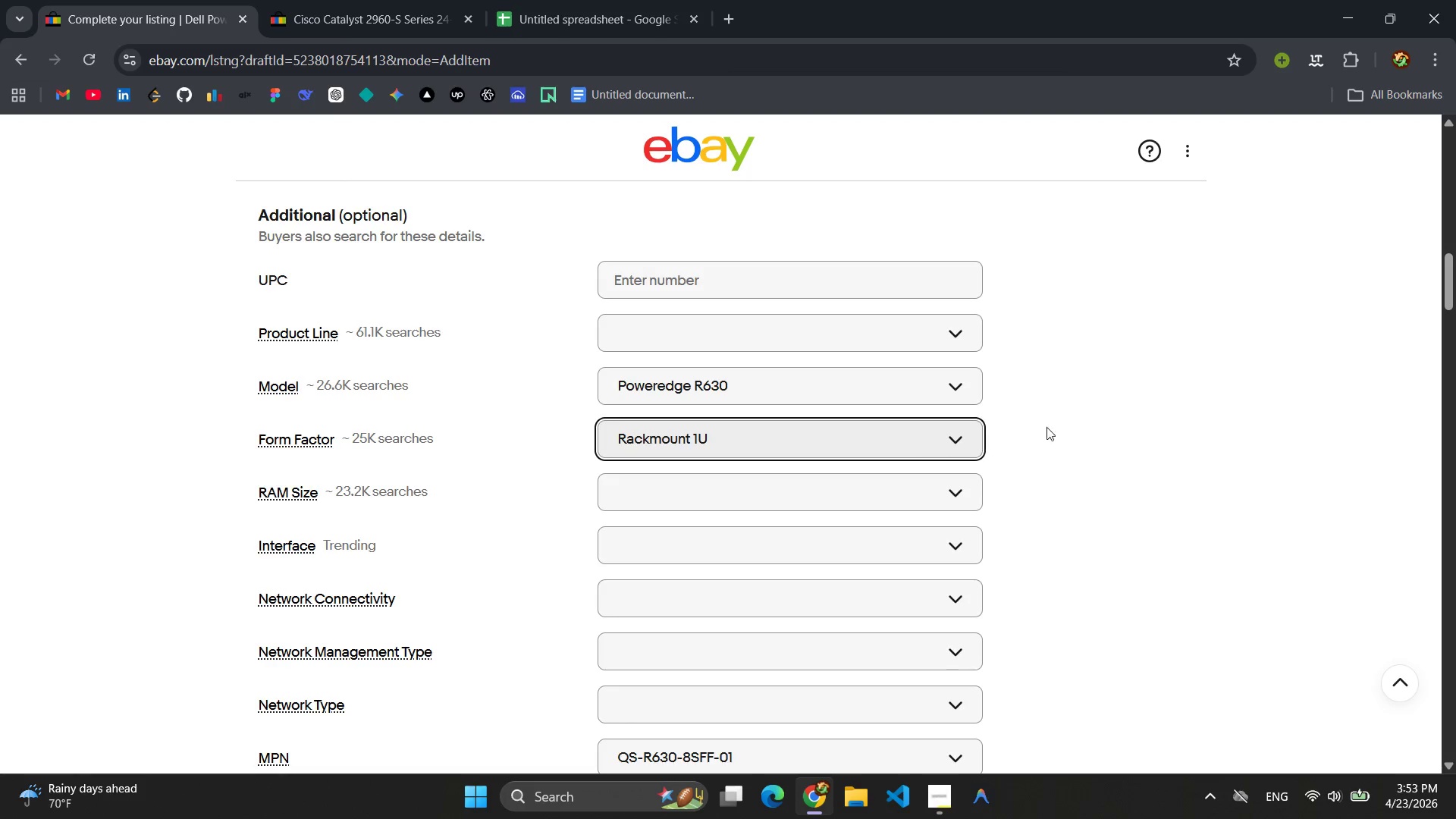 
scroll: coordinate [491, 438], scroll_direction: down, amount: 12.0
 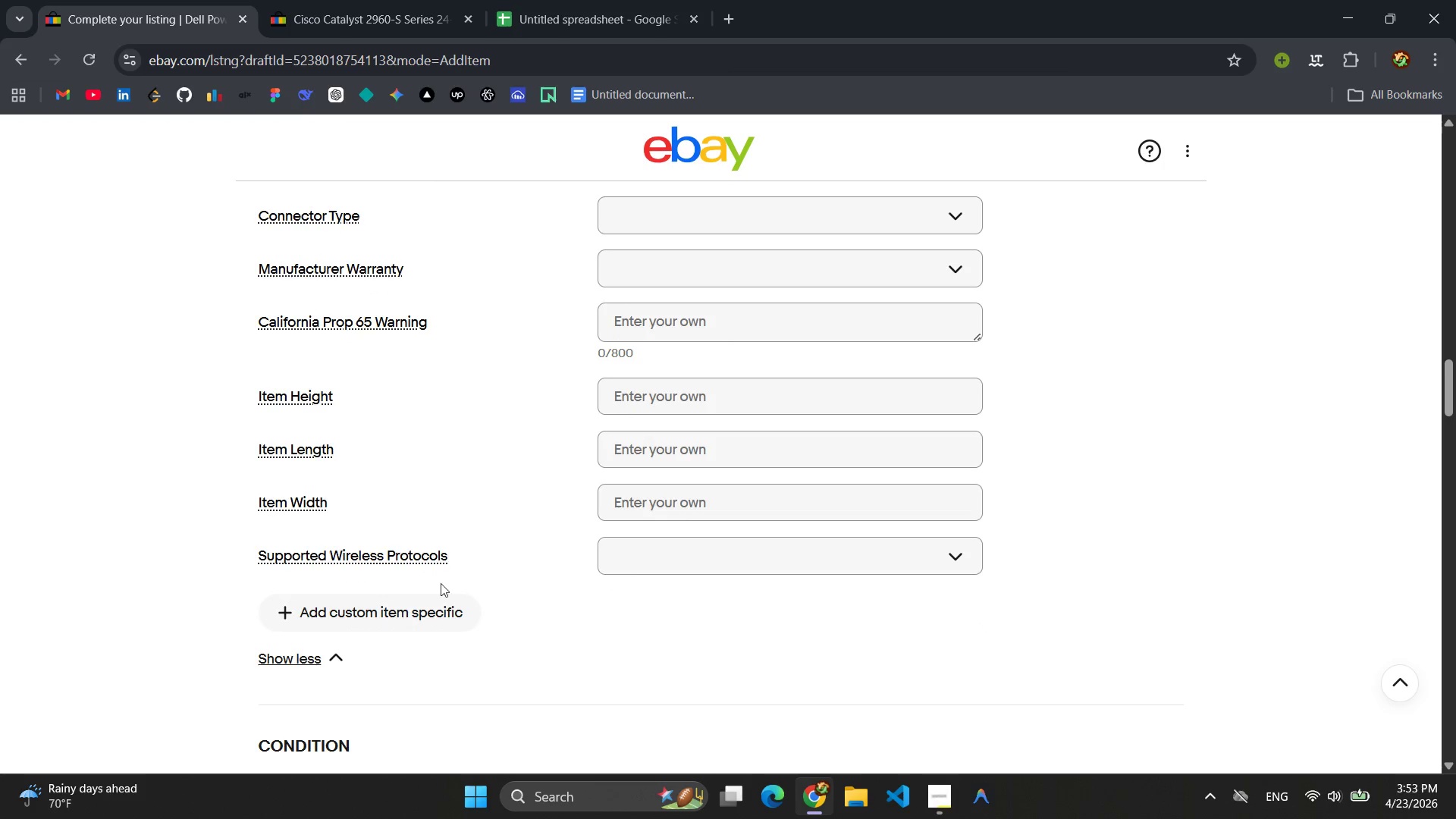 
left_click([413, 604])
 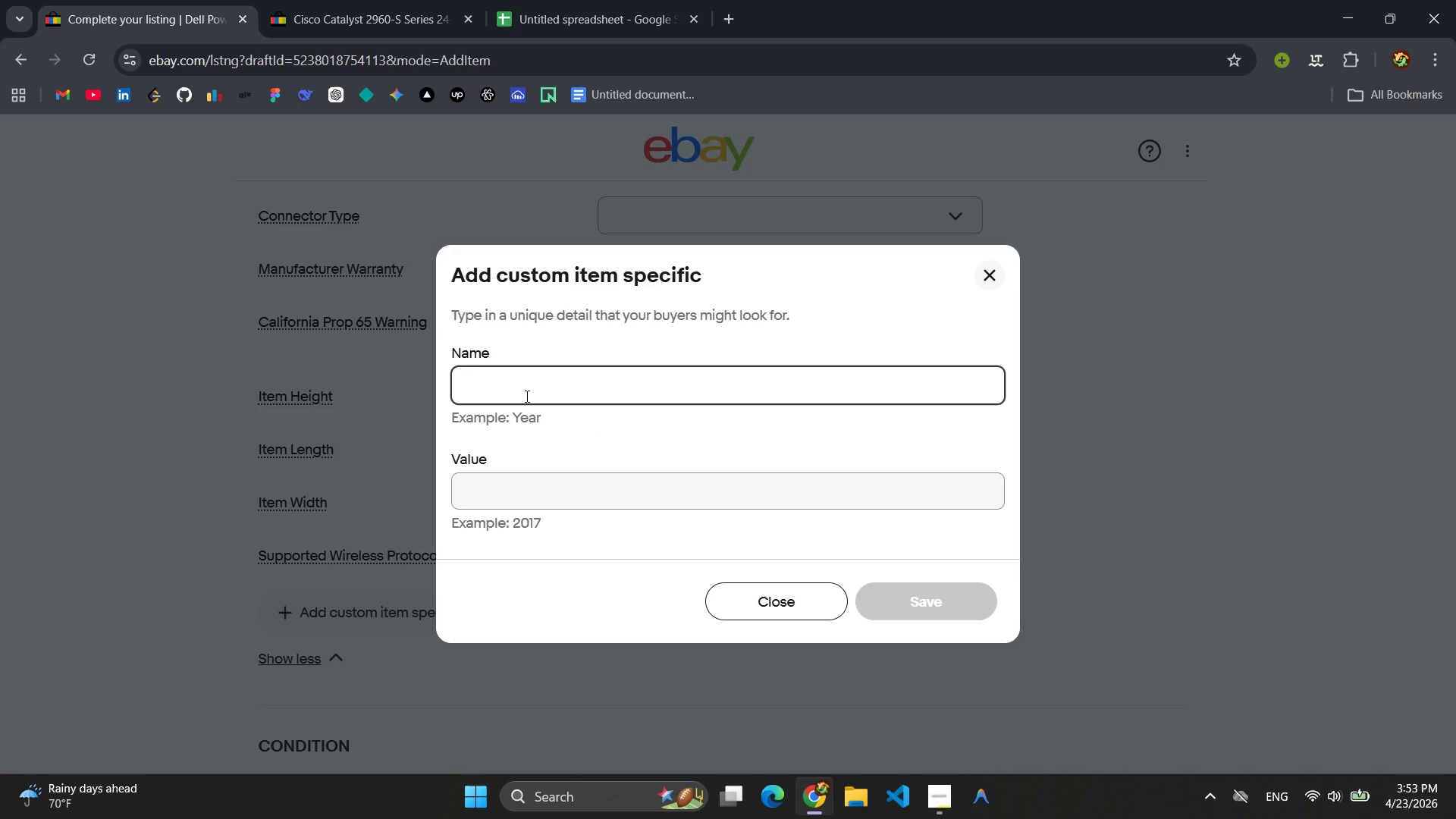 
type(Proc)
 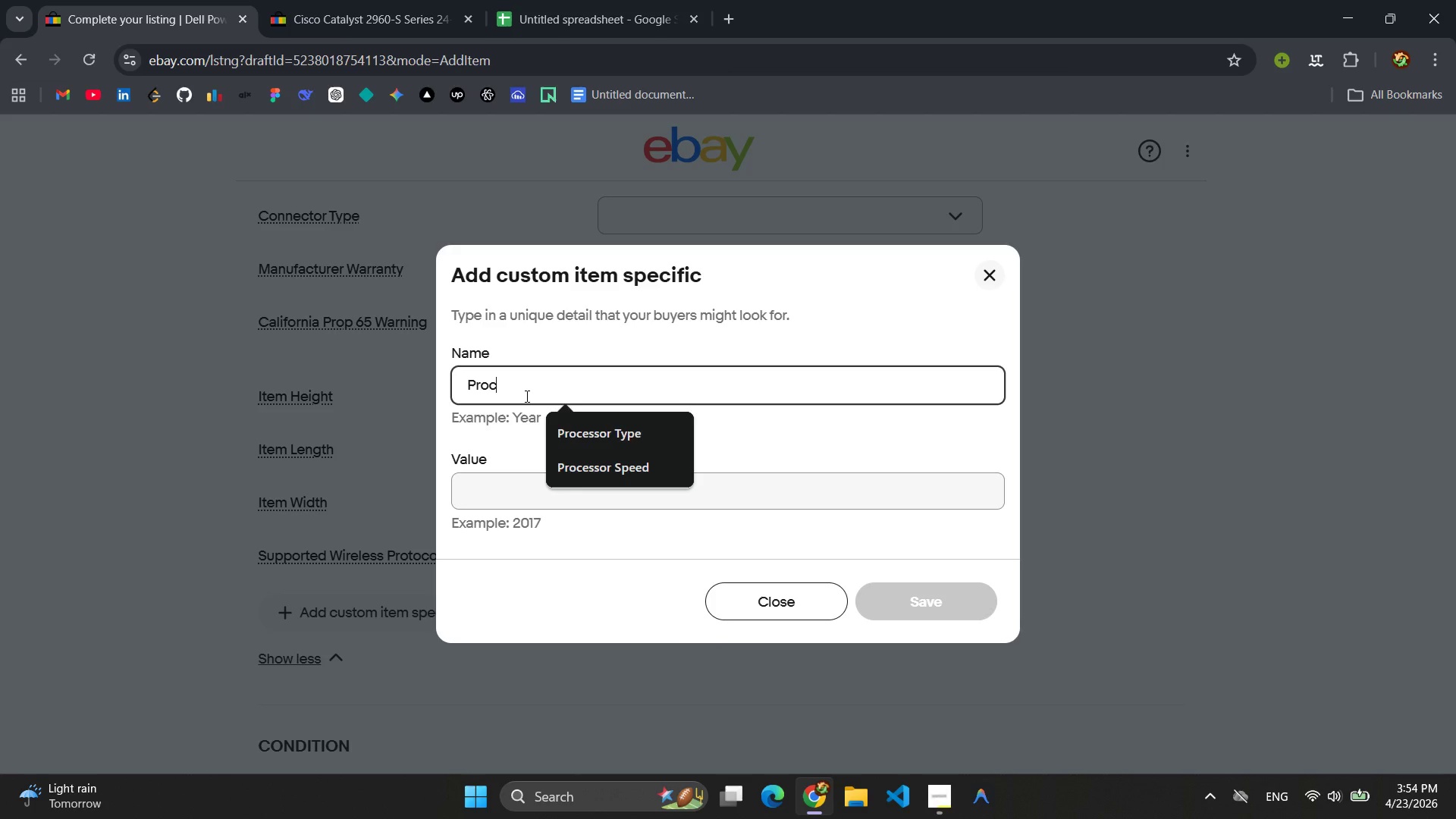 
wait(7.0)
 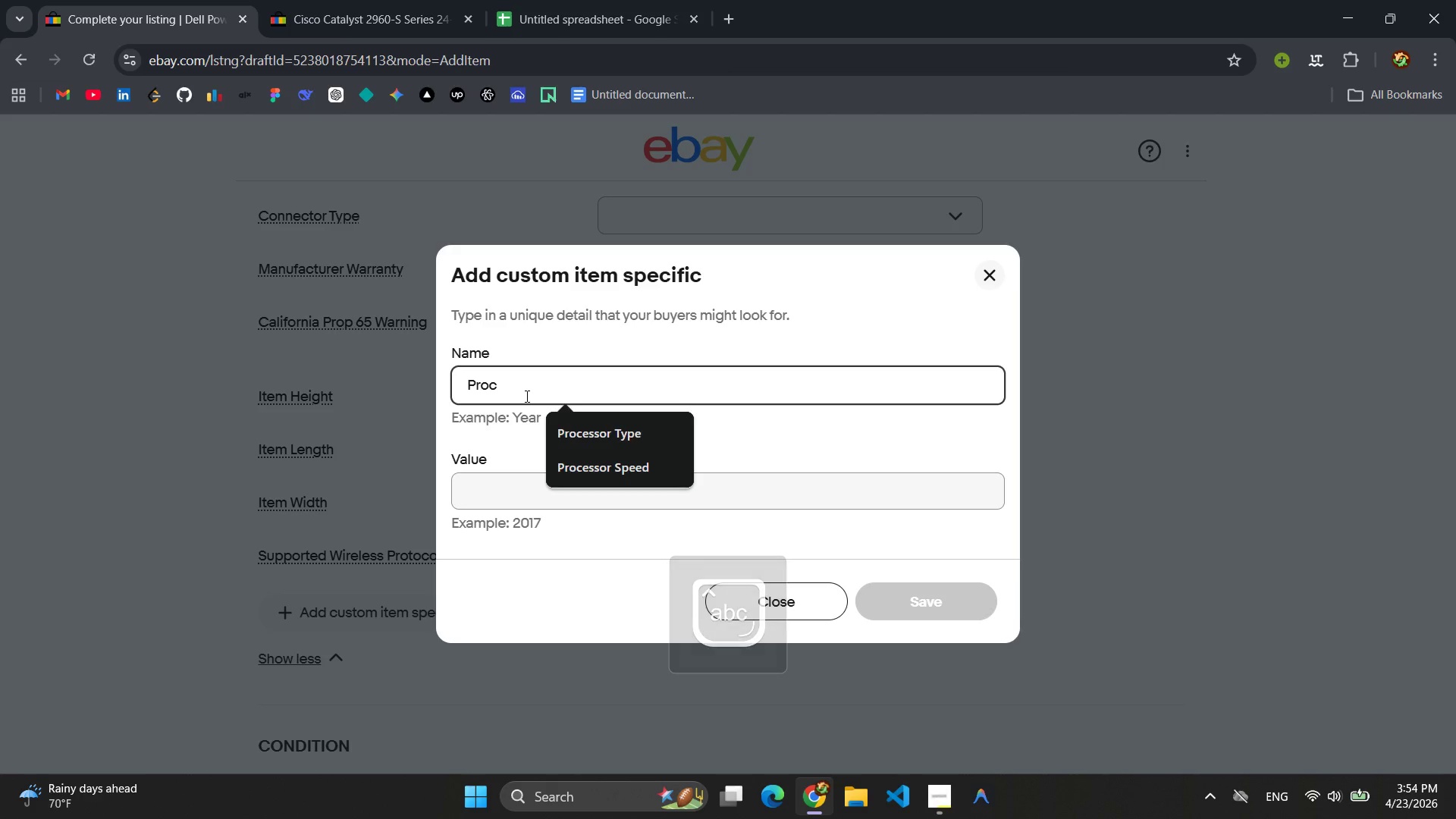 
left_click([584, 0])
 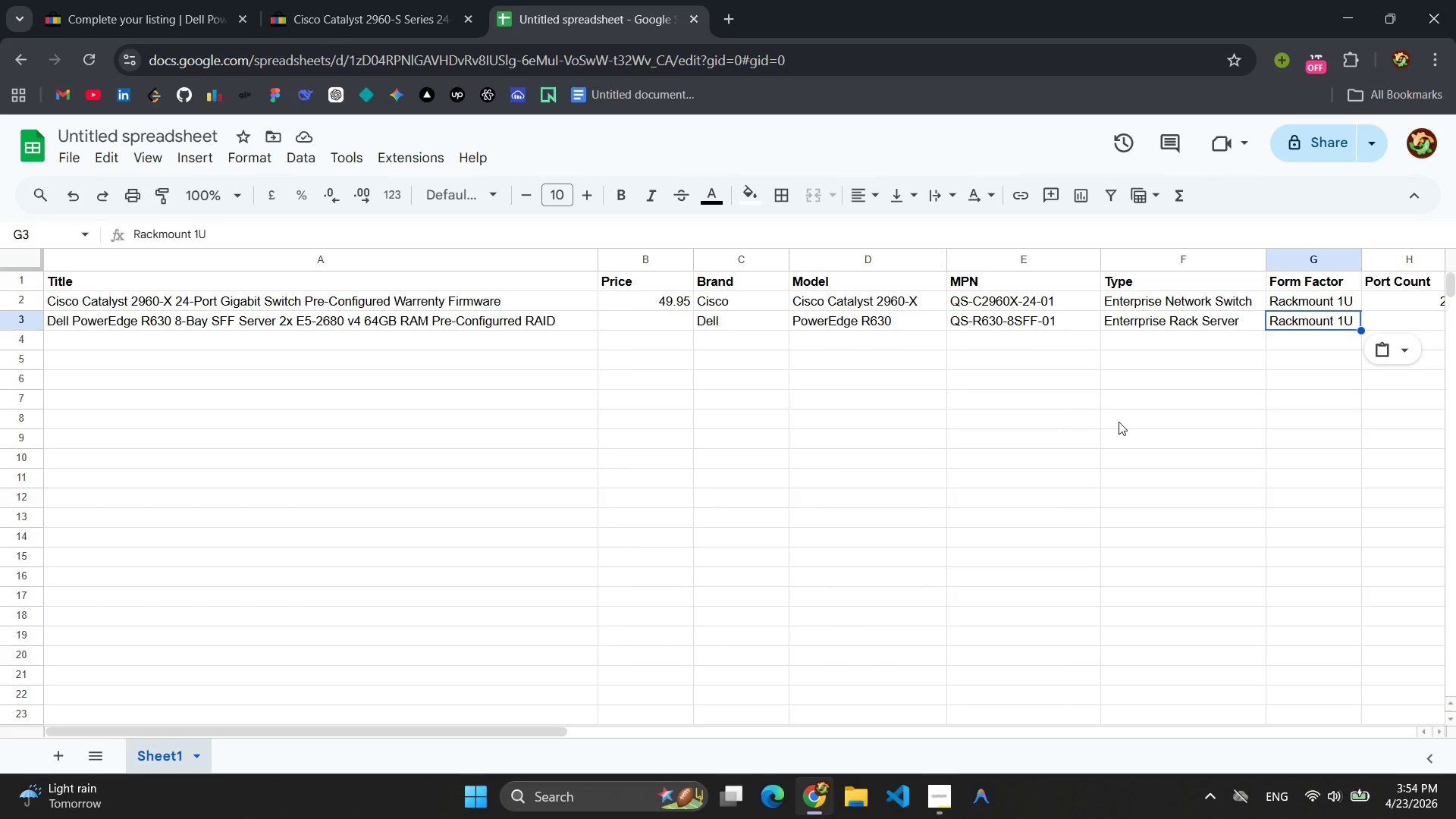 
left_click([1120, 424])
 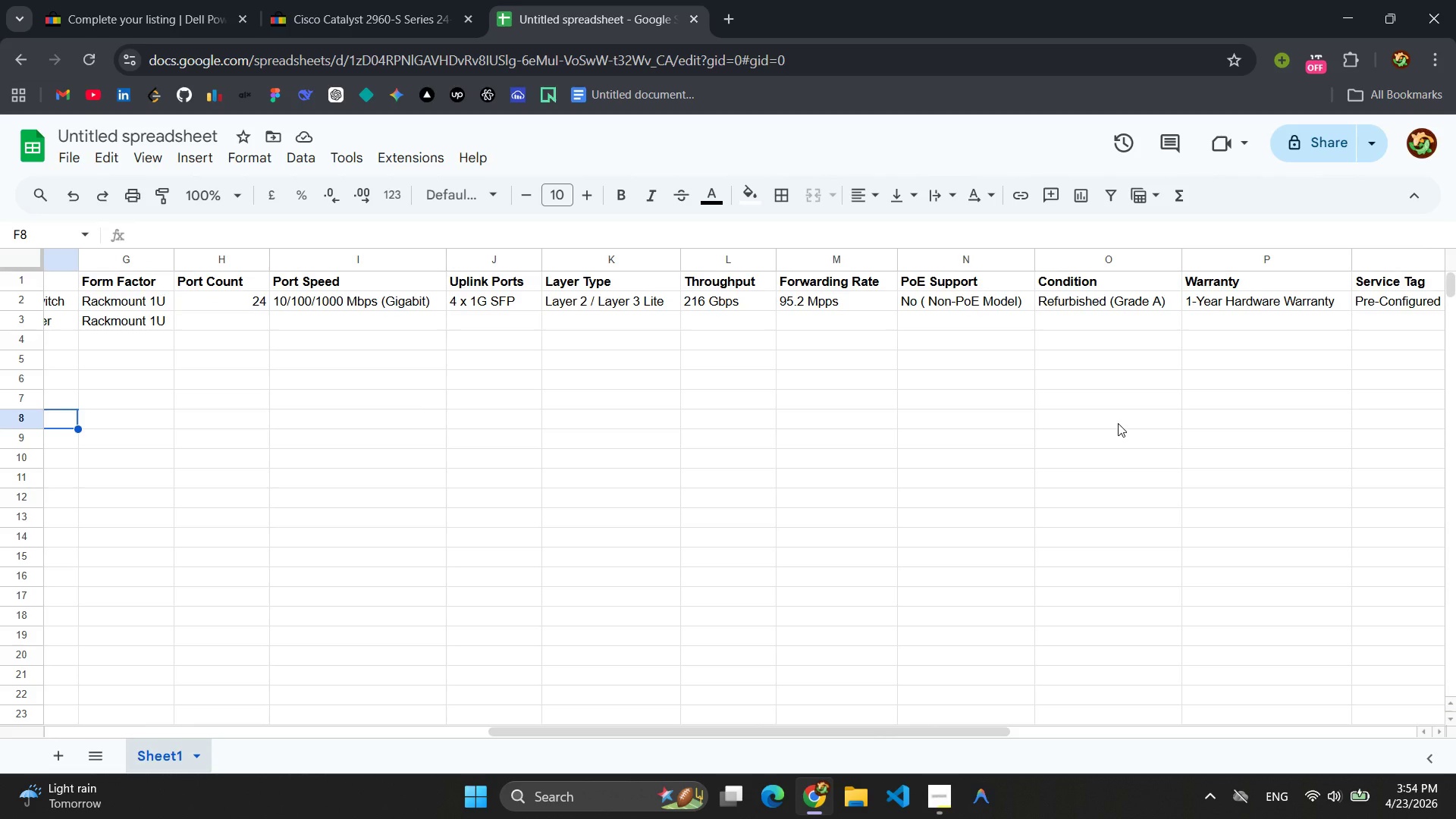 
wait(13.2)
 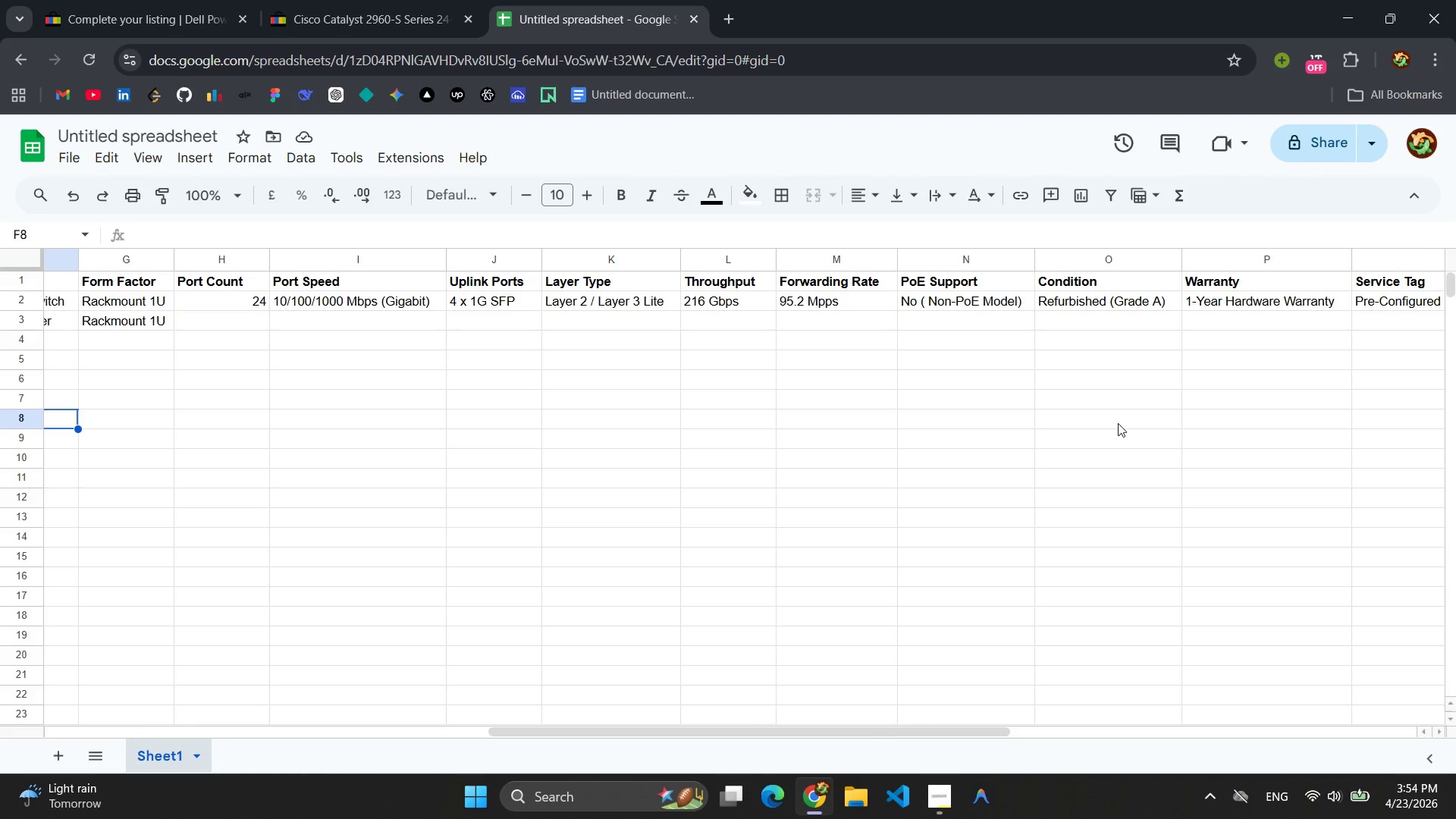 
left_click([74, 0])
 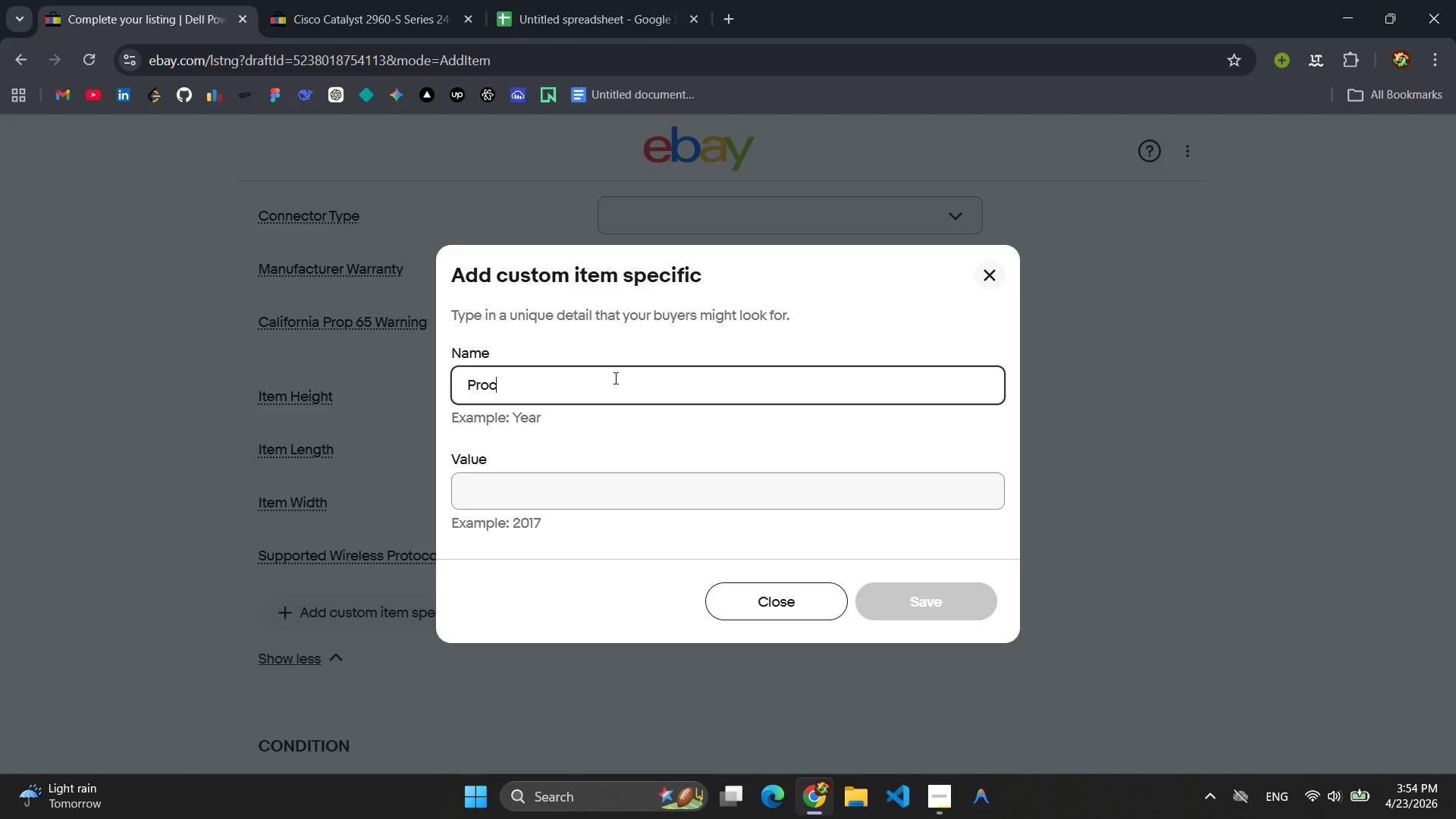 
wait(12.47)
 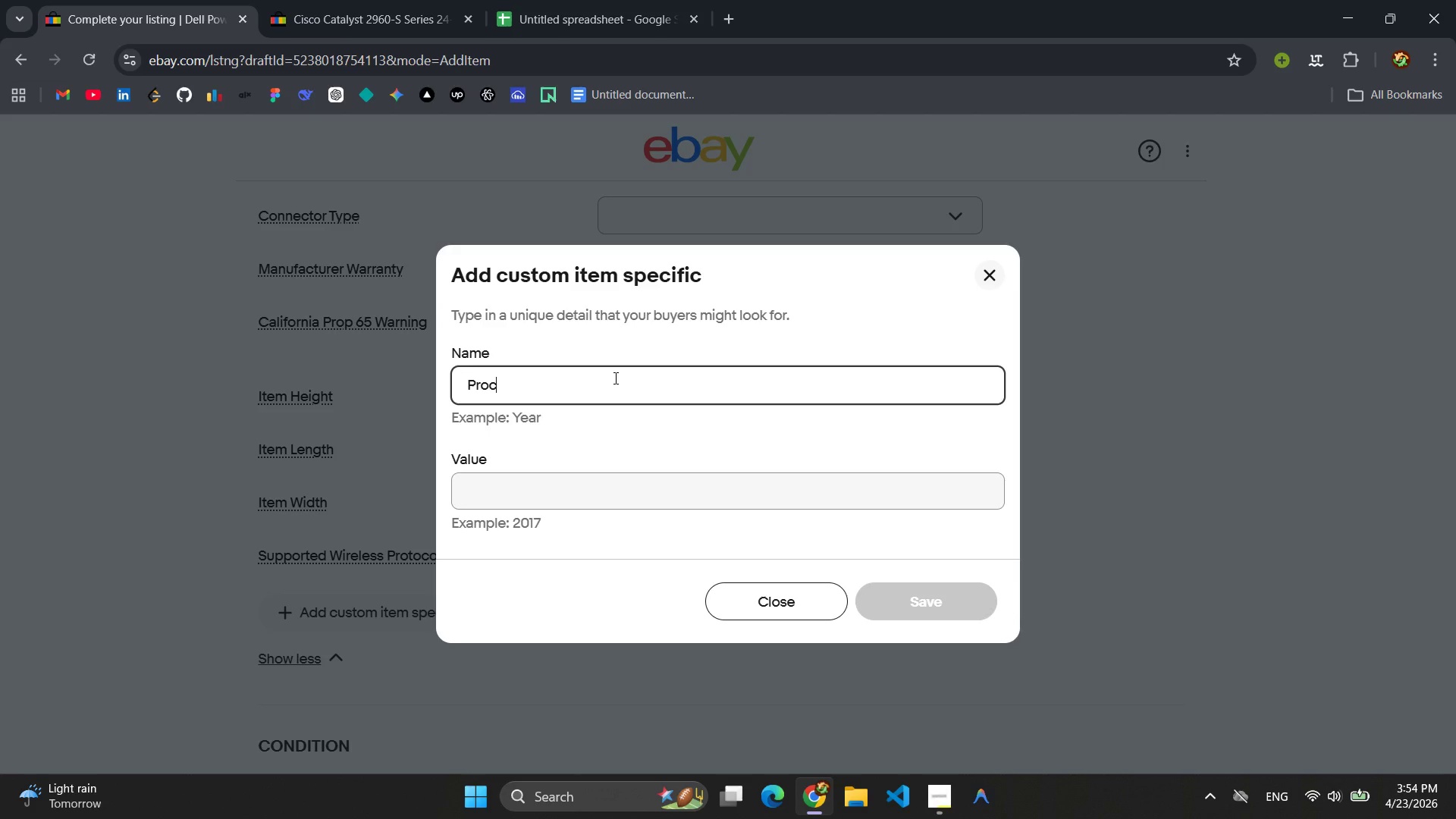 
type(essor)
 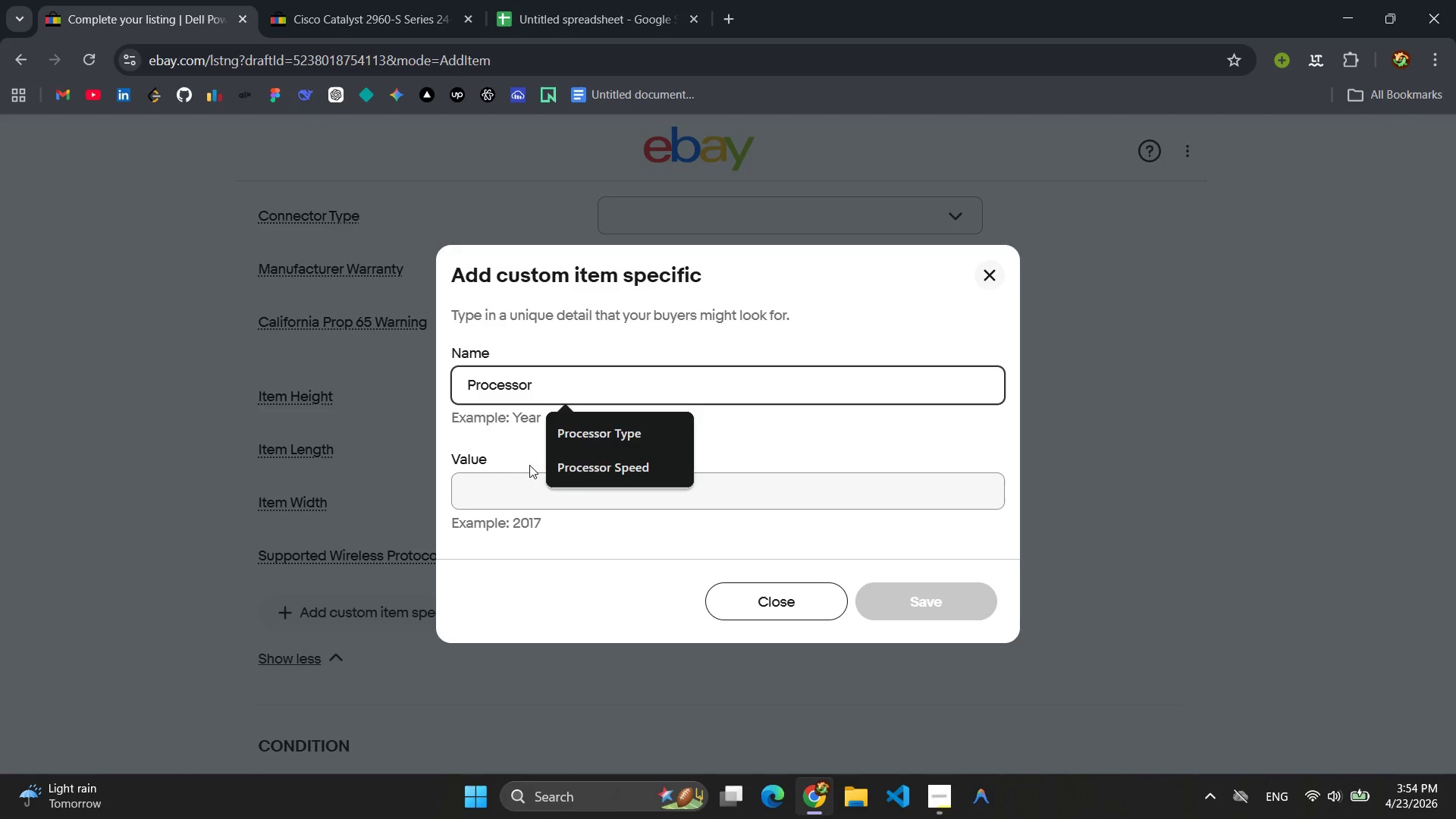 
left_click([494, 490])
 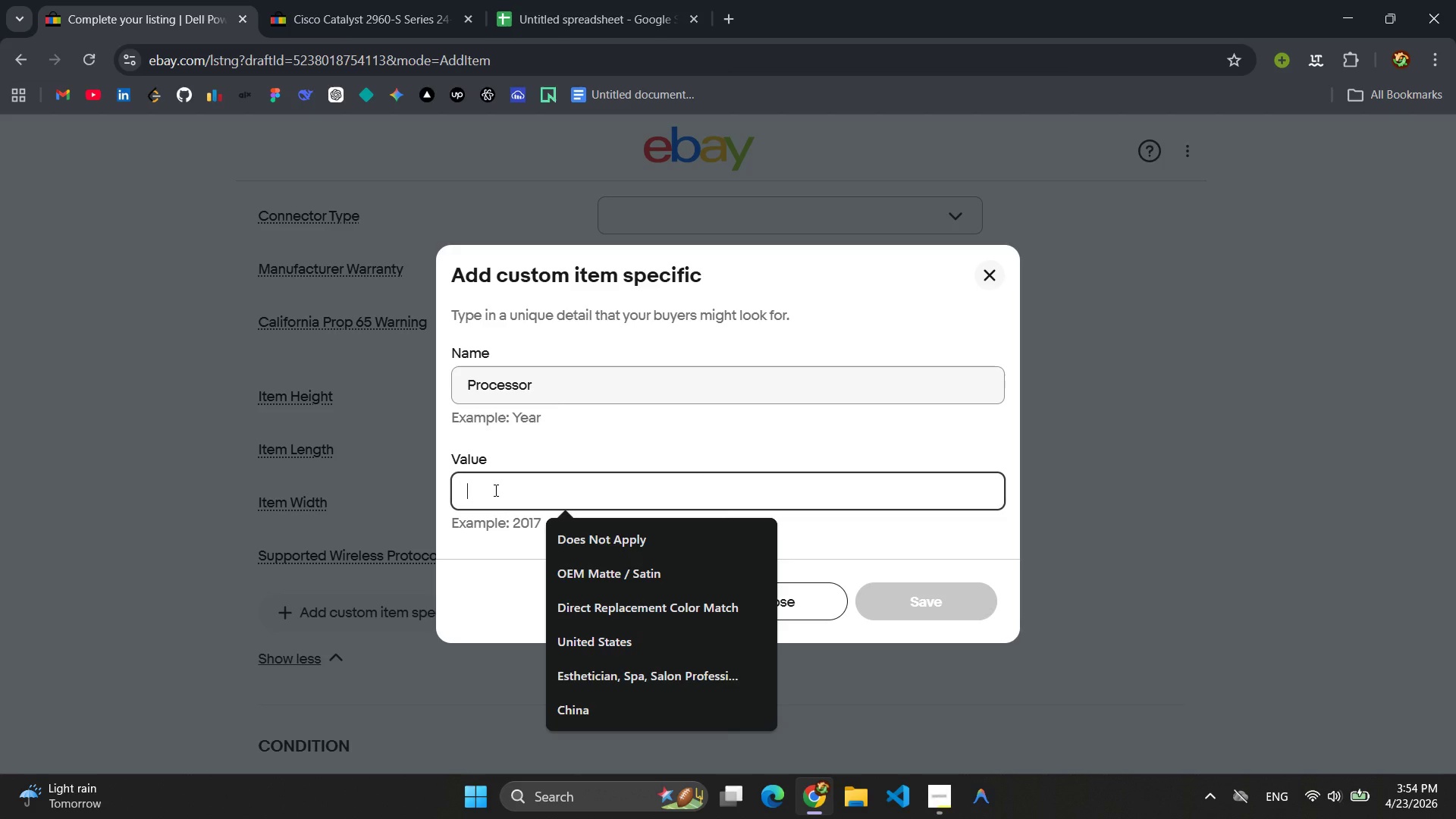 
type(2x )
 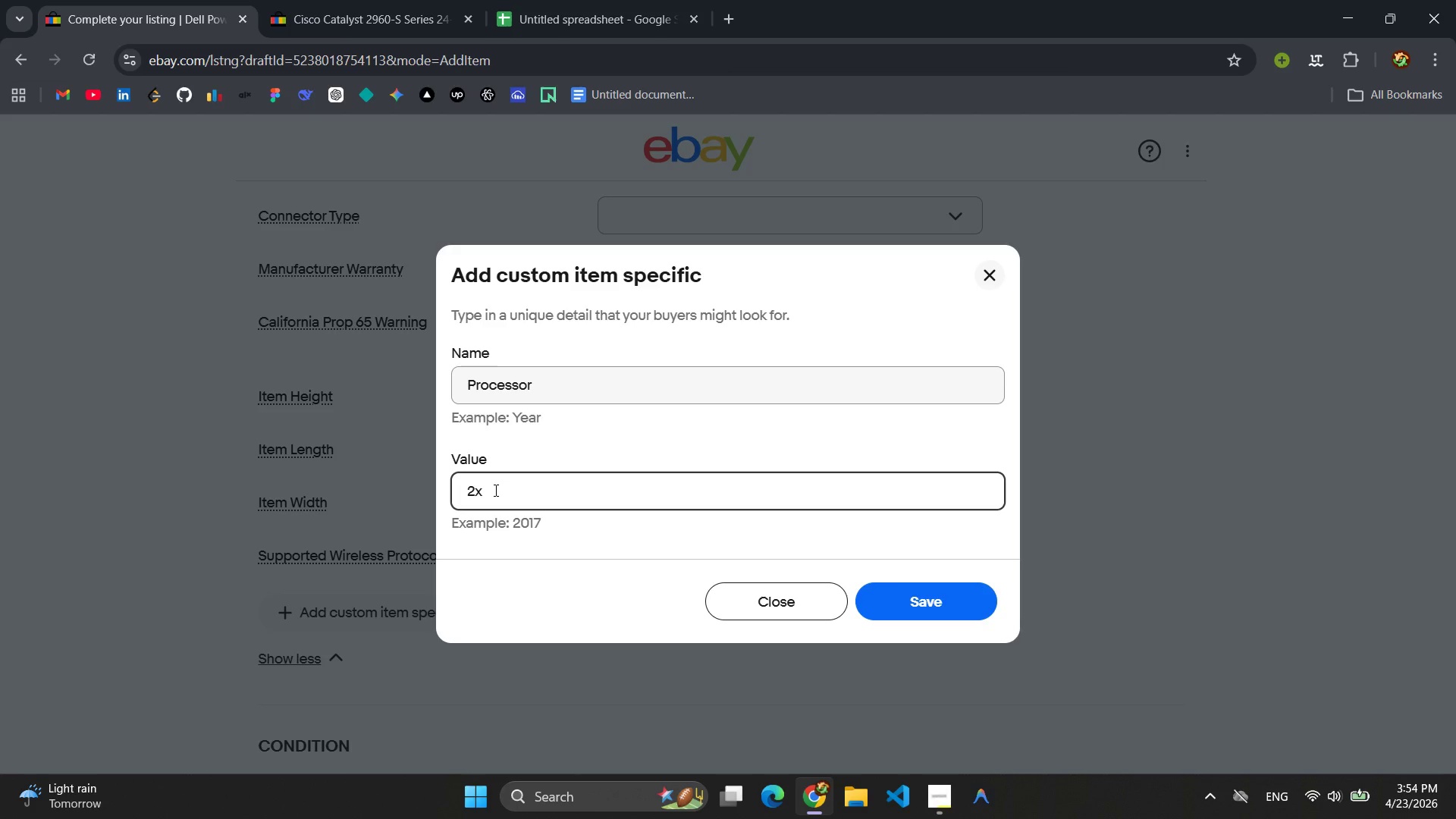 
wait(9.98)
 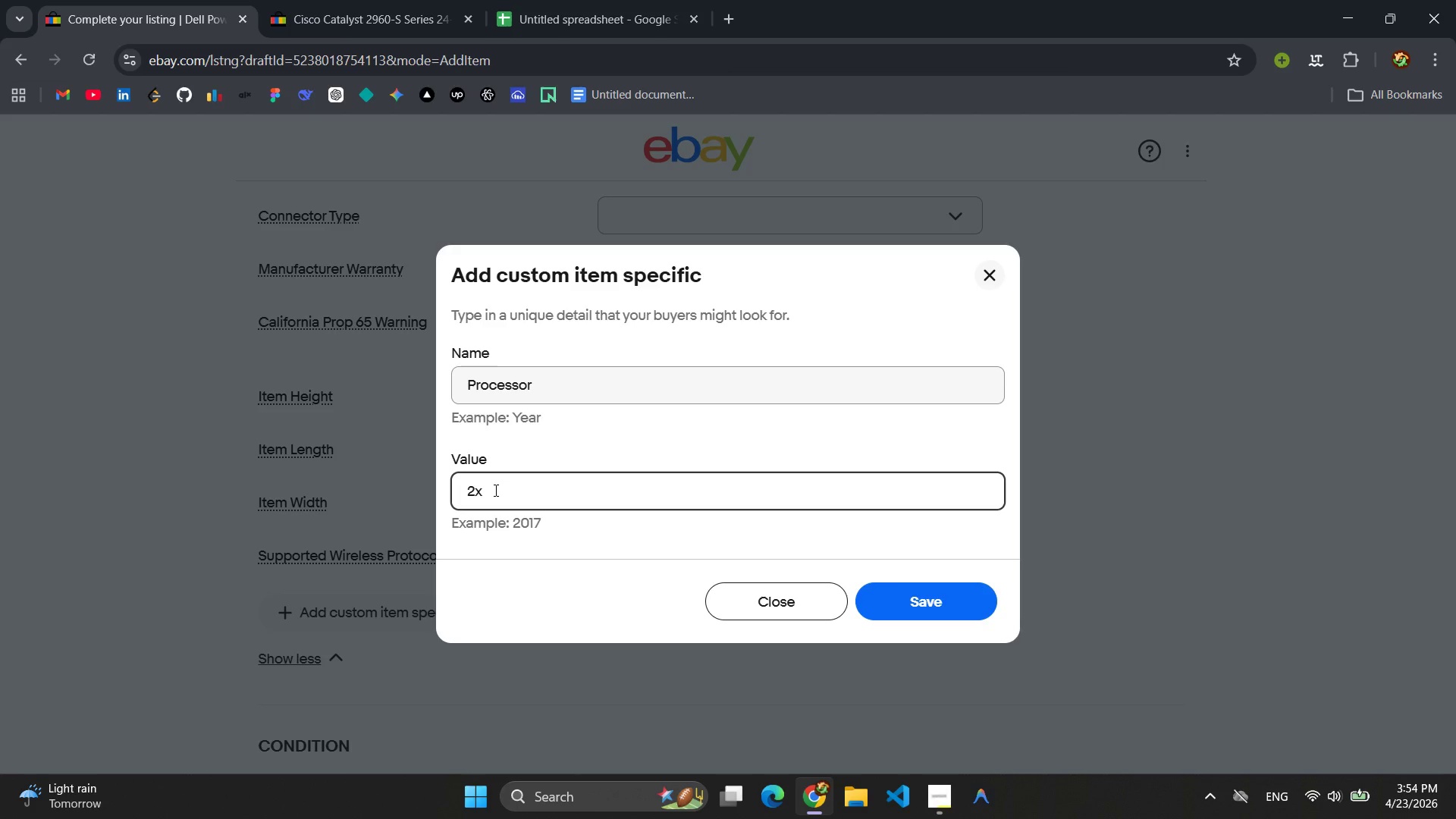 
type(intel)
key(Backspace)
key(Backspace)
key(Backspace)
key(Backspace)
key(Backspace)
type(Intel Xeon E5 )
key(Backspace)
type(-)
 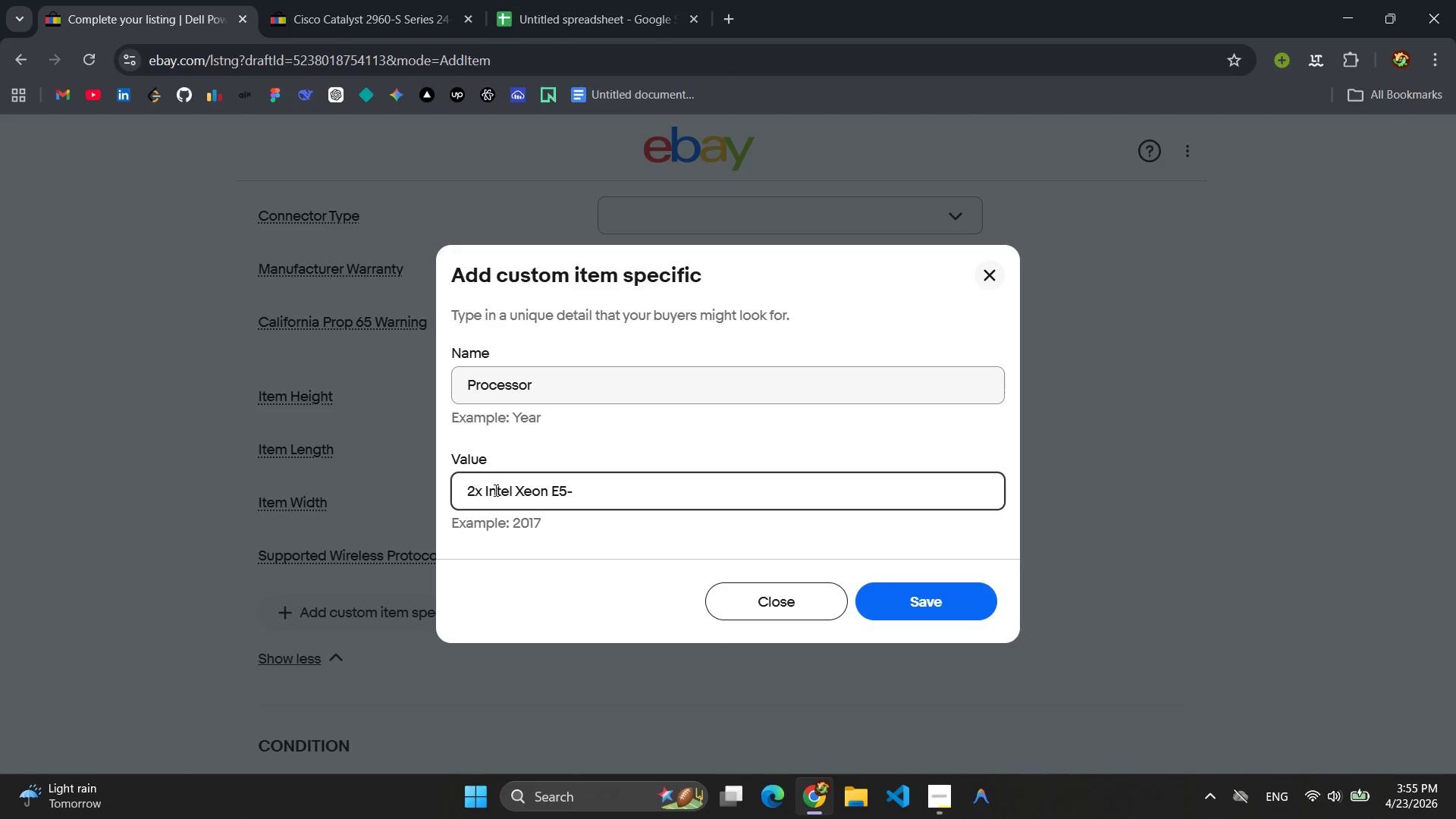 
wait(6.14)
 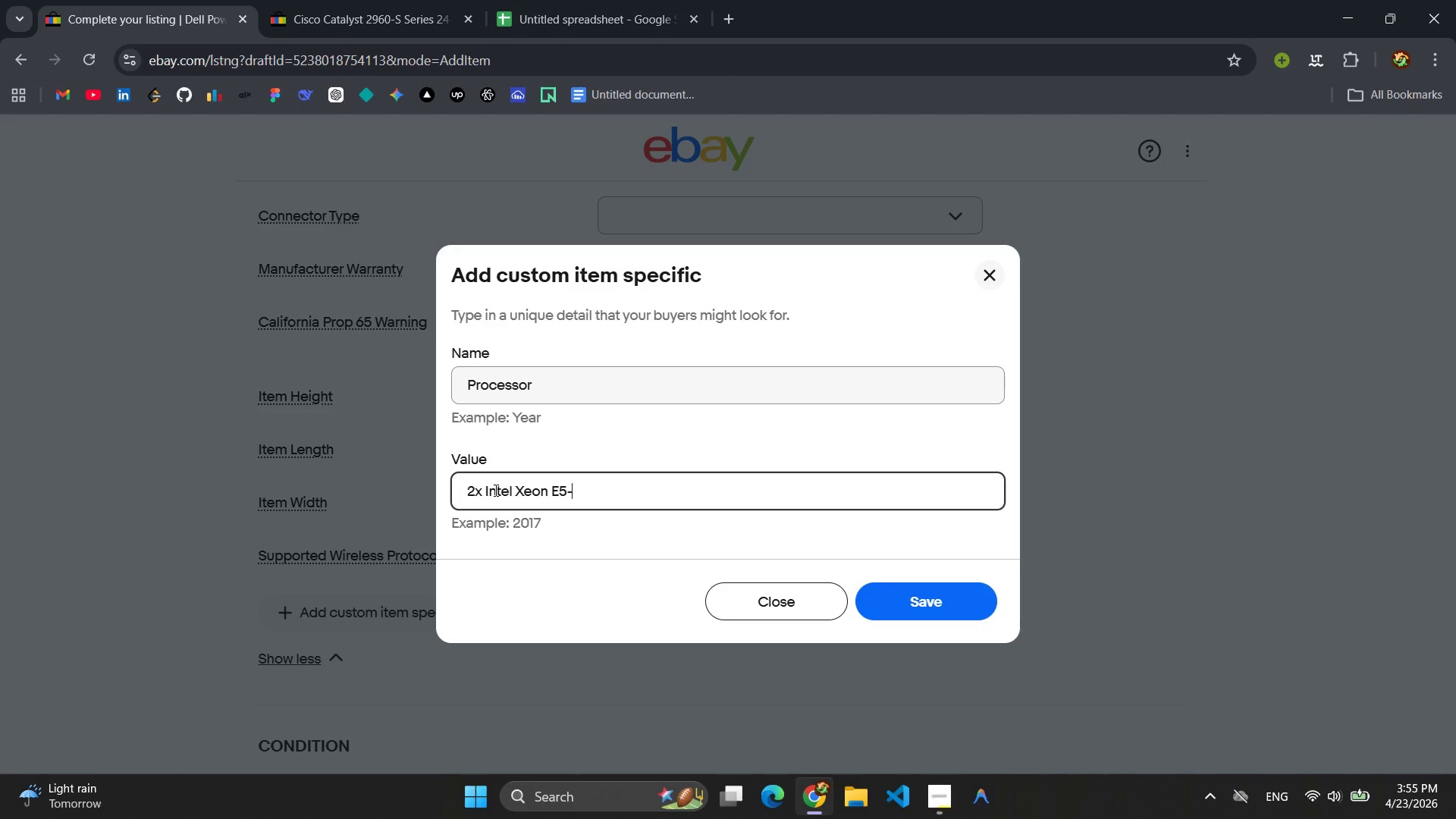 
type(2680)
 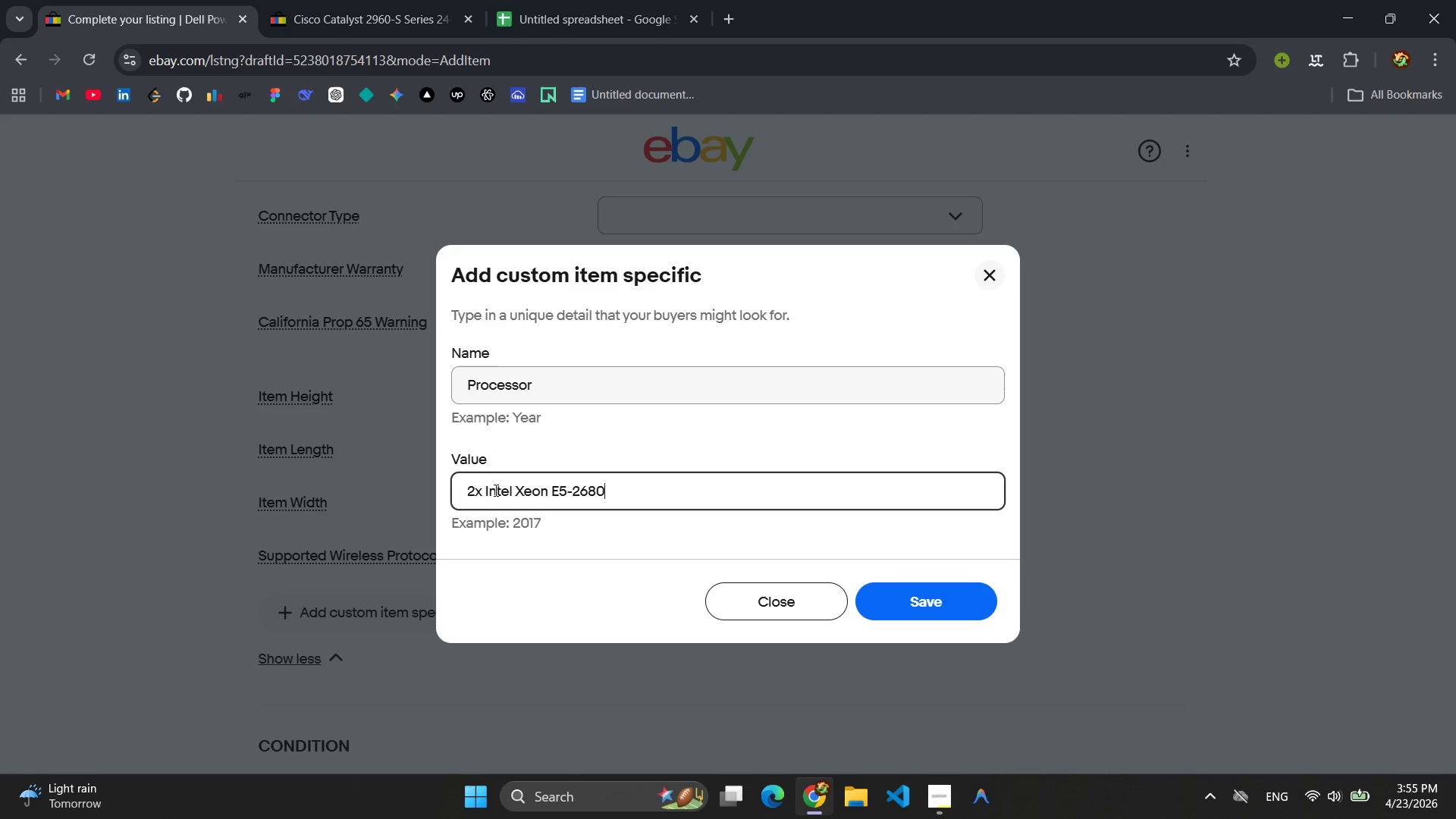 
key(Space)
 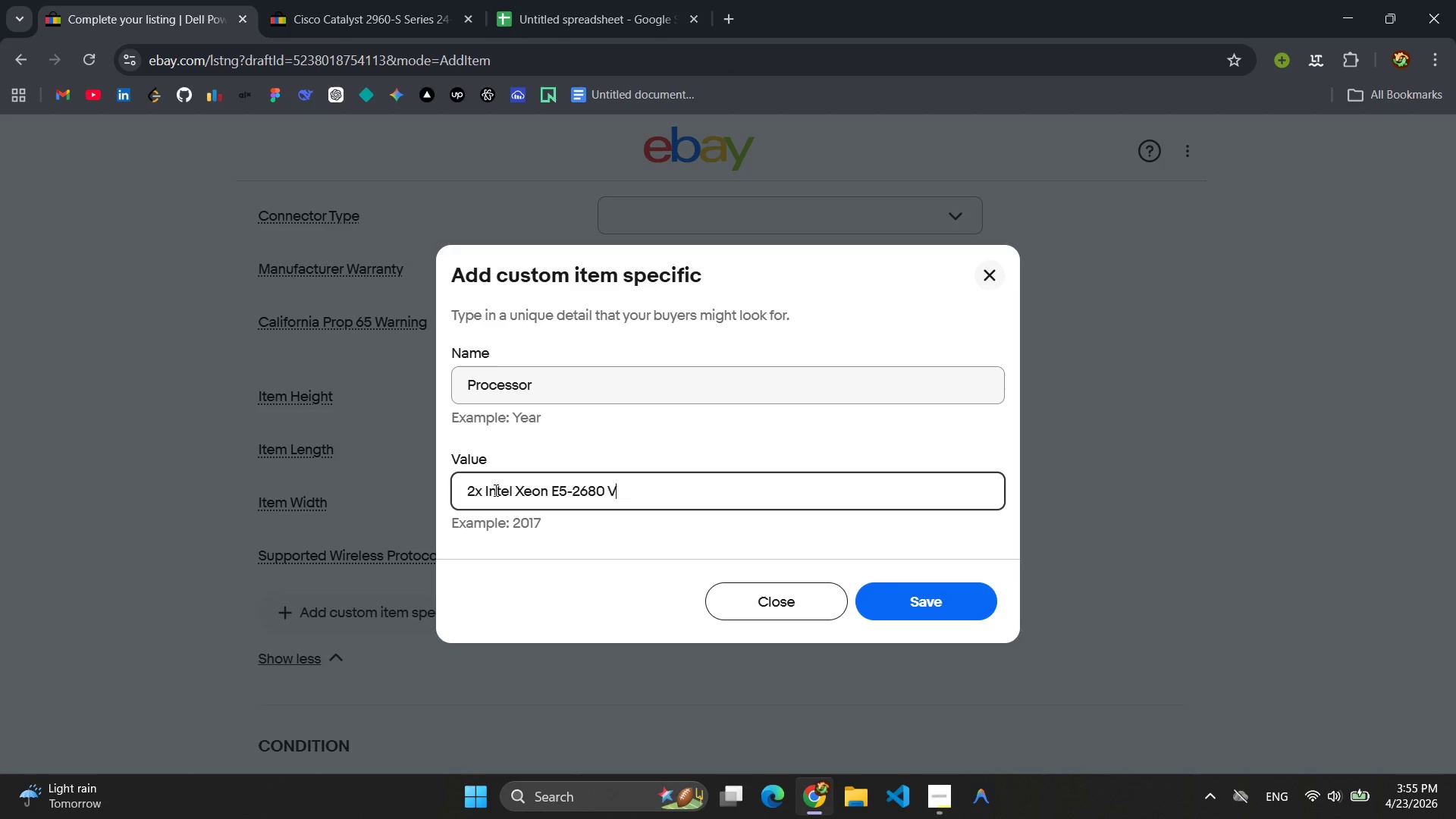 
key(V)
 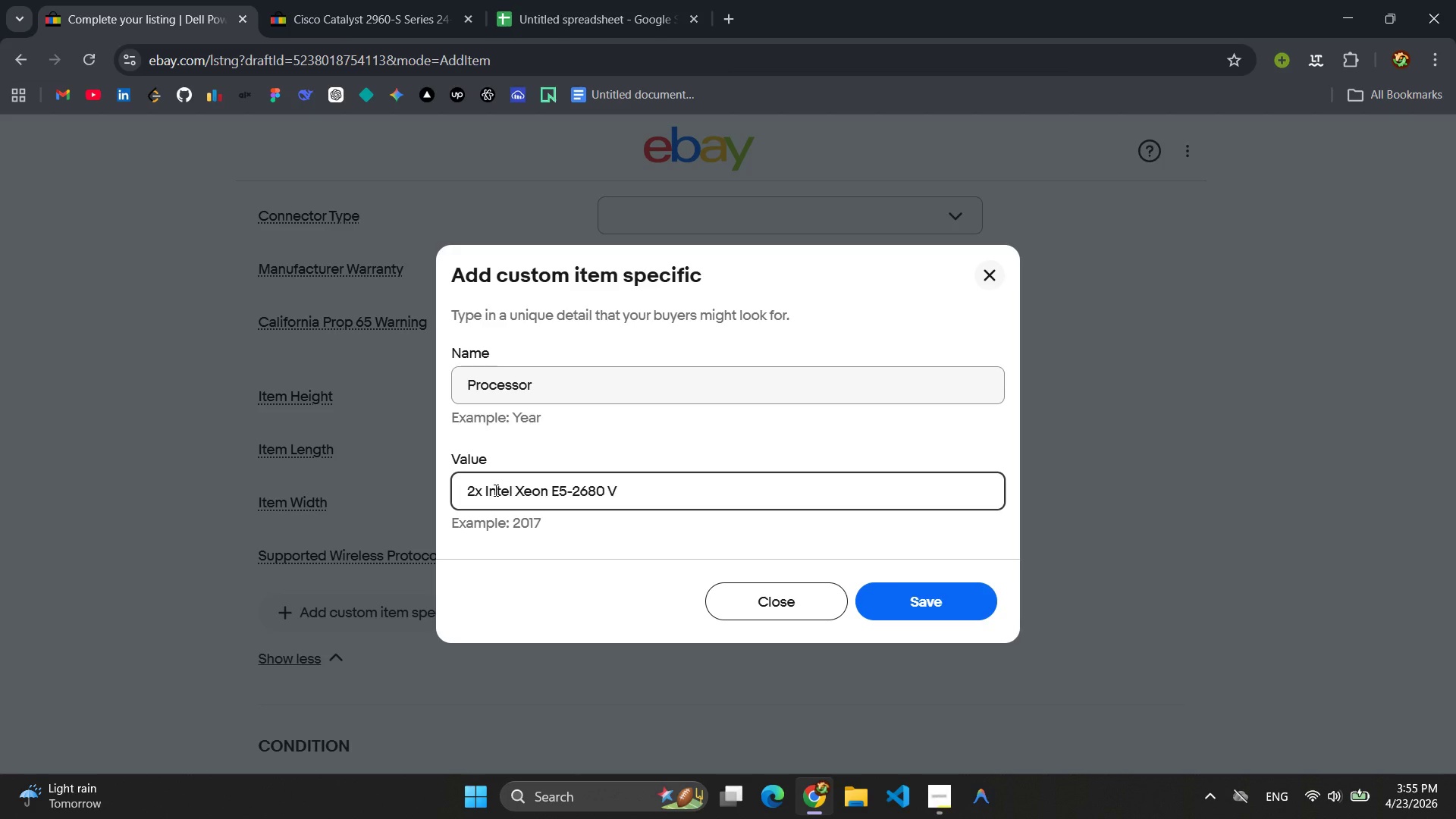 
key(Backspace)
 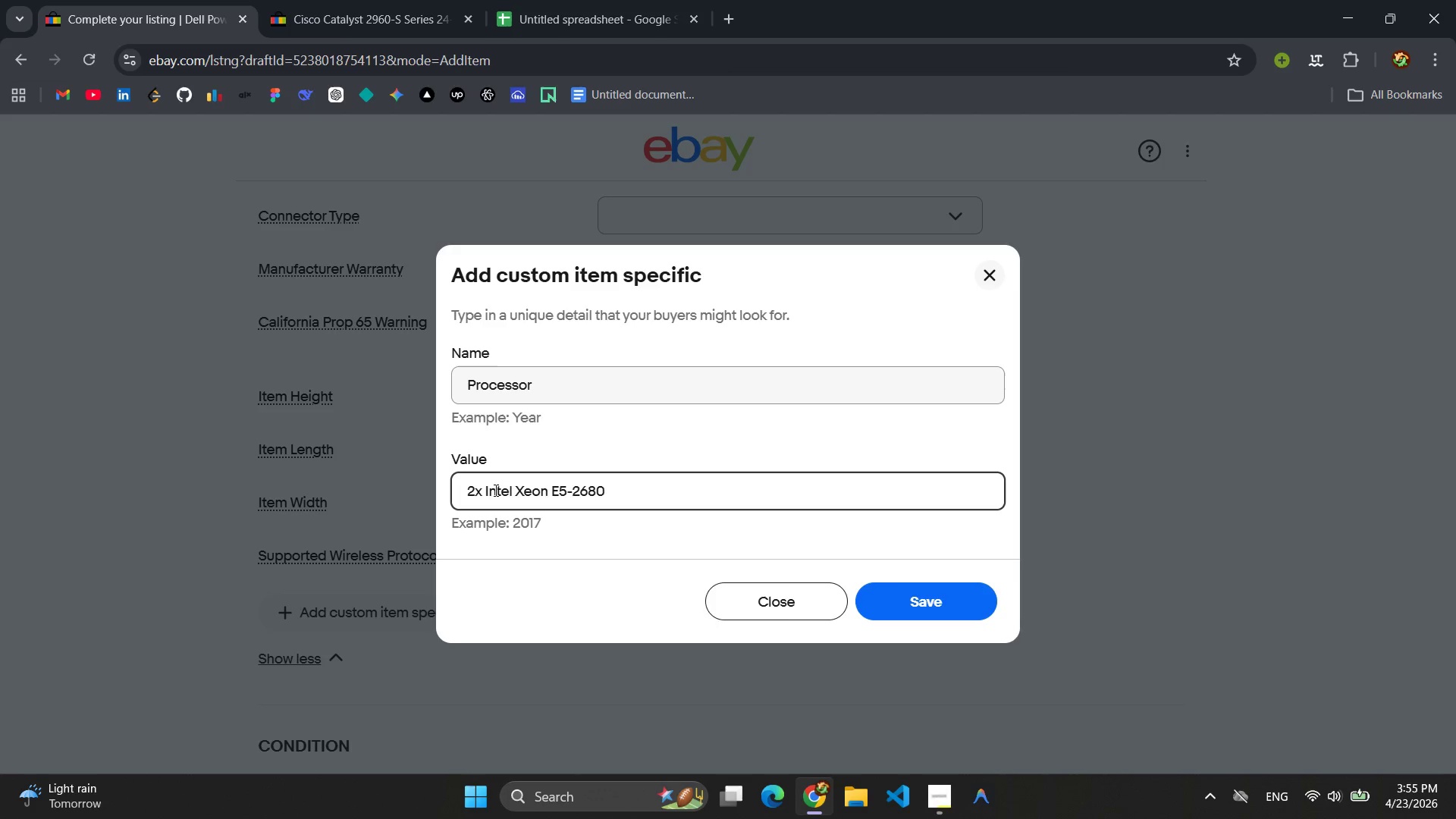 
key(CapsLock)
 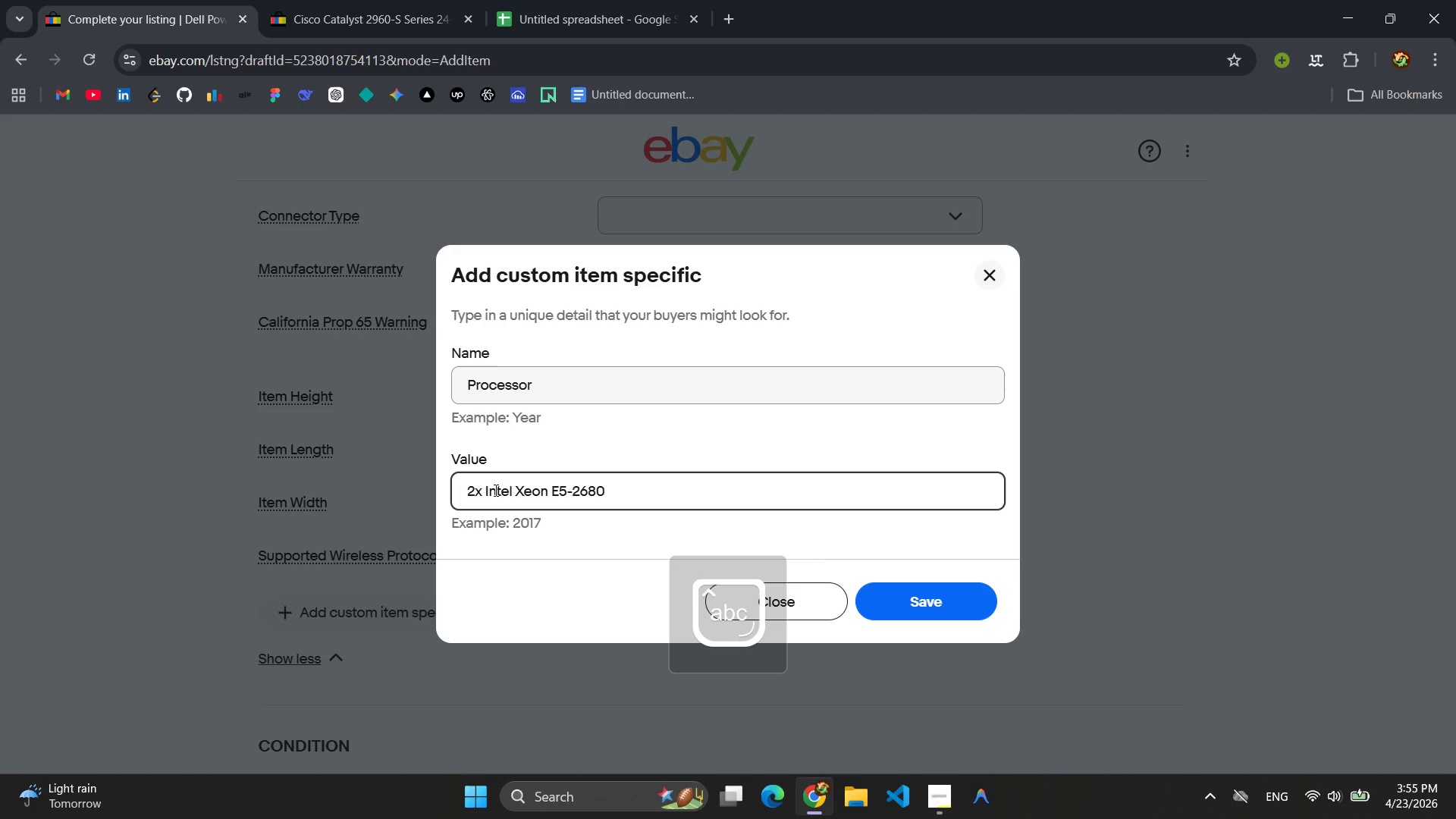 
key(V)
 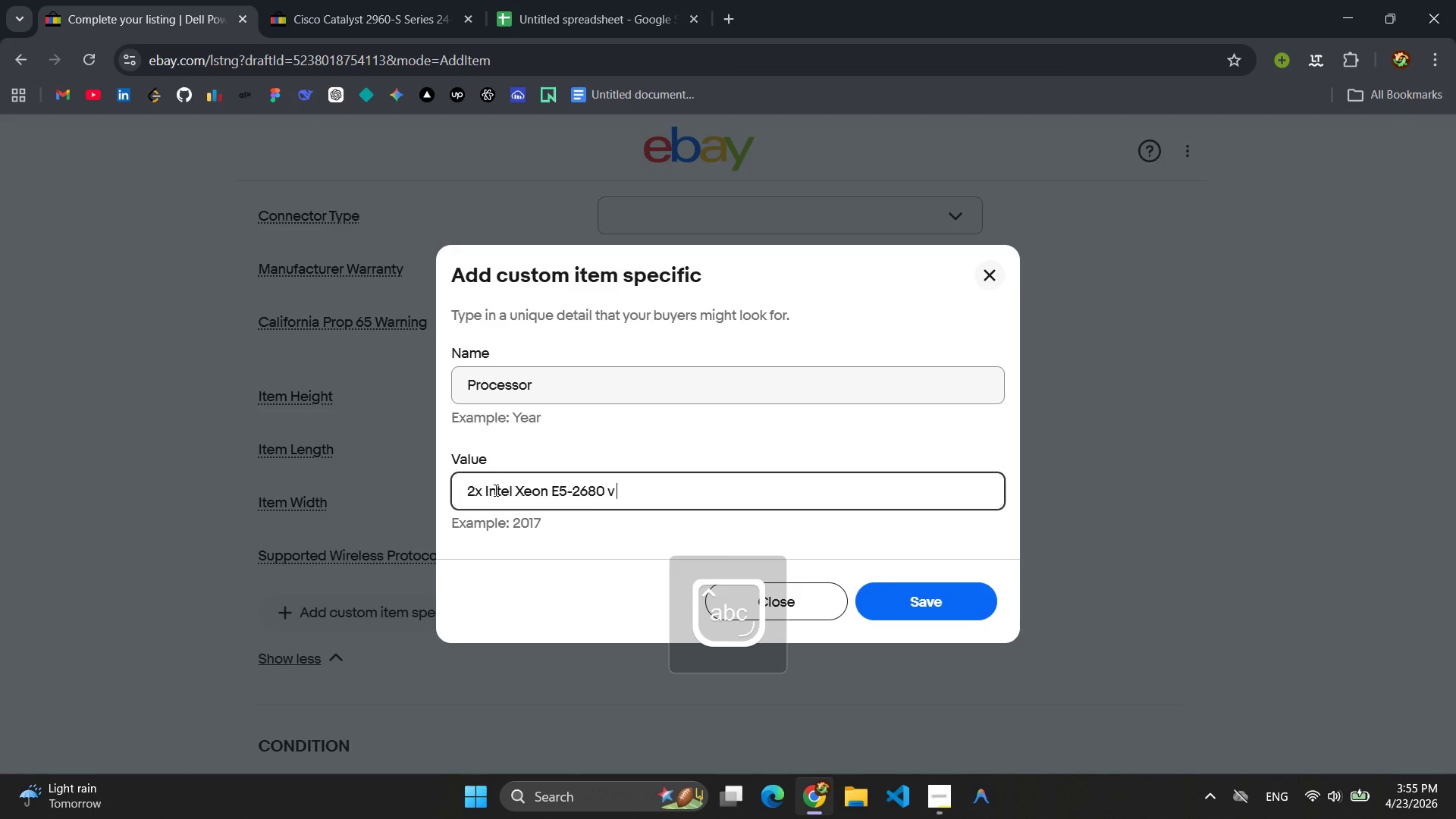 
key(Space)
 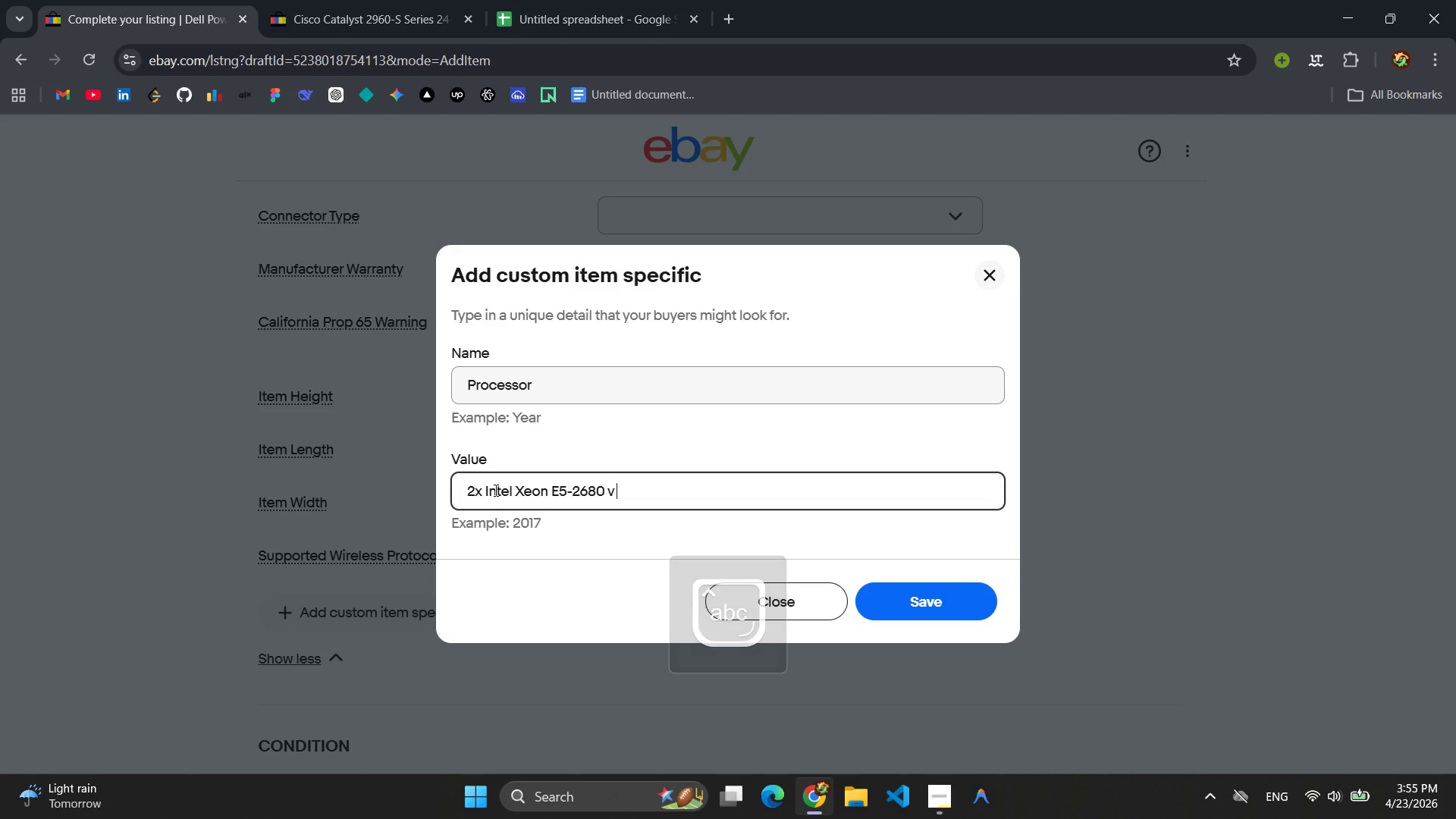 
type(9)
key(Backspace)
type((14)
 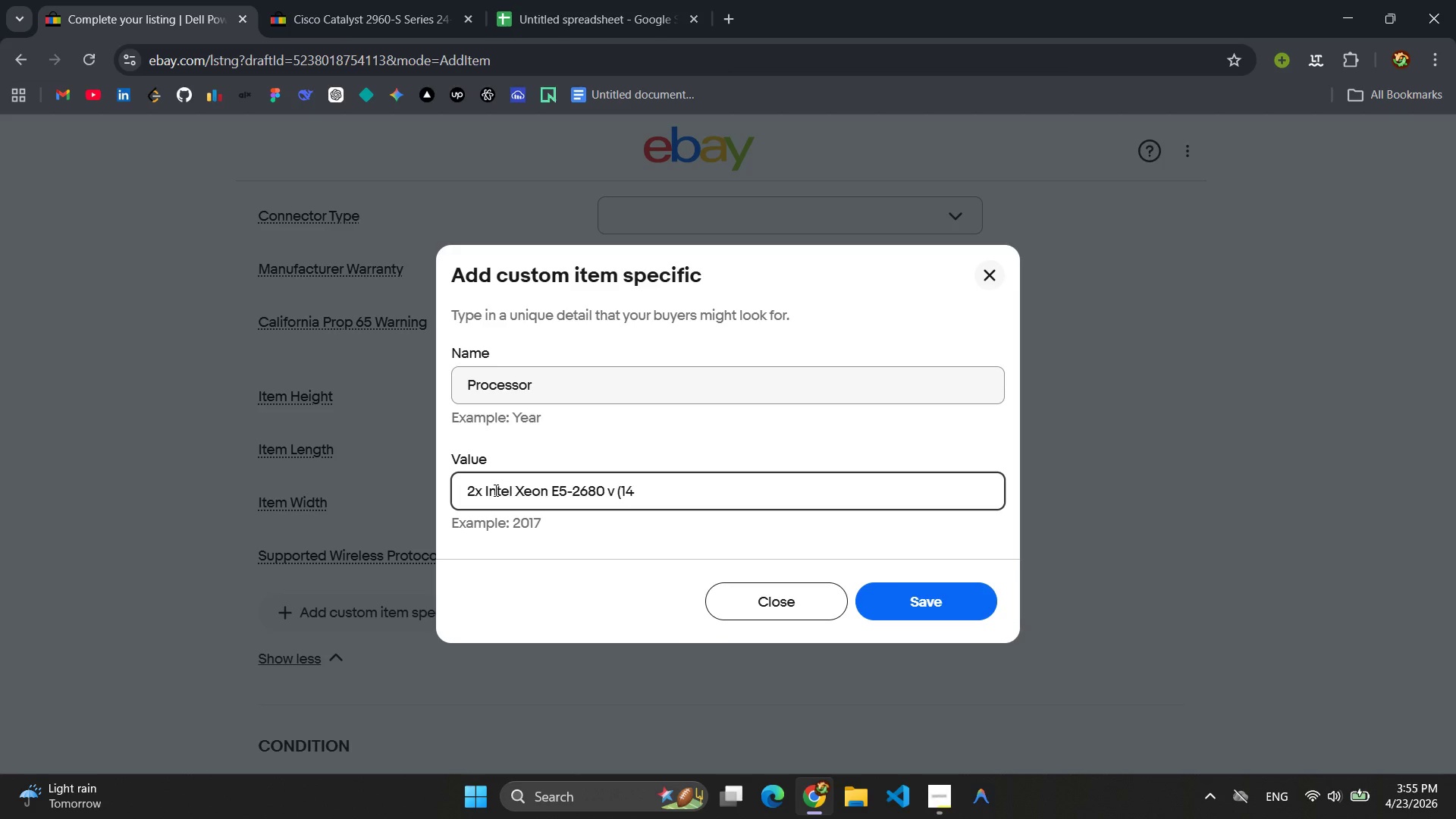 
type(-Core)
 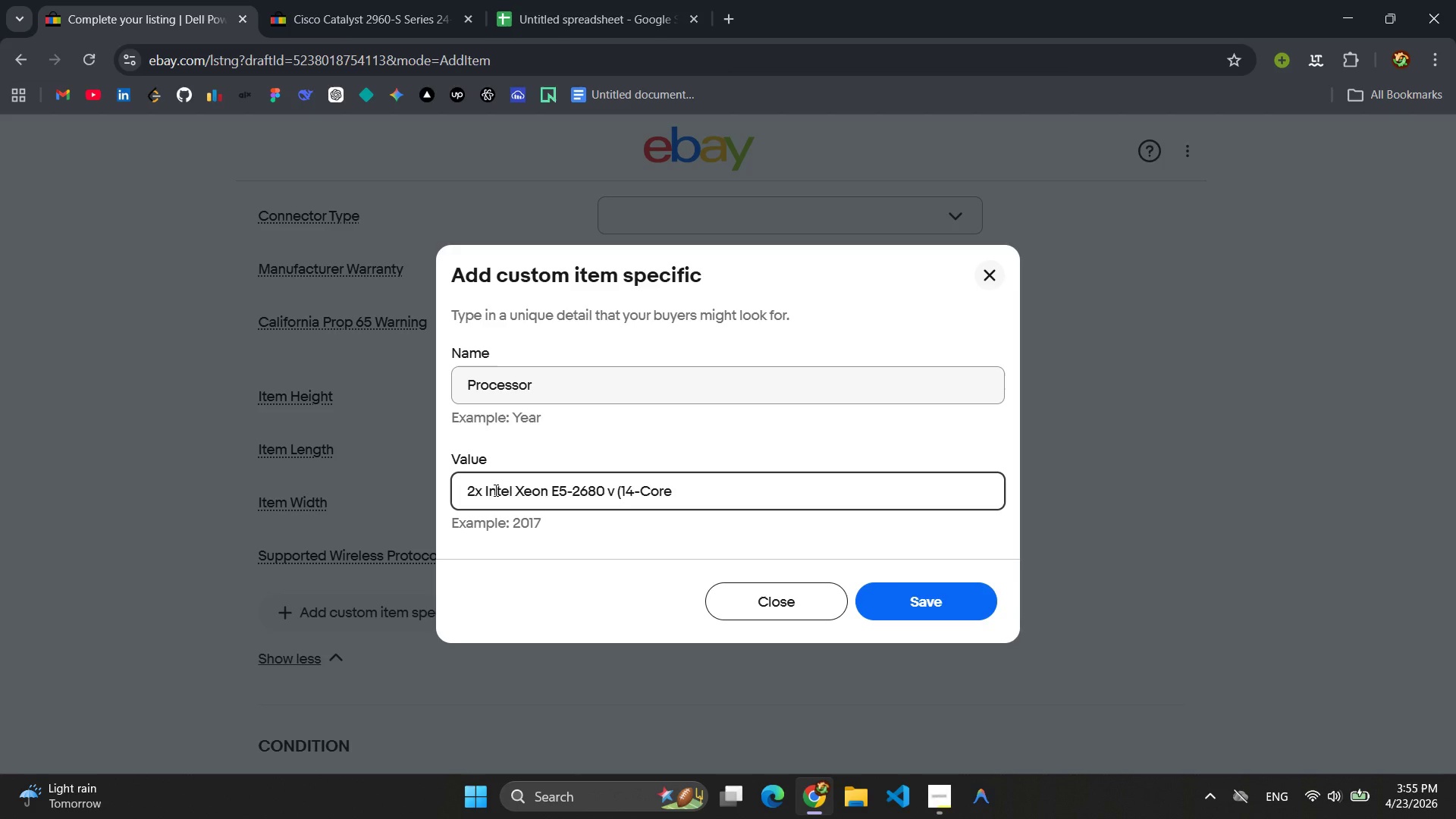 
wait(7.92)
 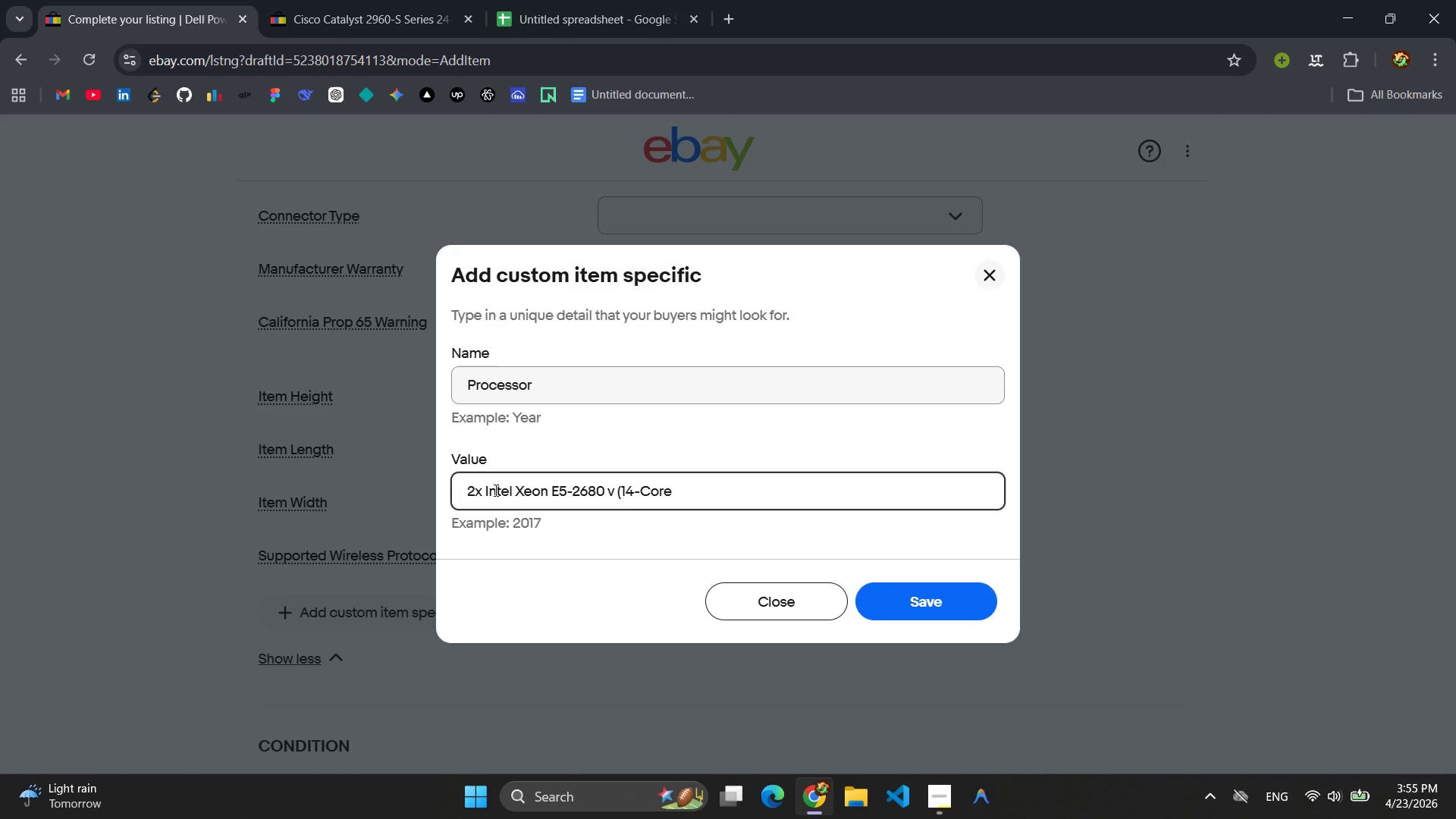 
type(, 28-Theard)
key(Backspace)
key(Backspace)
type(d0)
key(Backspace)
type())
 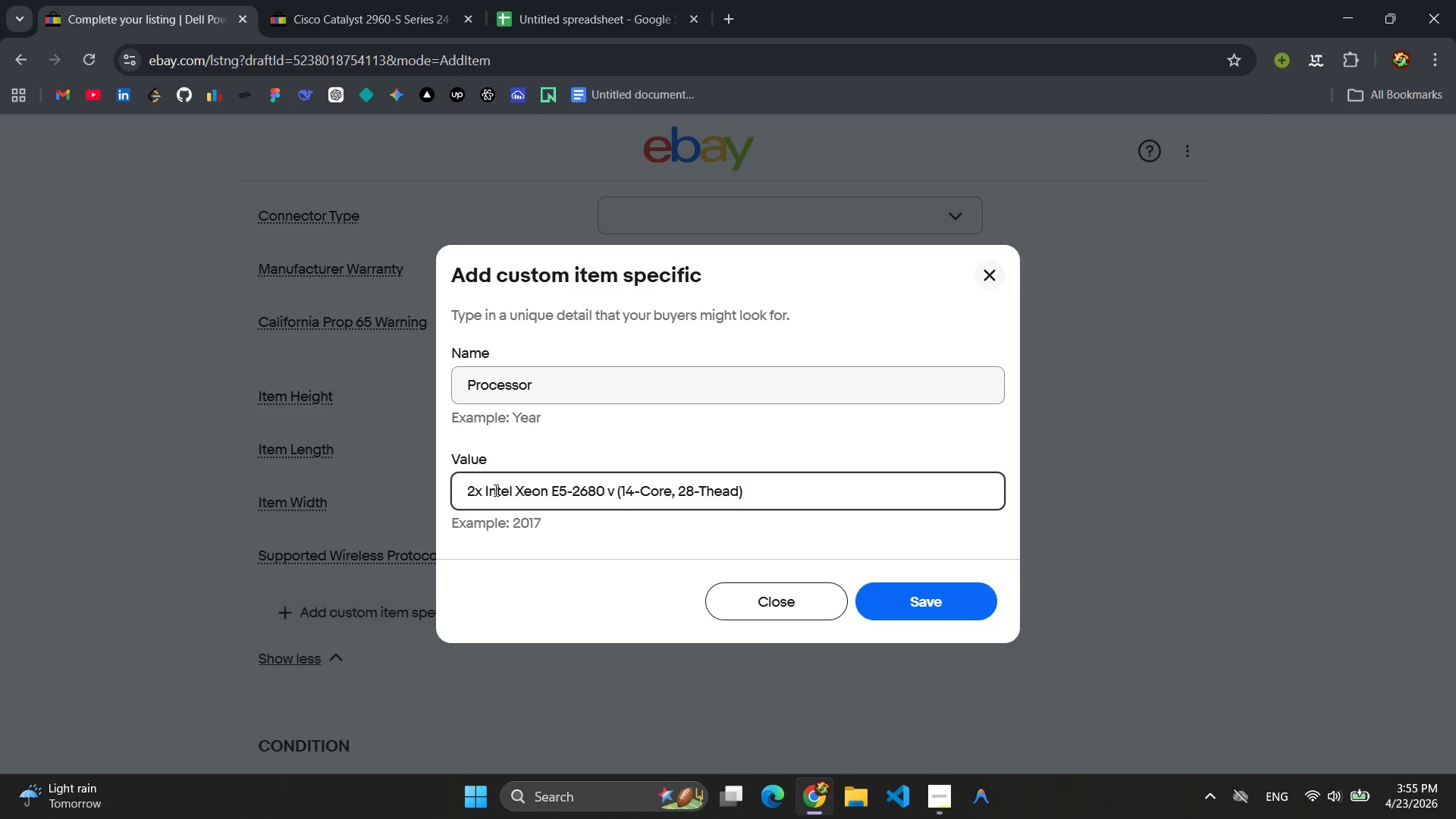 
key(Control+ControlLeft)
 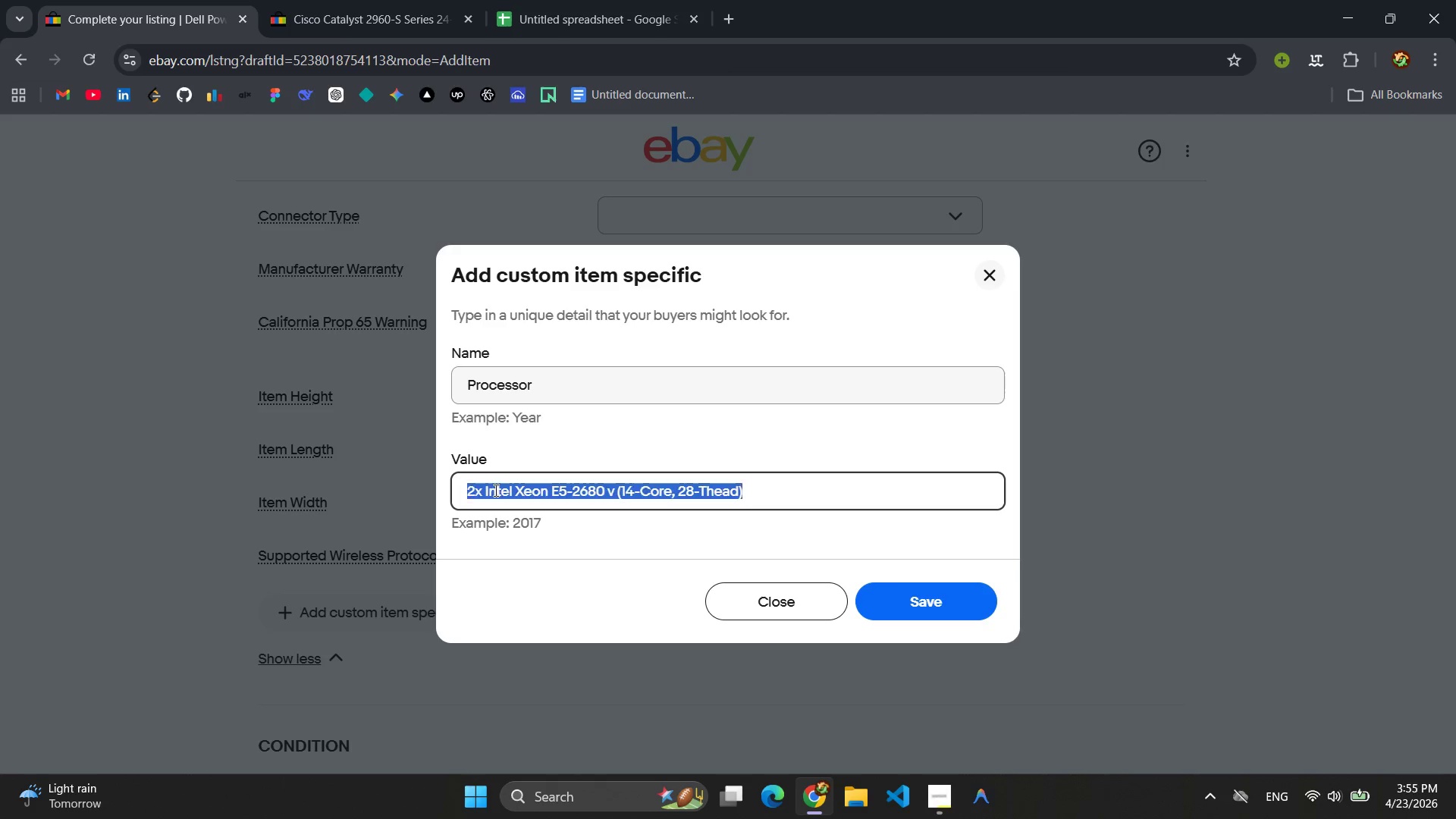 
key(Control+A)
 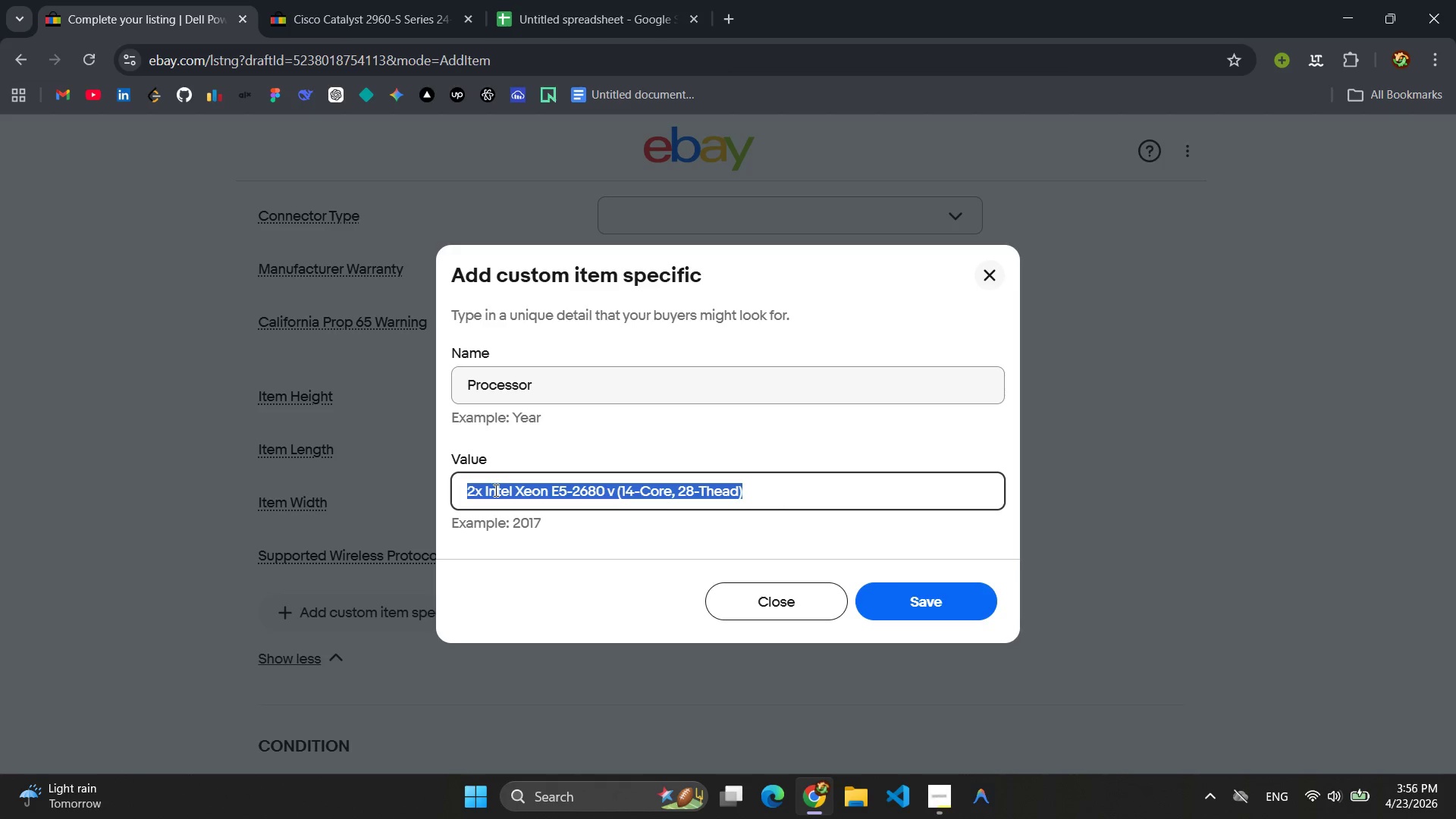 
key(Control+V)
 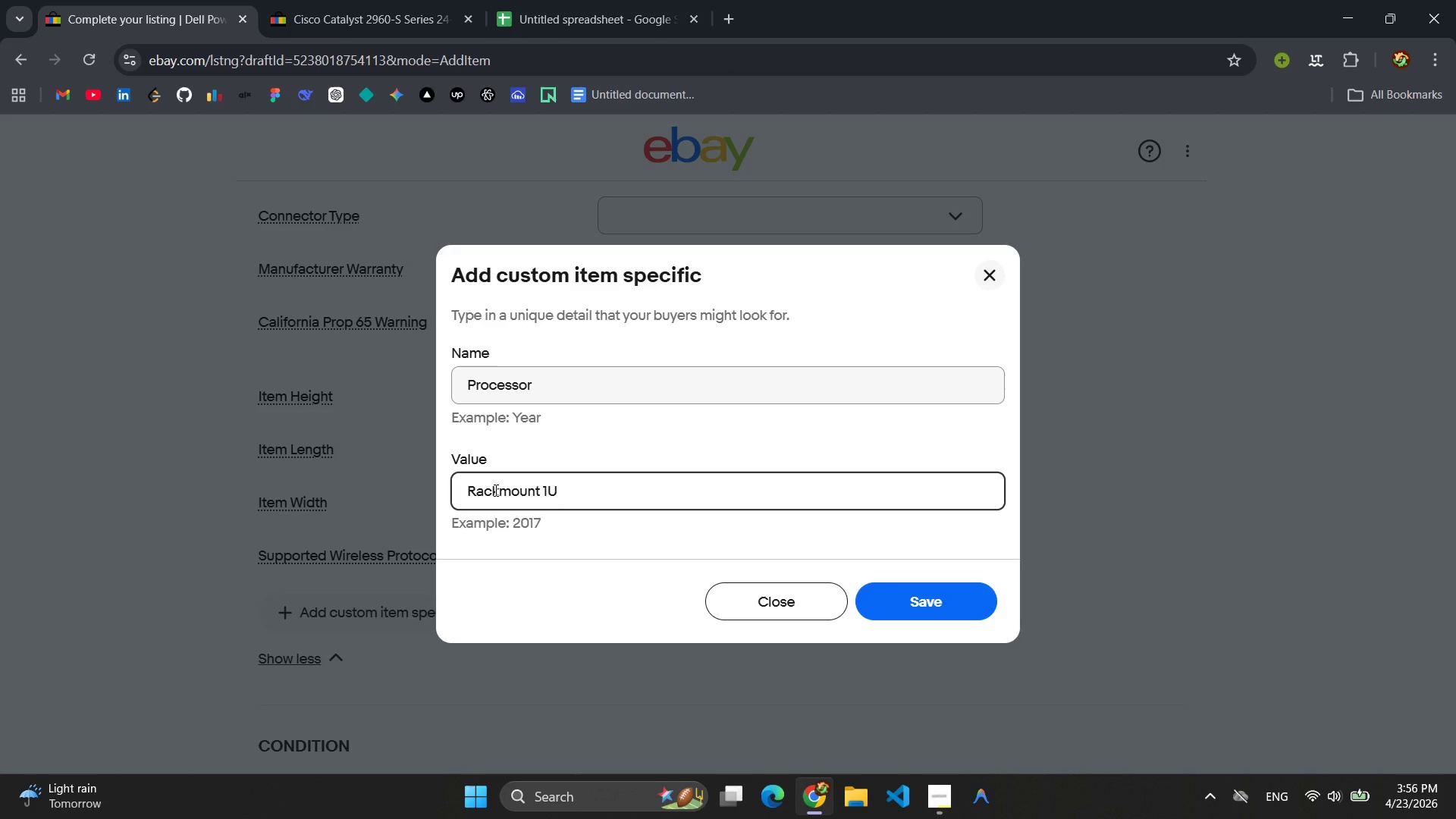 
key(Control+Z)
 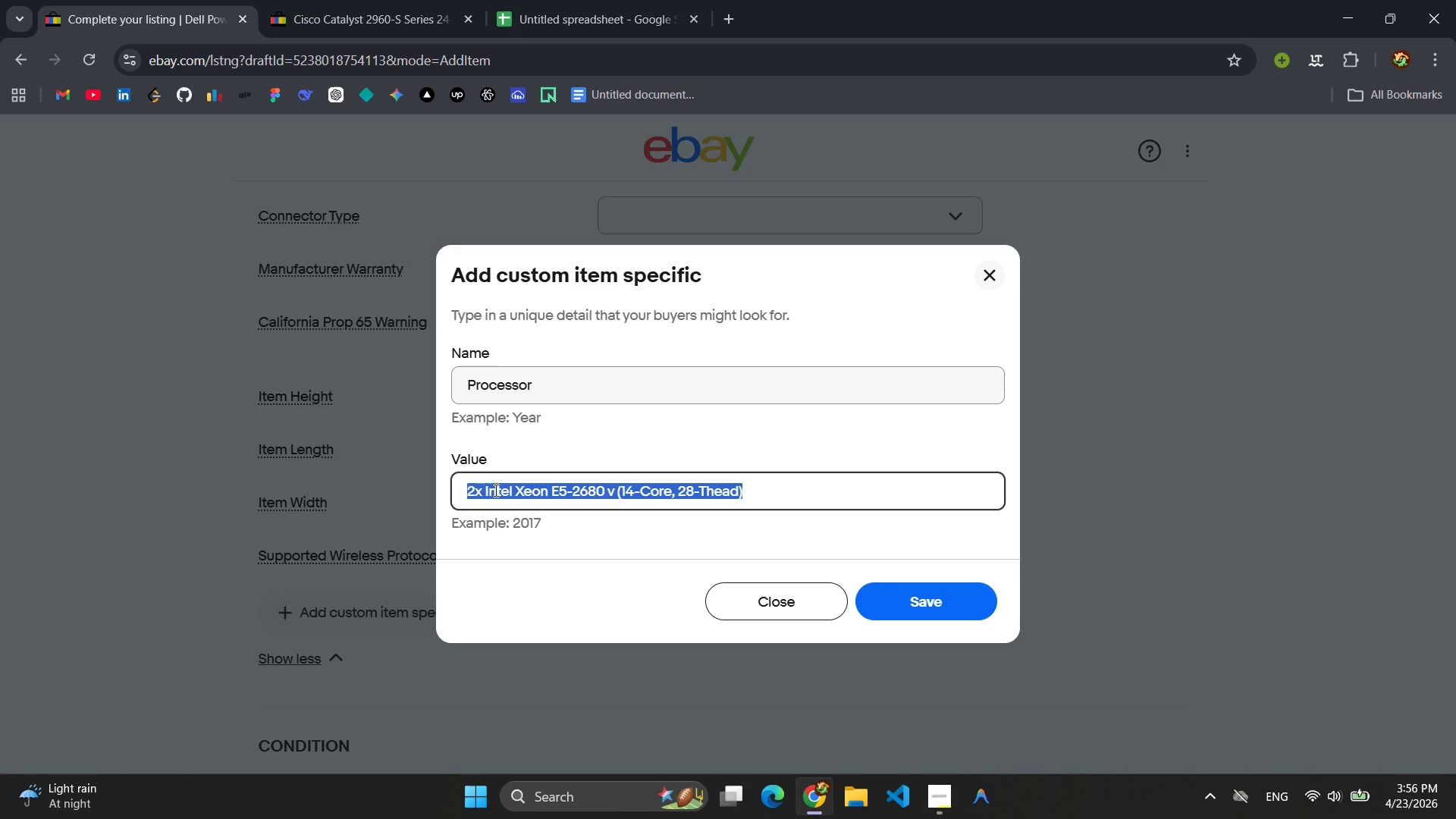 
key(Control+C)
 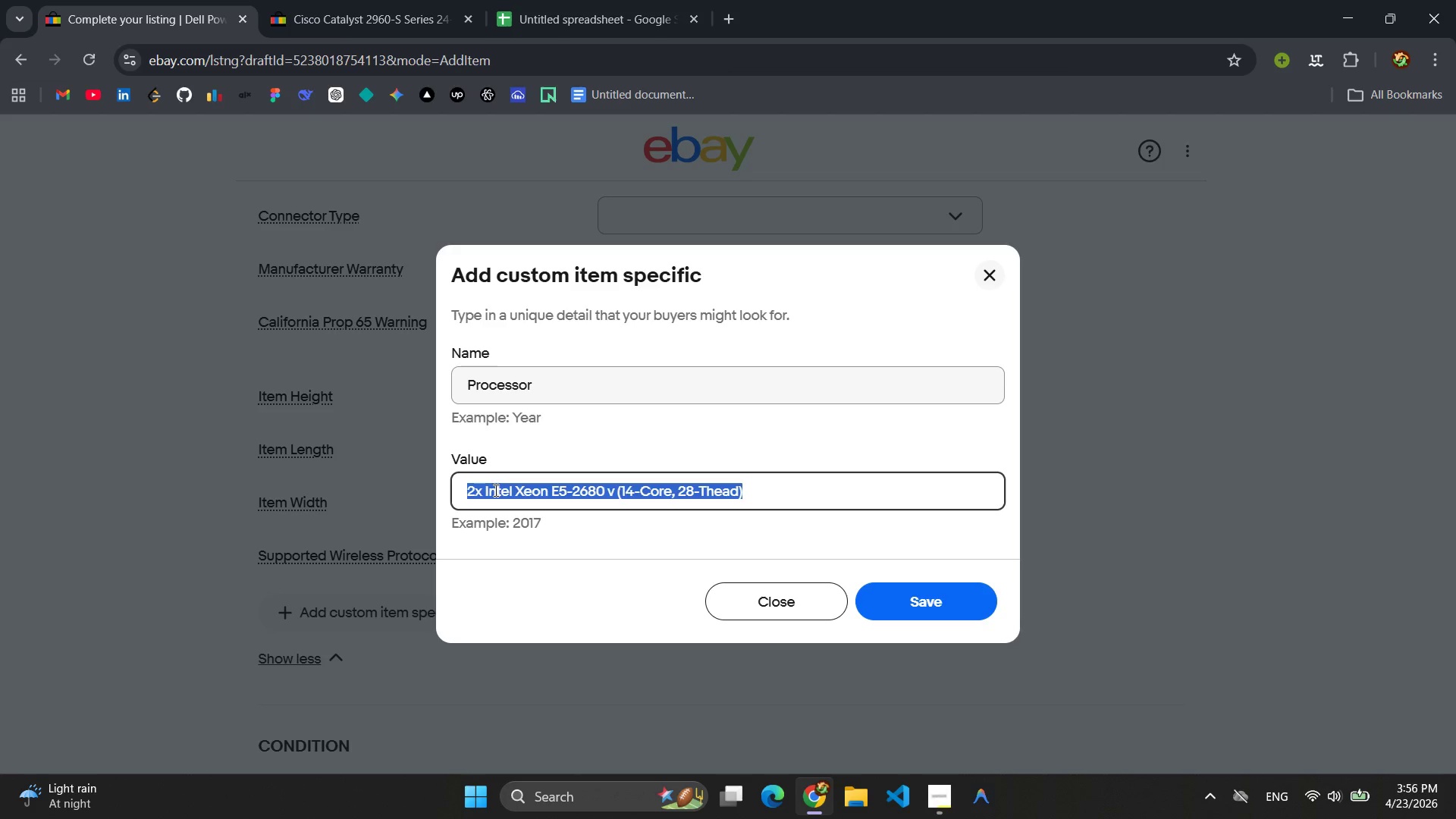 
key(Enter)
 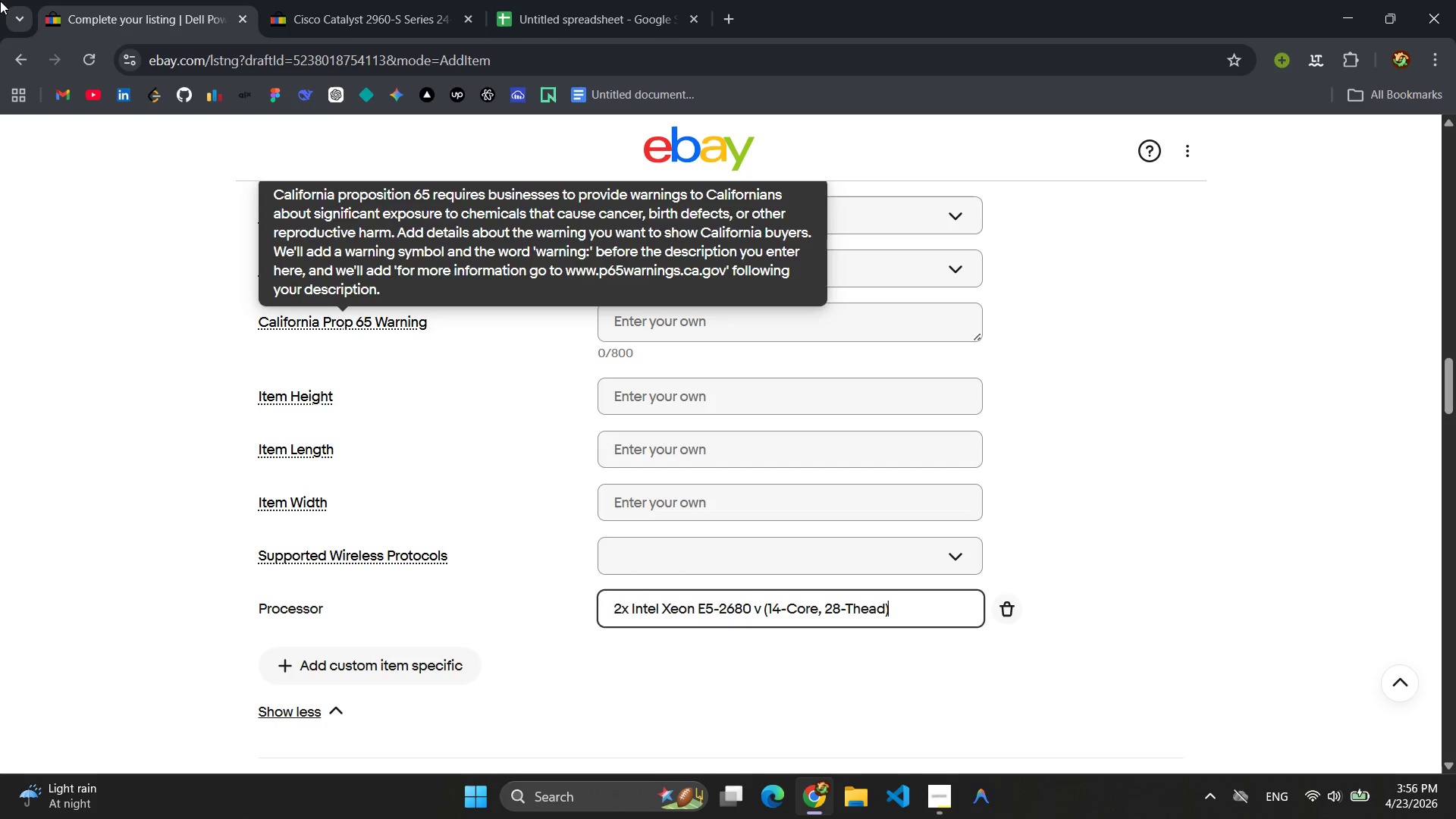 
left_click([544, 0])
 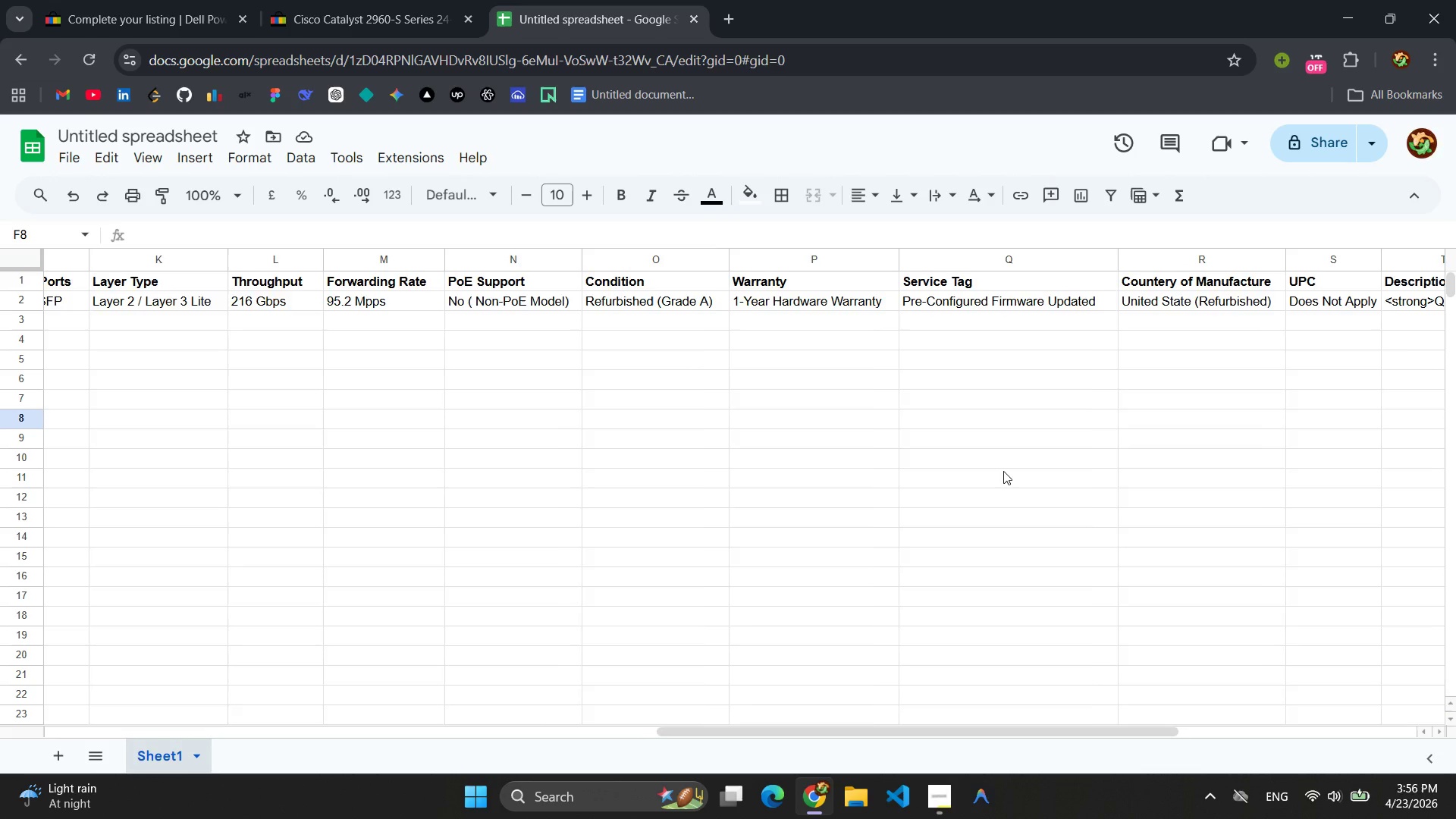 
wait(12.7)
 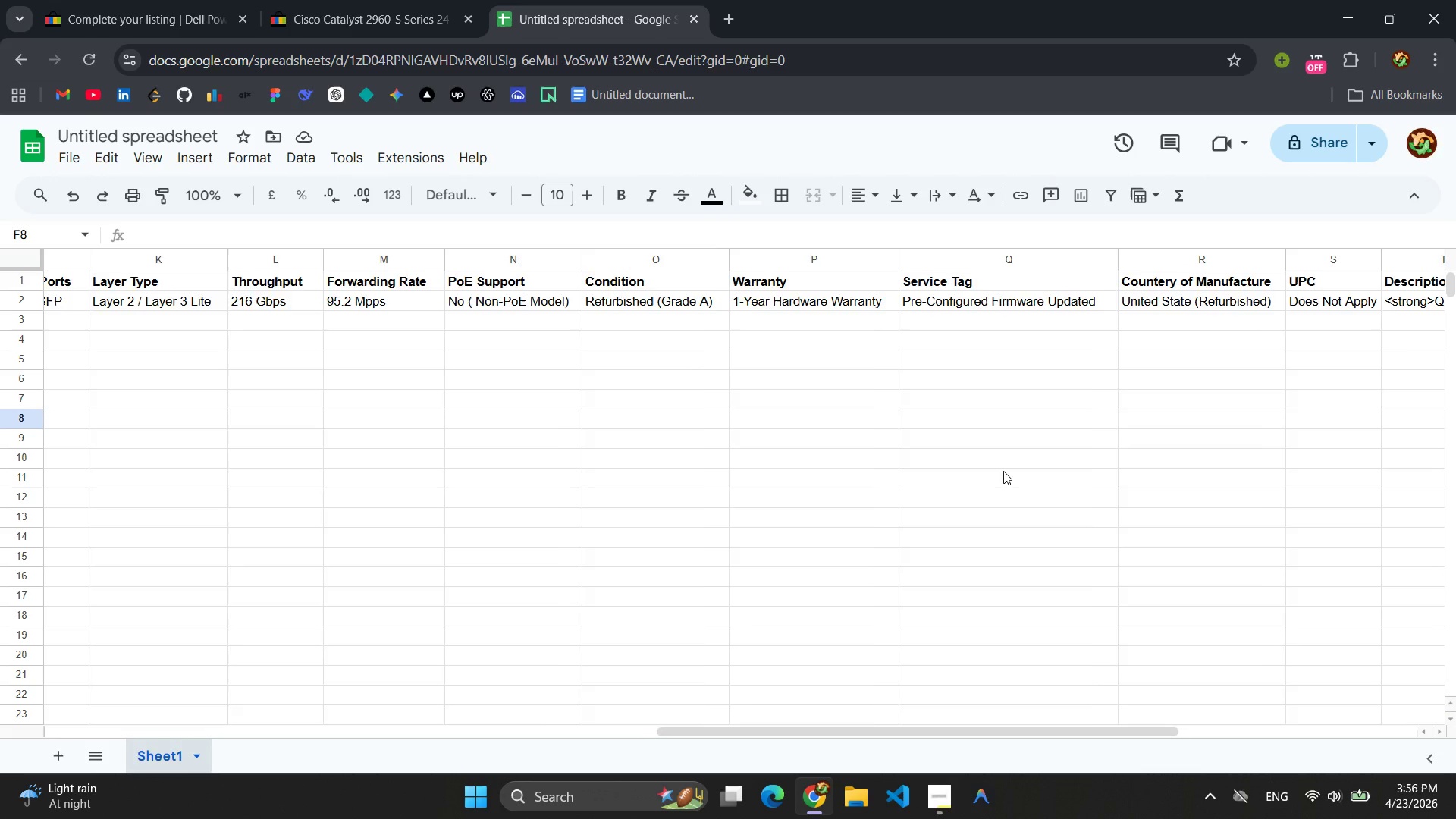 
left_click([780, 282])
 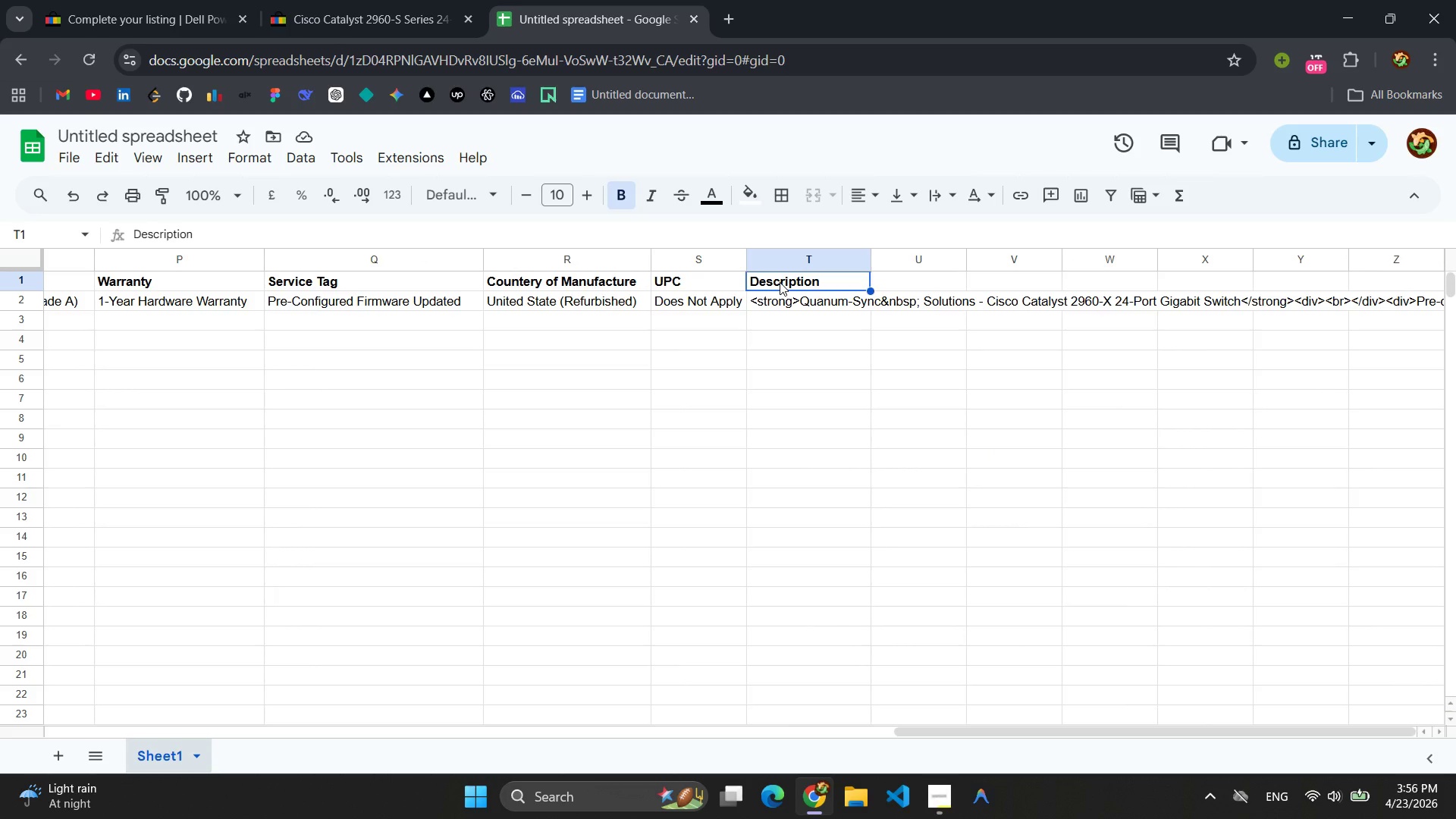 
double_click([780, 282])
 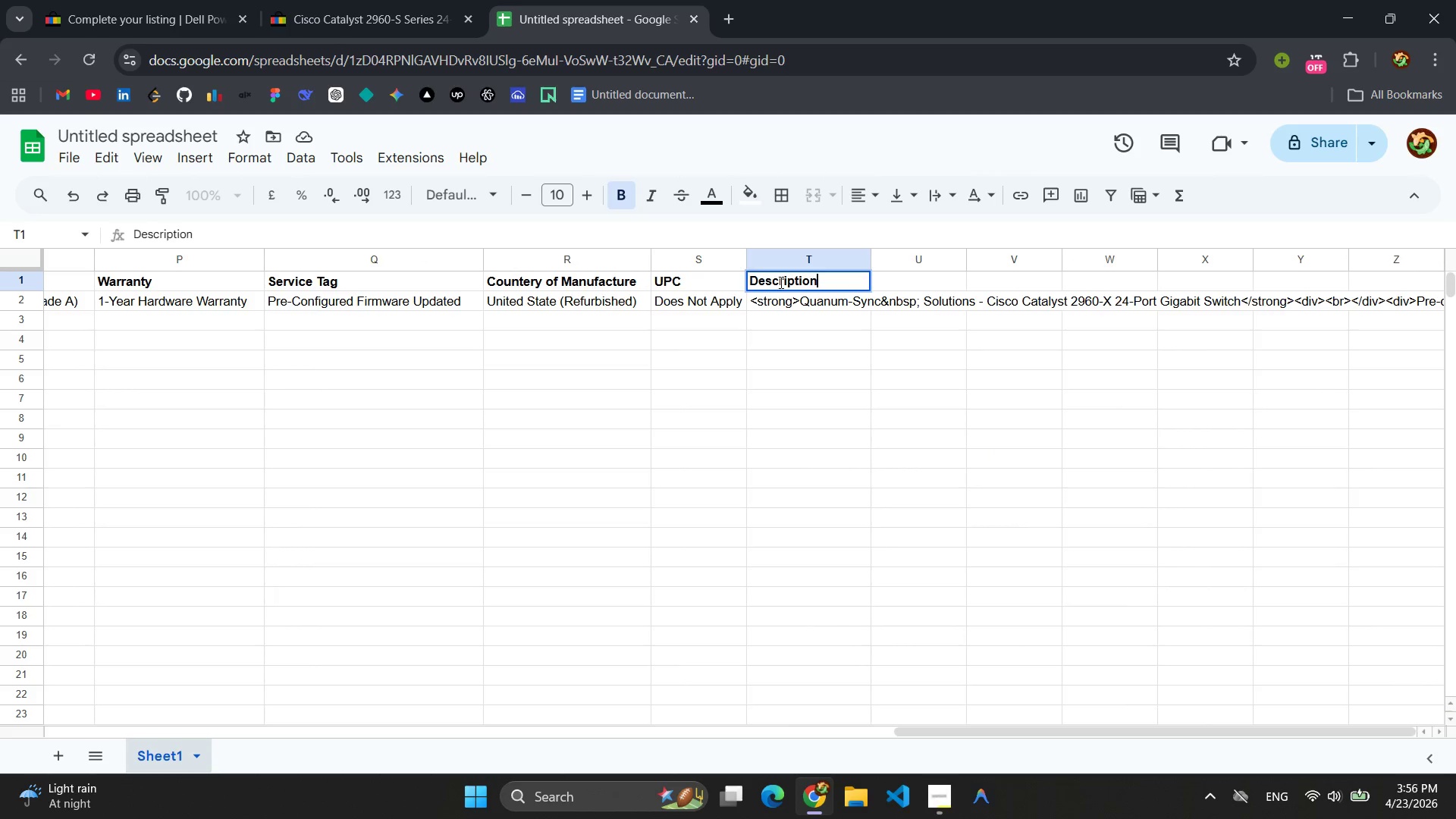 
key(Control+X)
 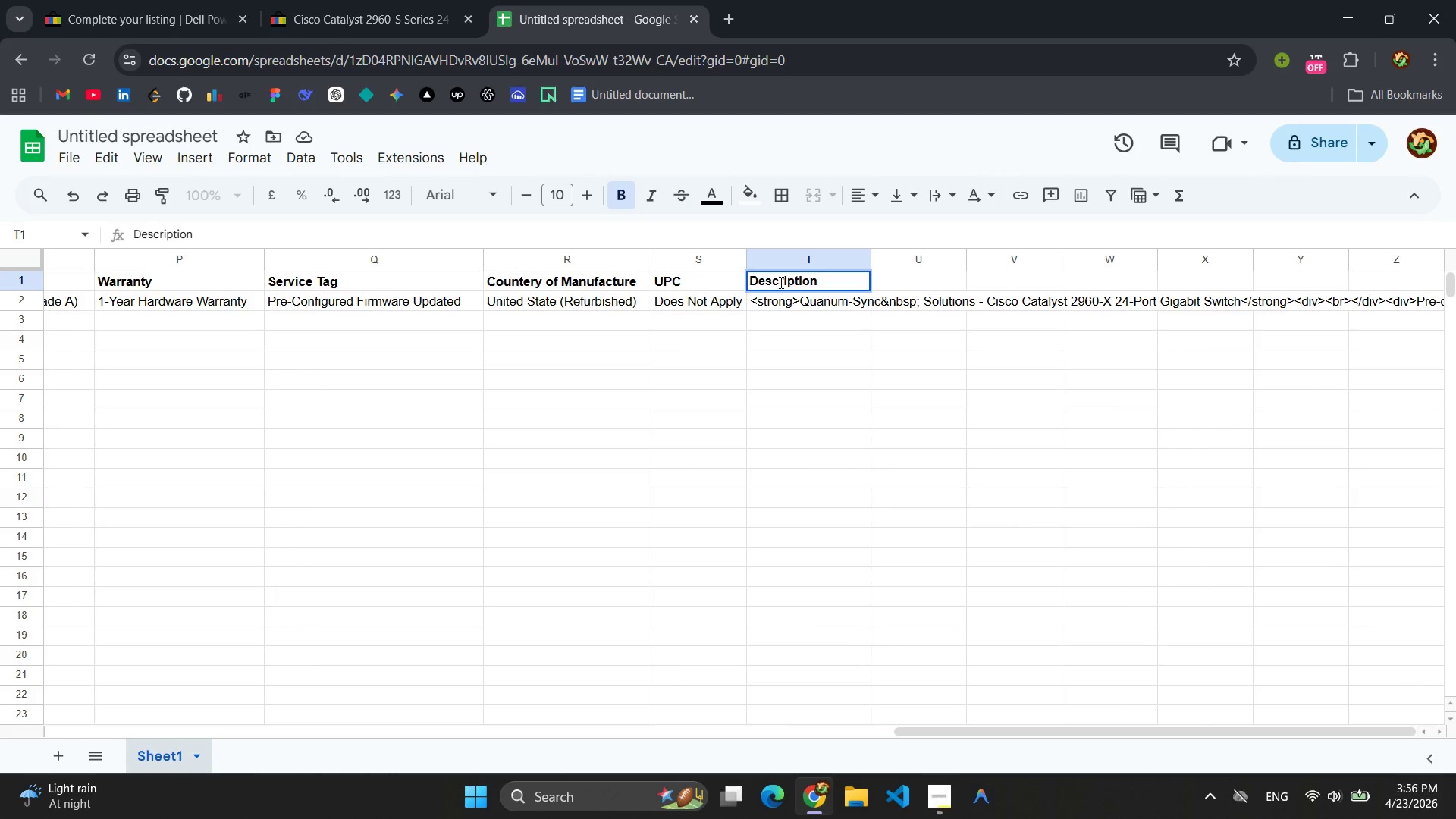 
key(Control+A)
 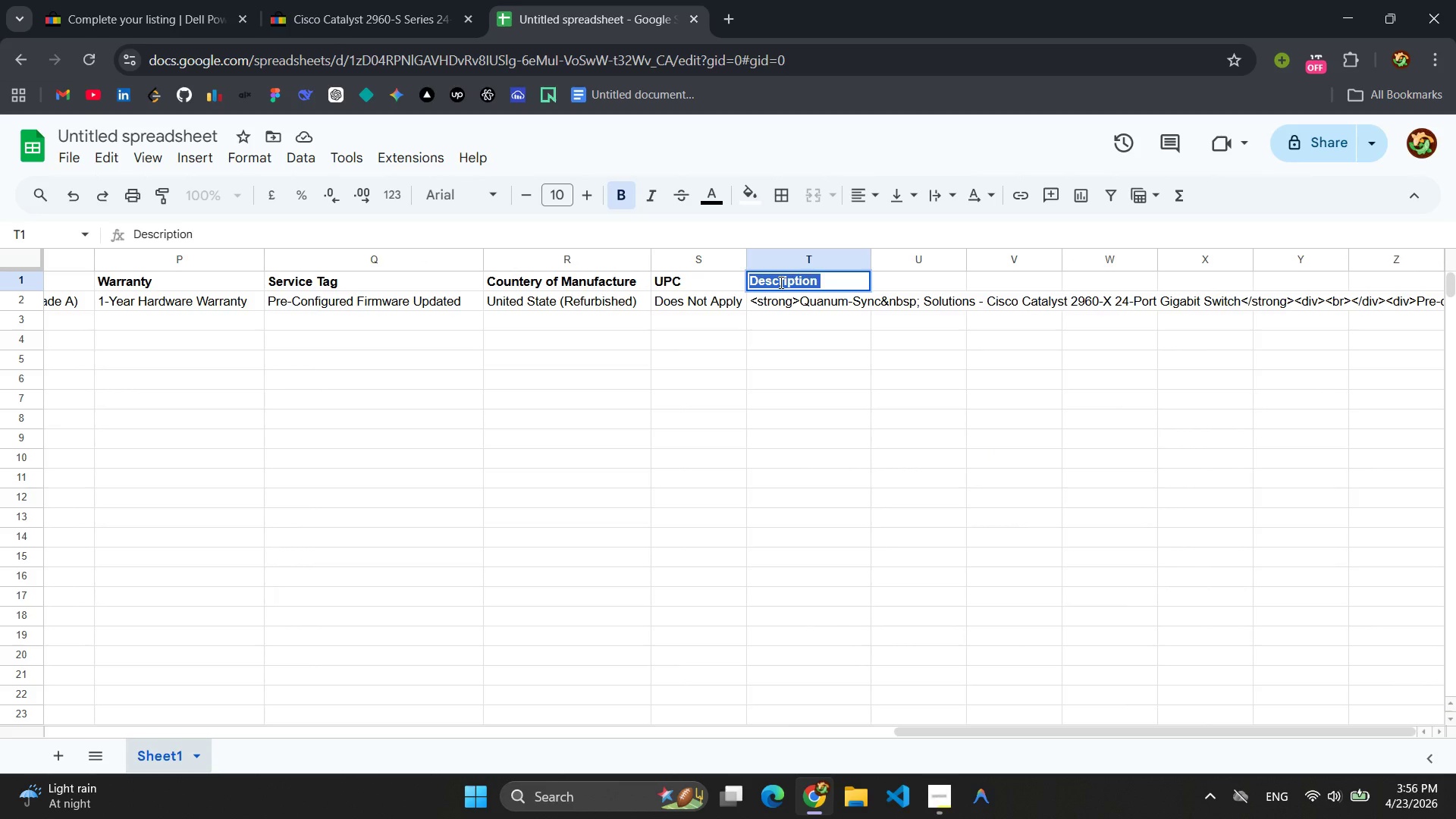 
key(Control+X)
 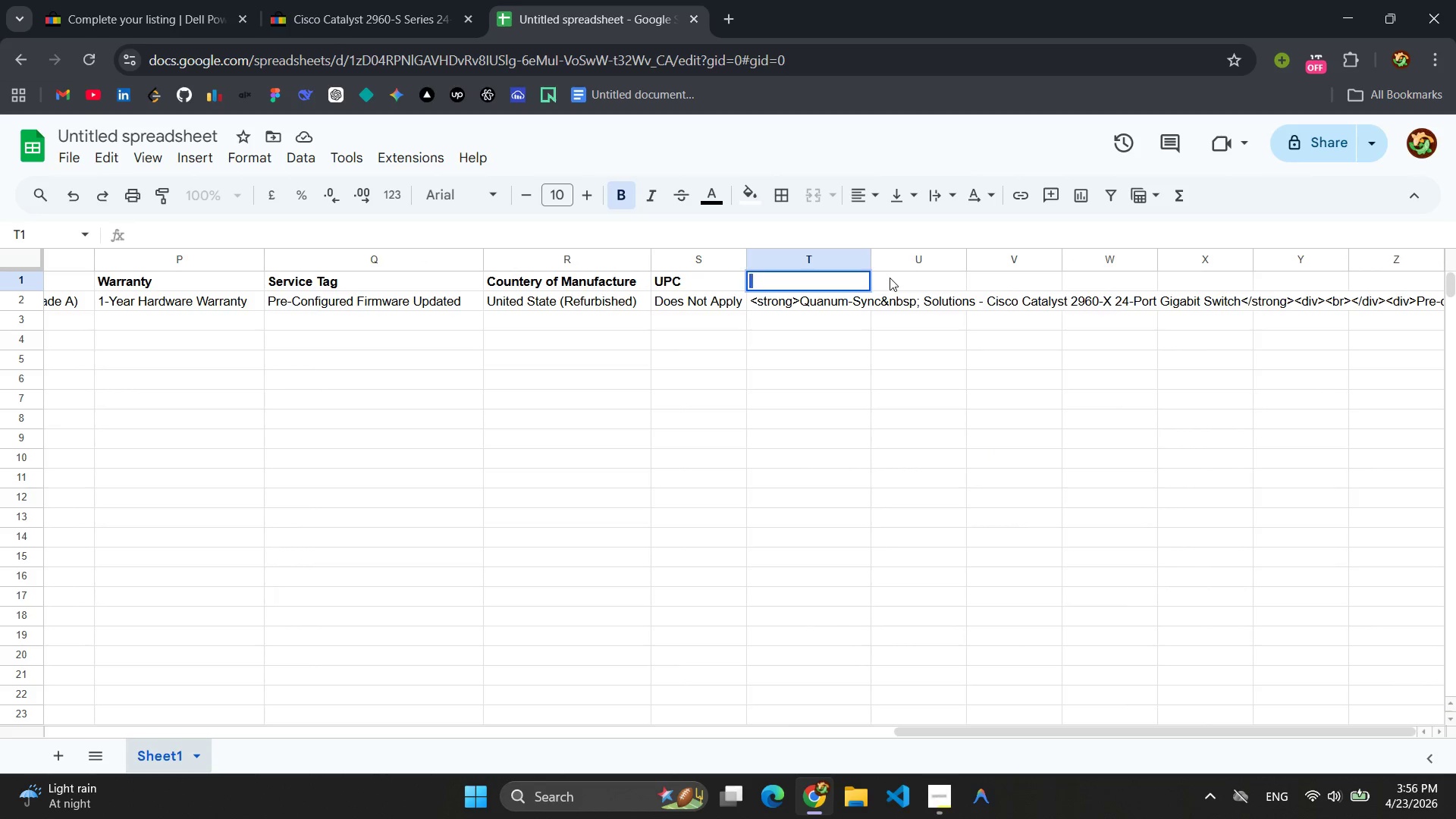 
left_click([890, 278])
 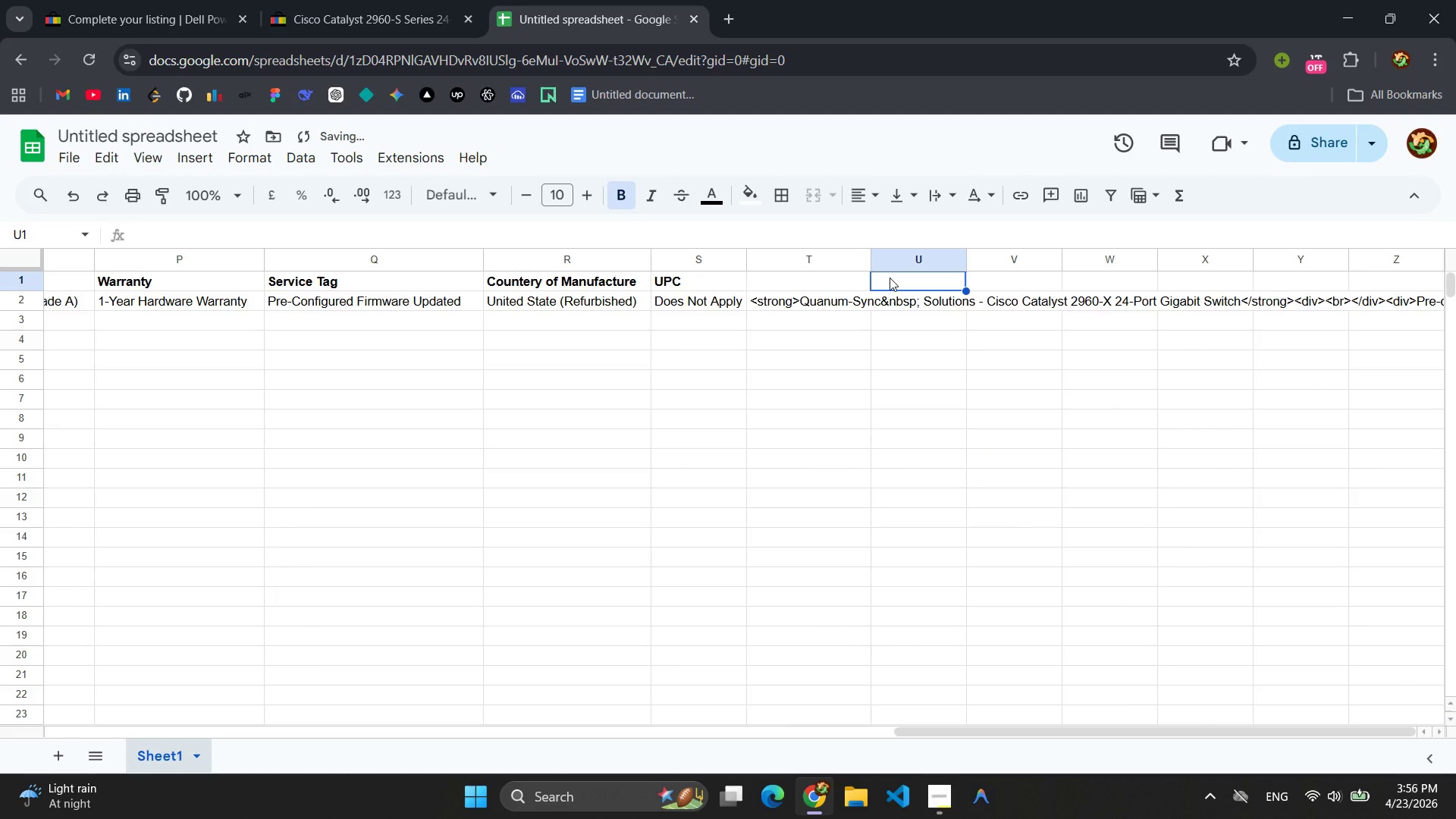 
key(Control+C)
 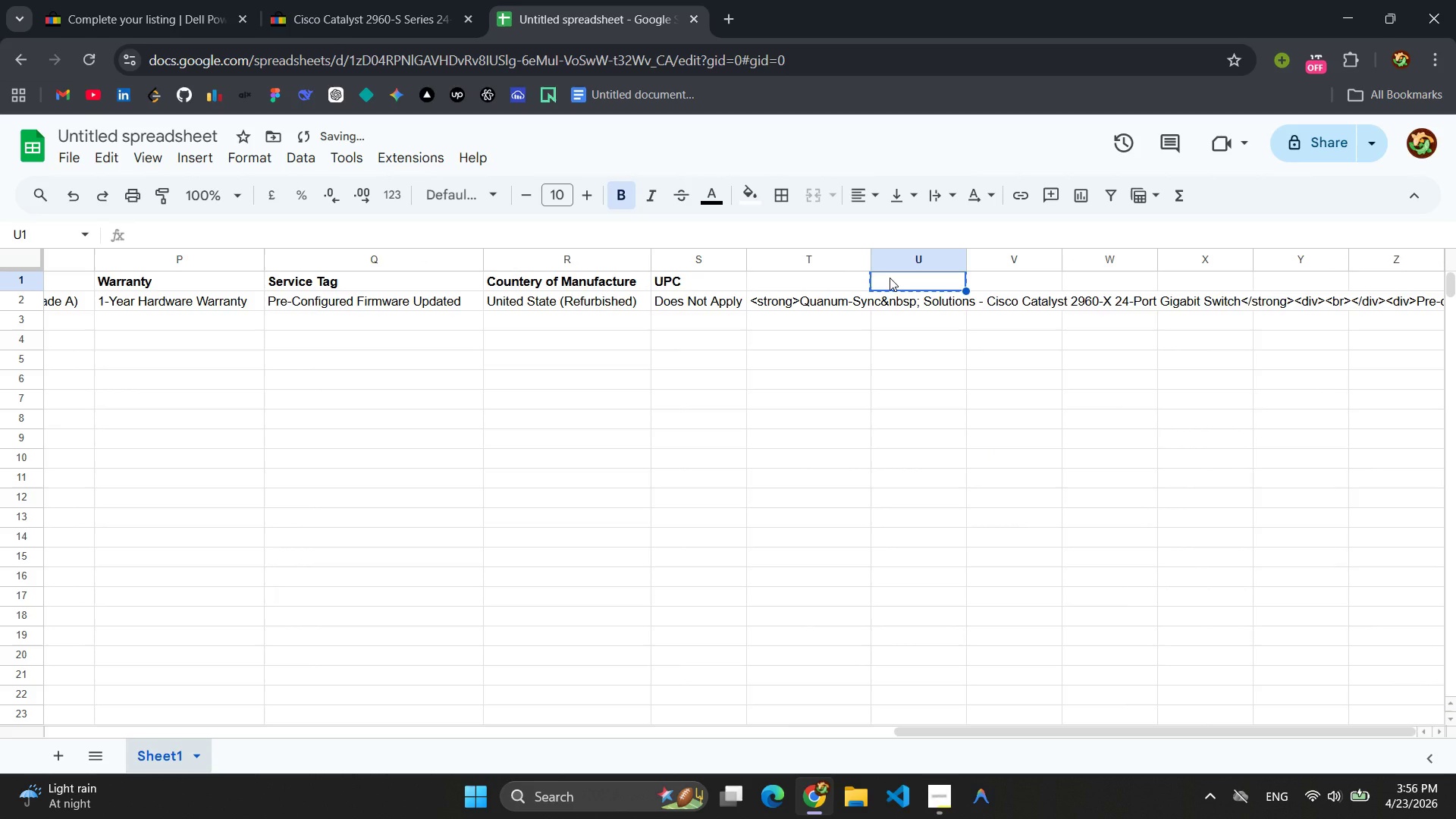 
key(Control+V)
 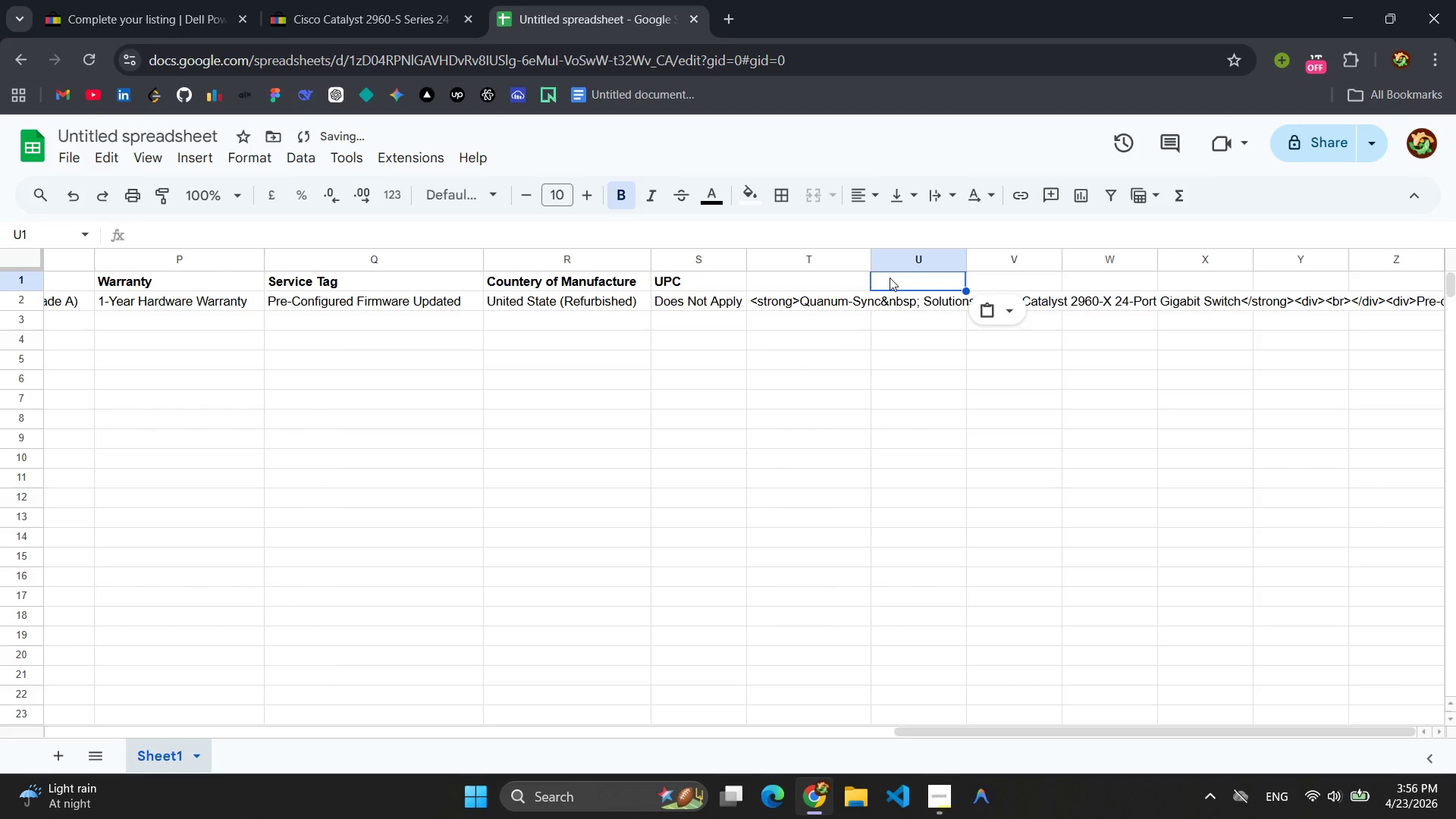 
hold_key(key=ControlLeft, duration=1.16)
 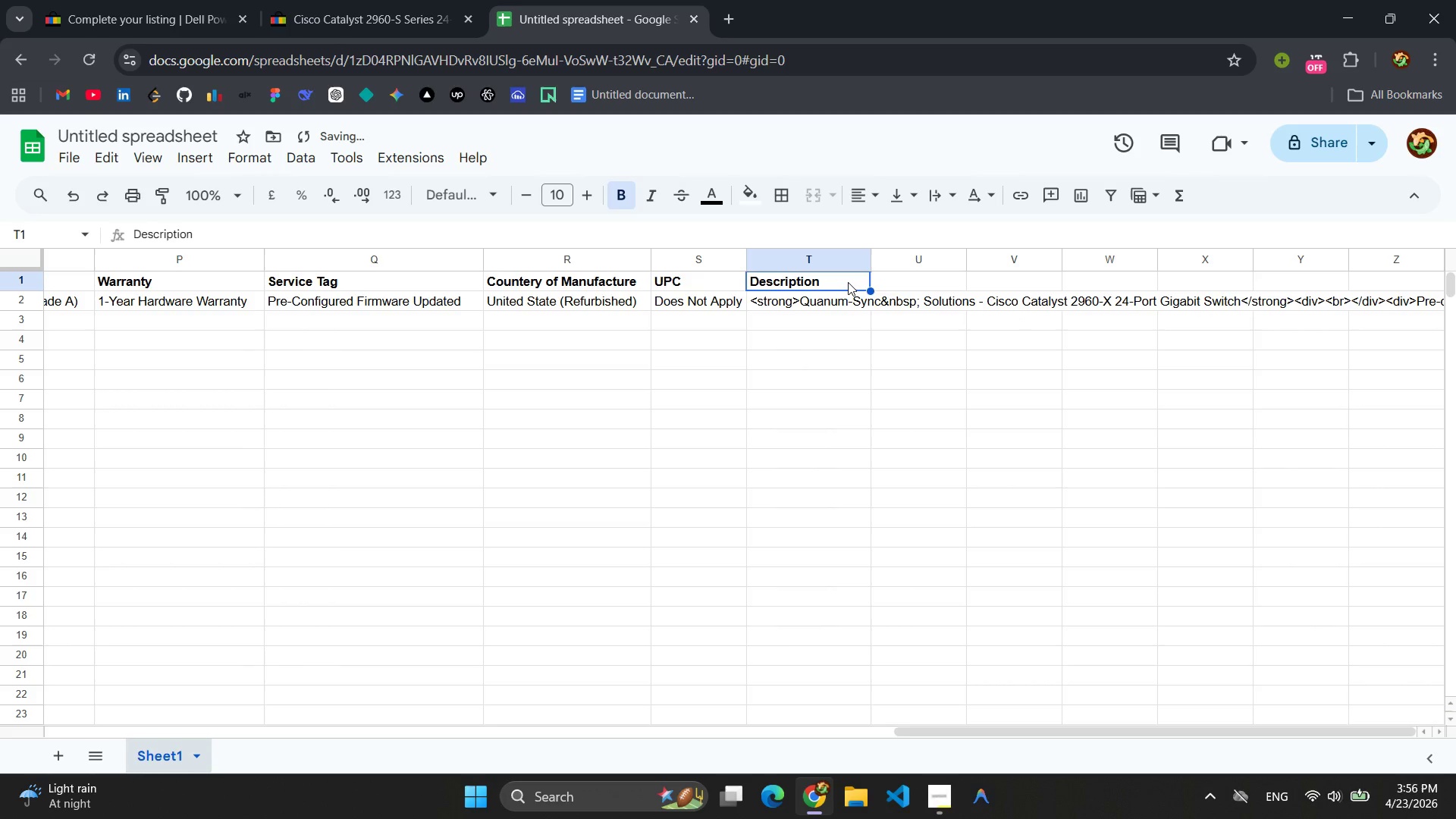 
type(zz)
 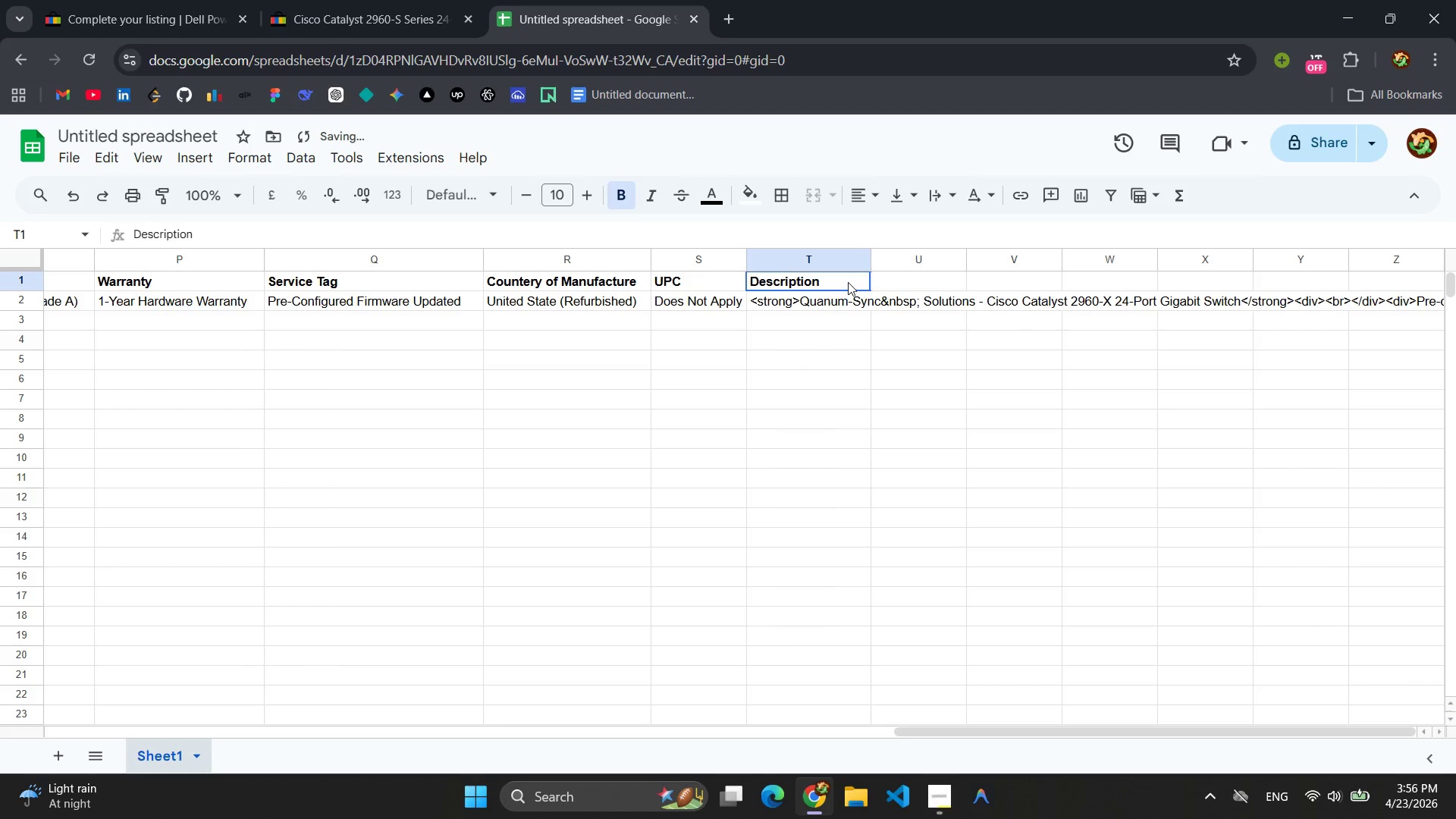 
double_click([848, 282])
 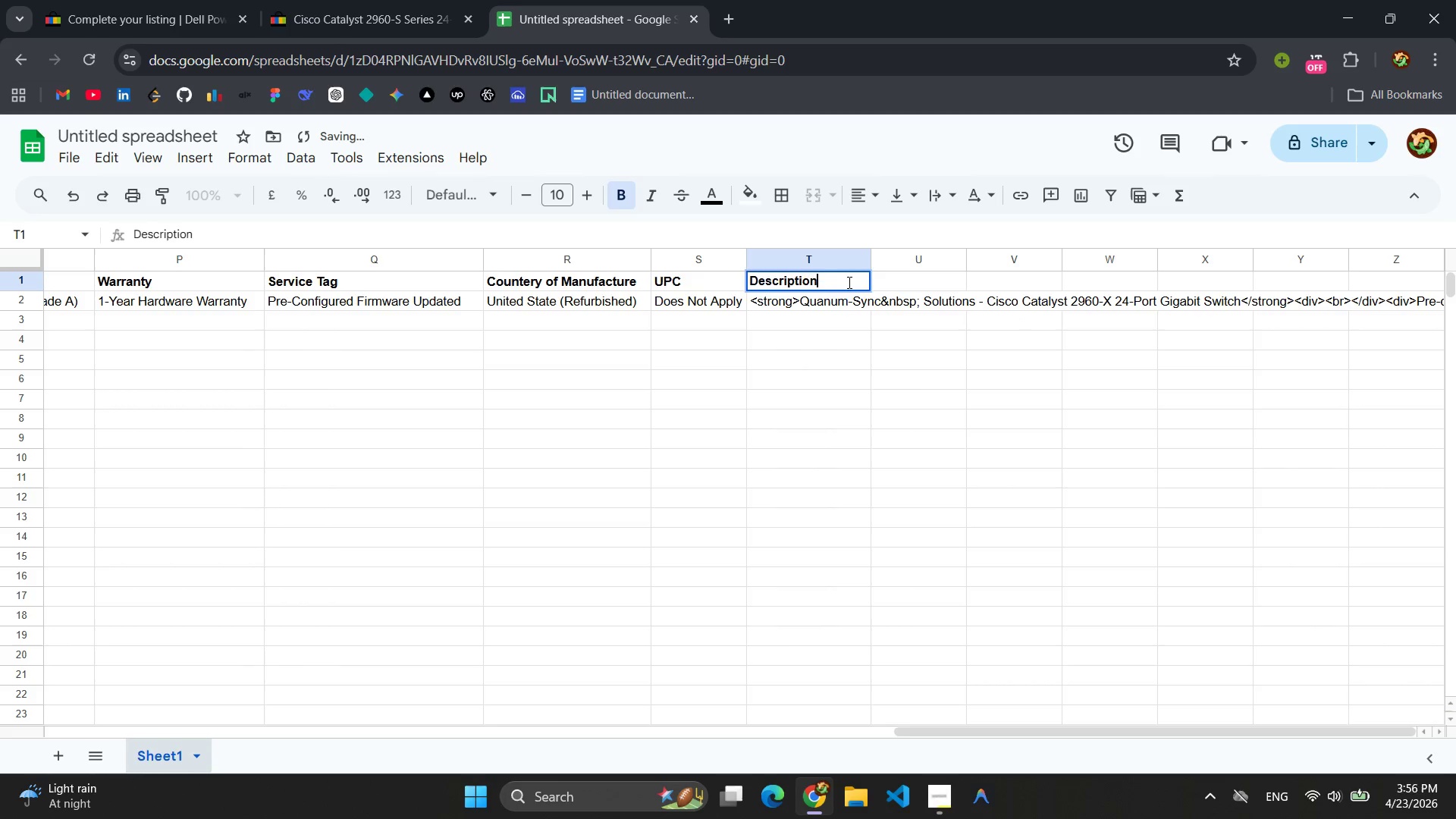 
triple_click([848, 282])
 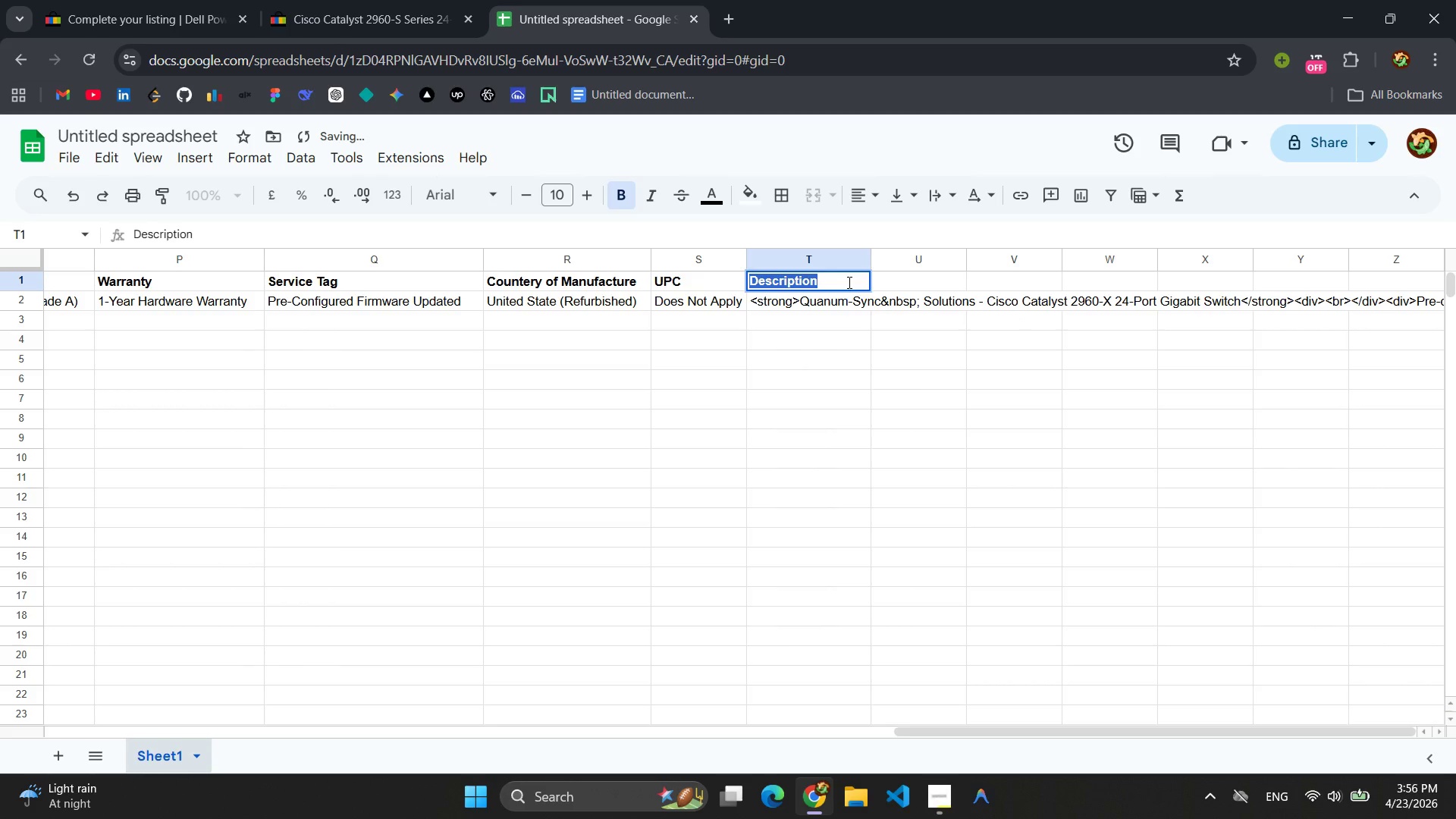 
key(Control+C)
 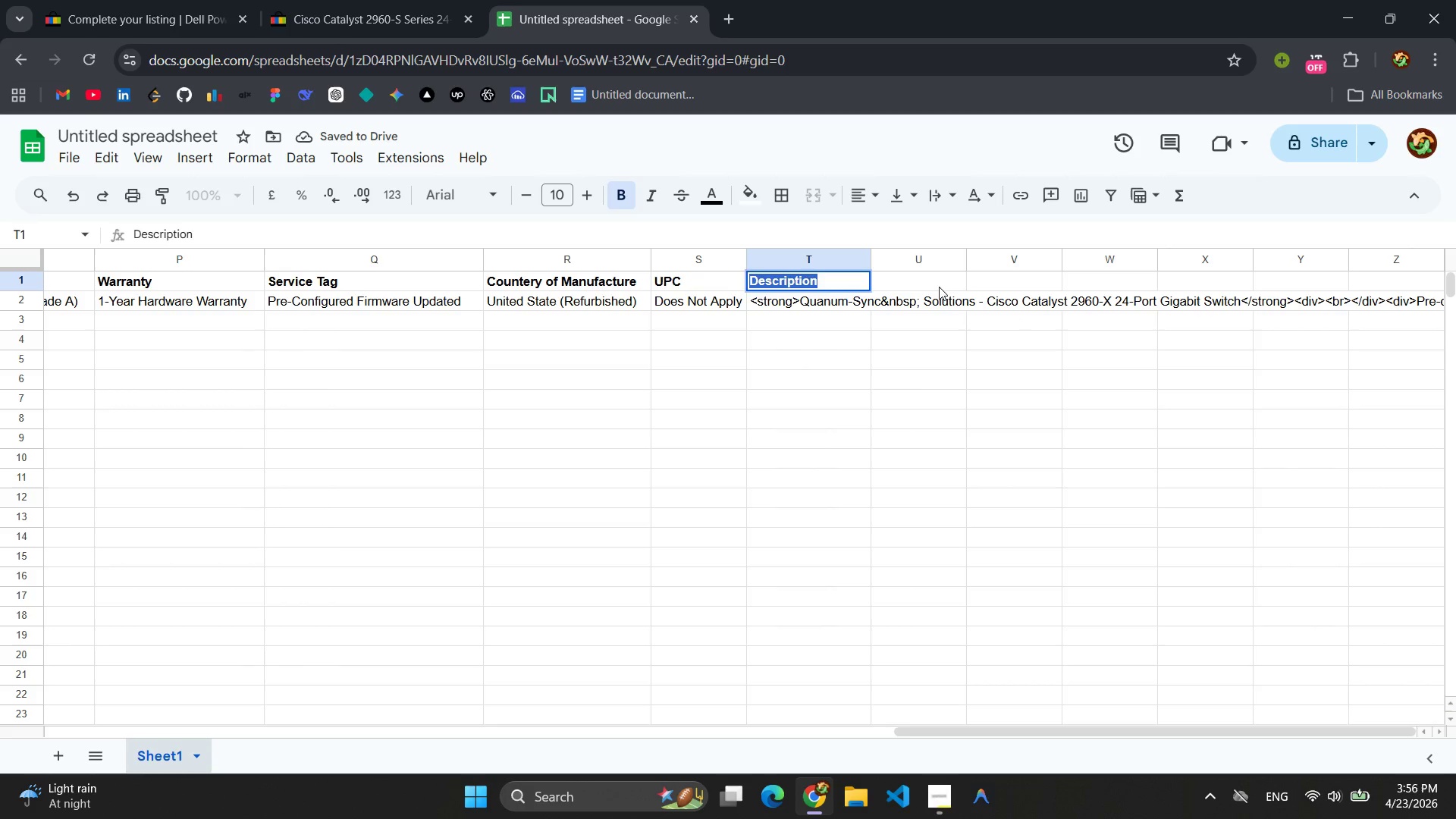 
left_click([928, 287])
 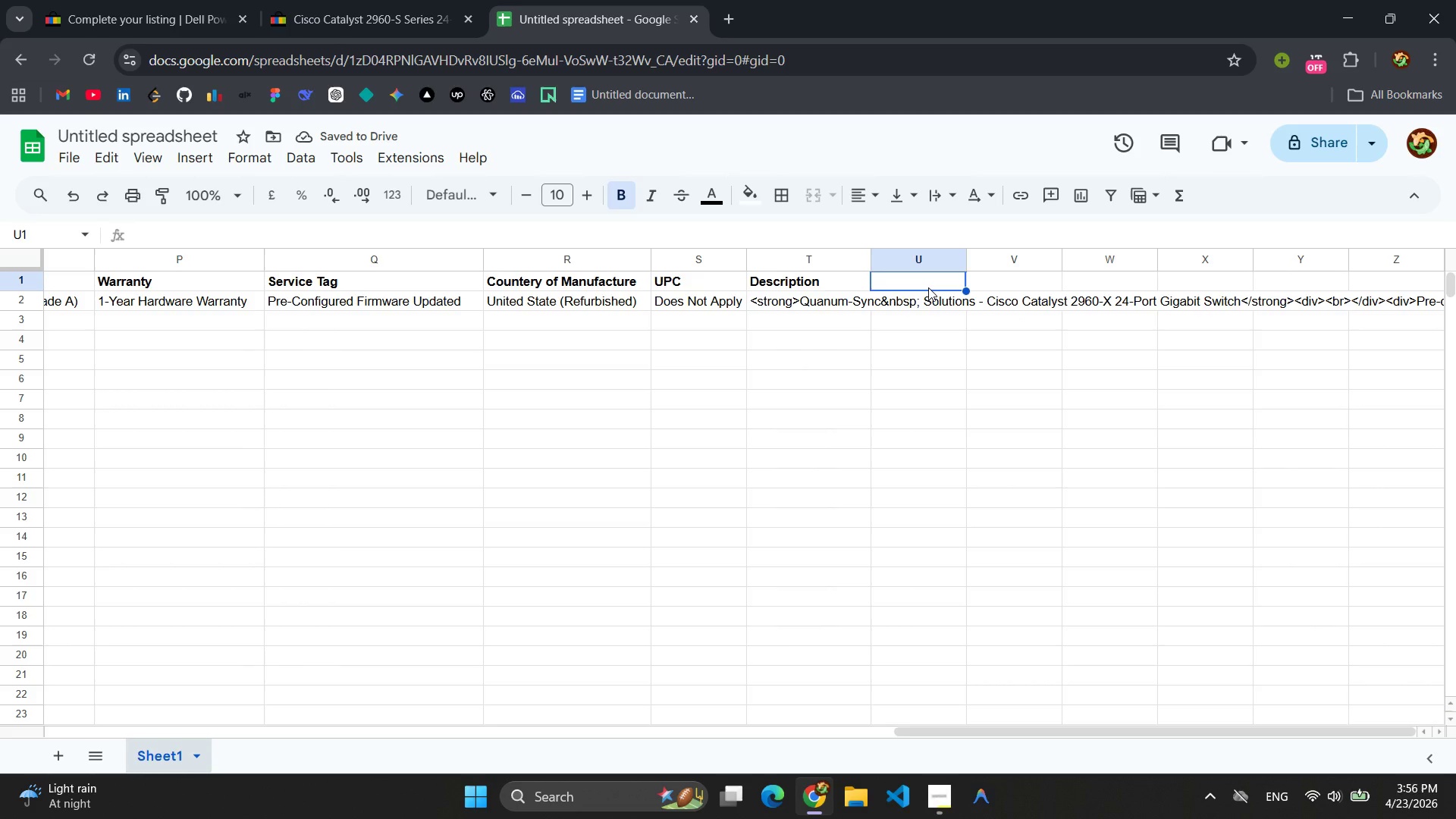 
key(Control+V)
 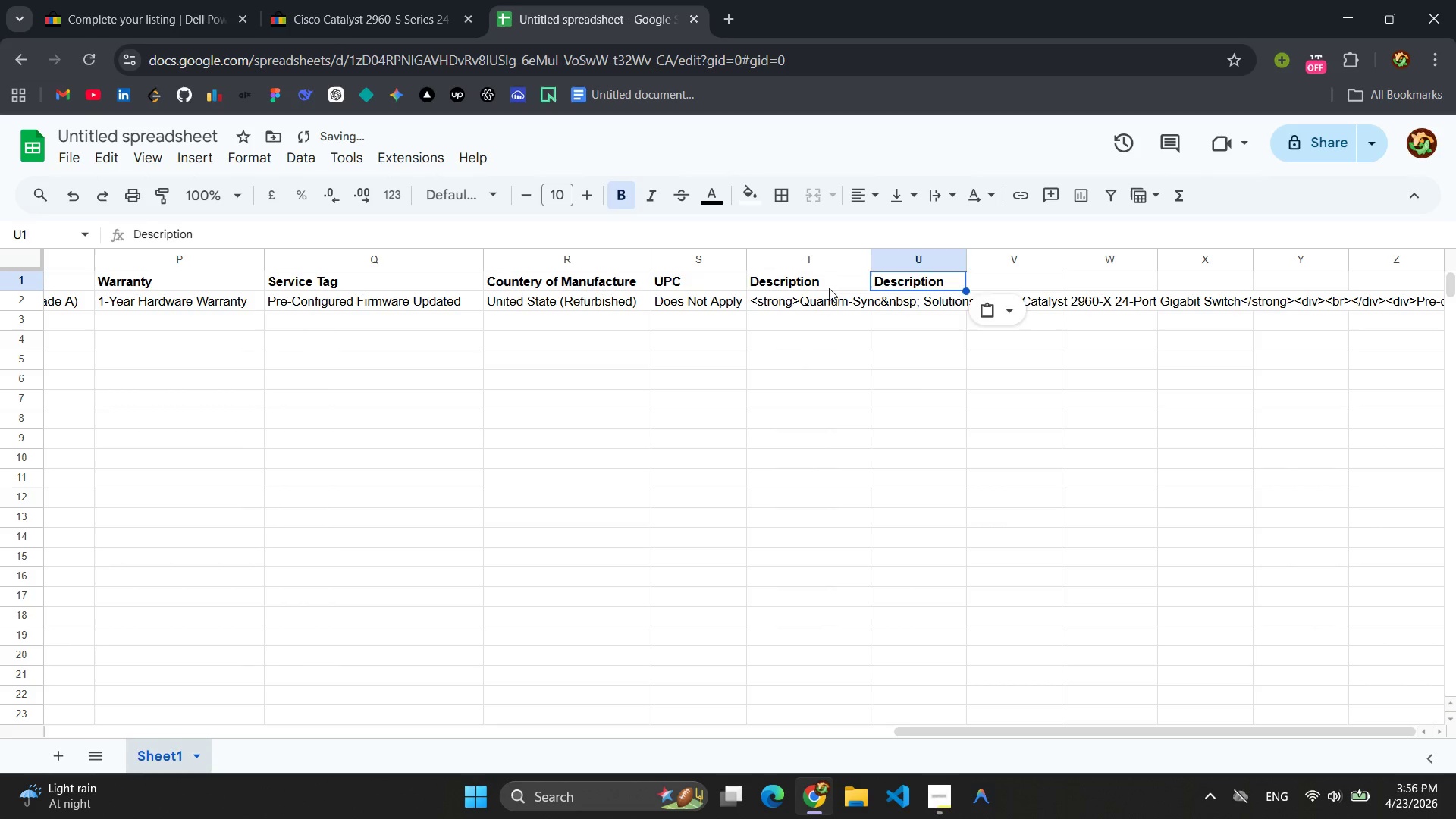 
left_click([829, 288])
 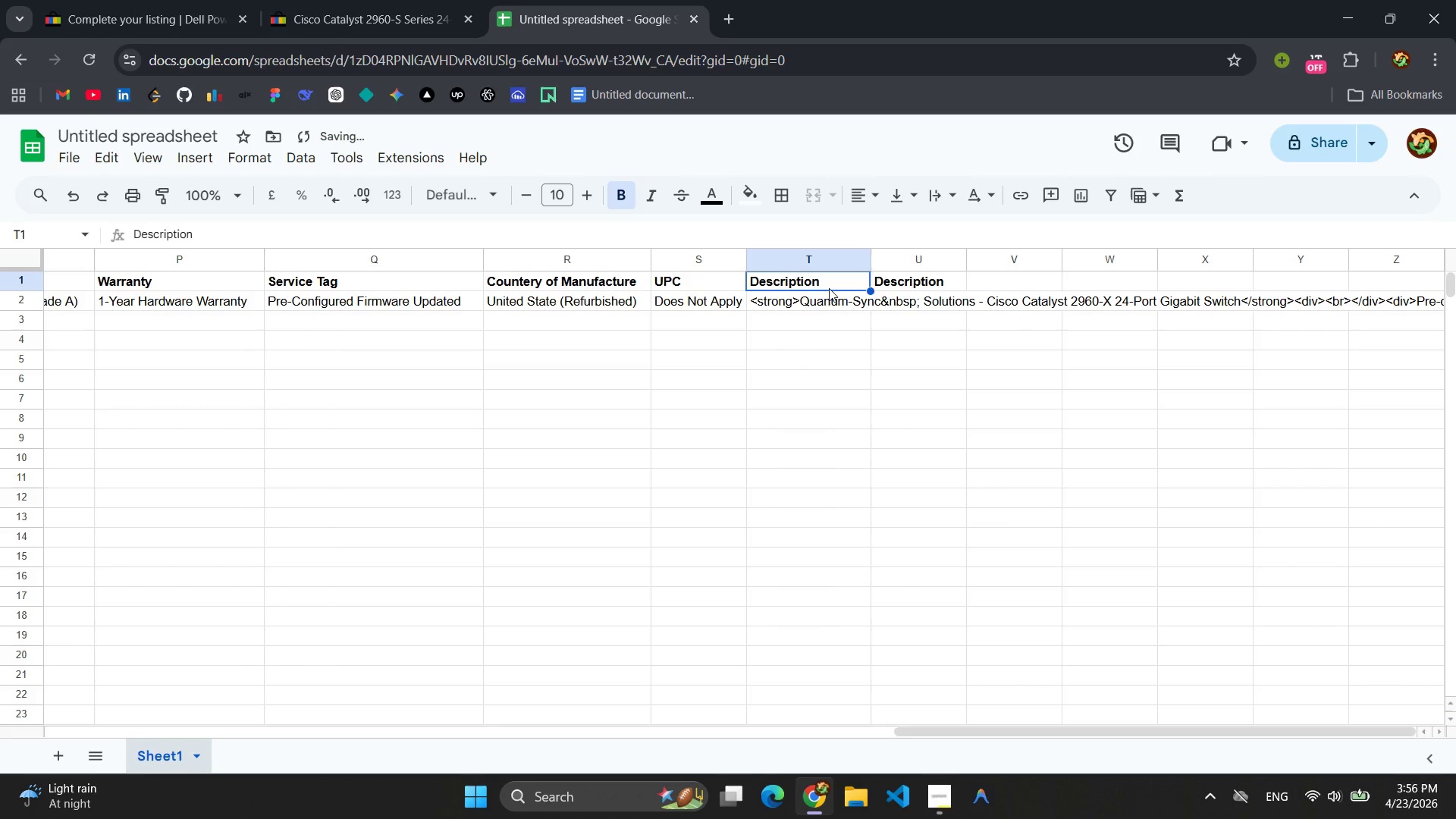 
key(Backspace)
 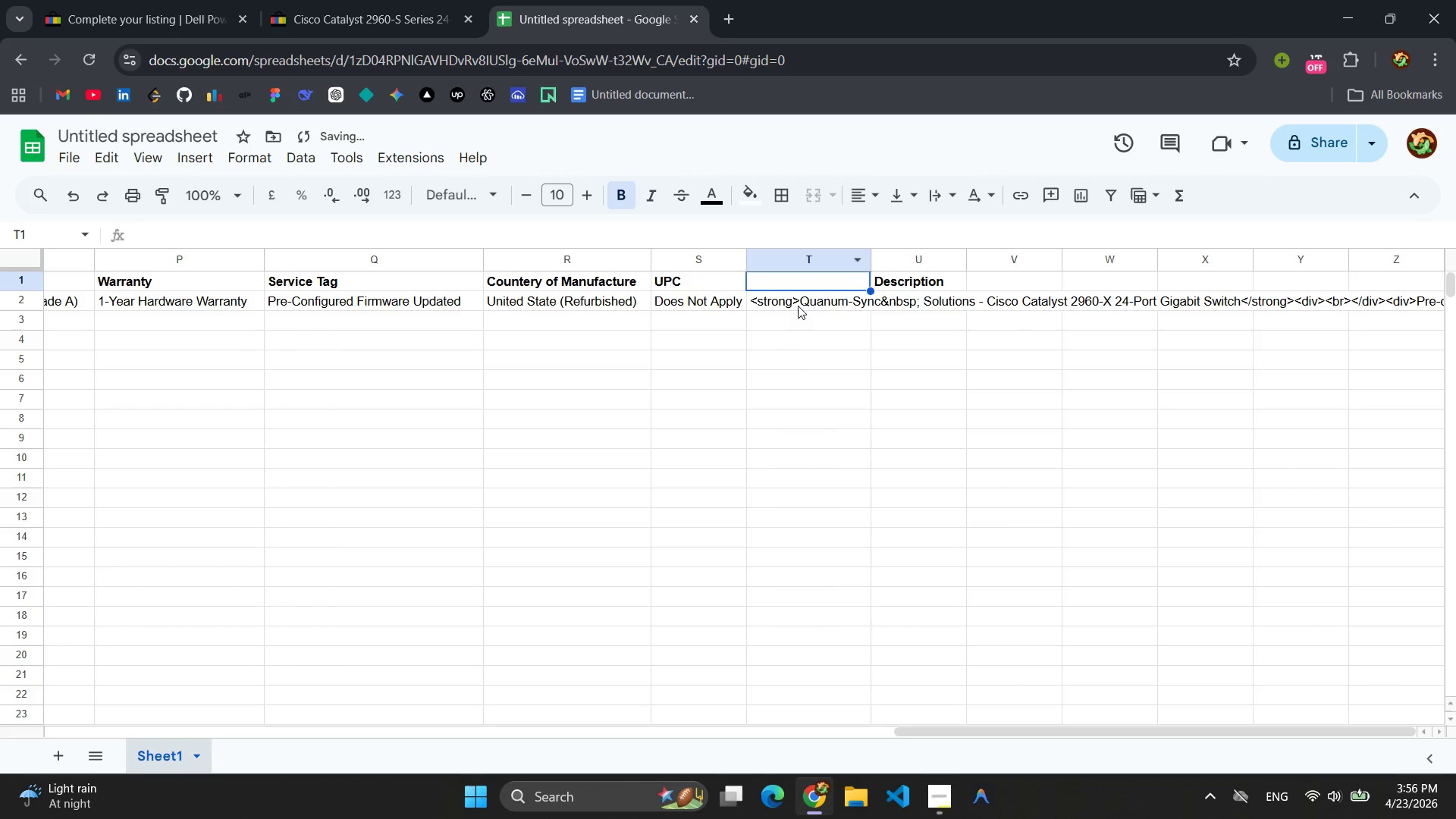 
left_click([780, 306])
 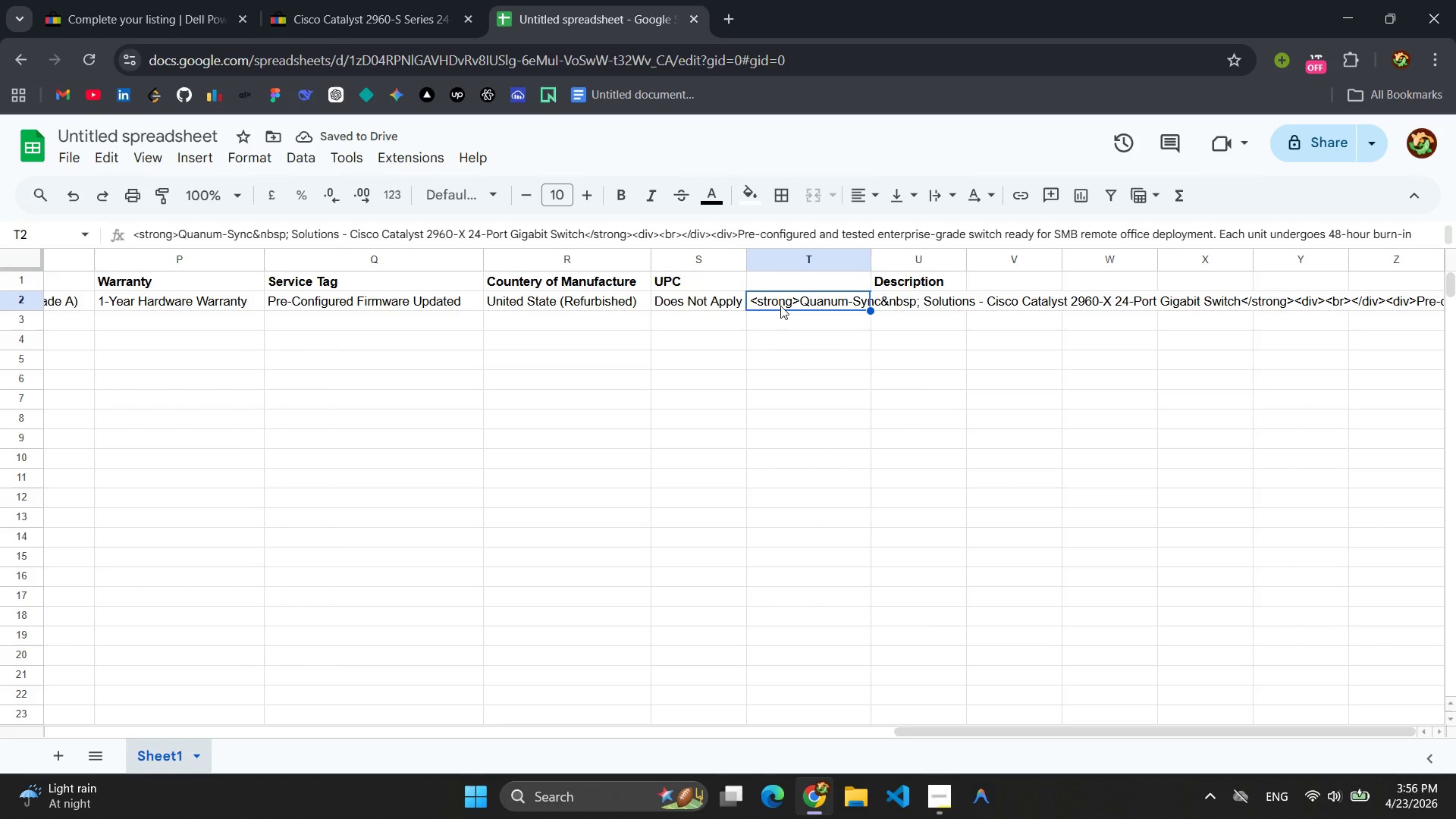 
double_click([780, 306])
 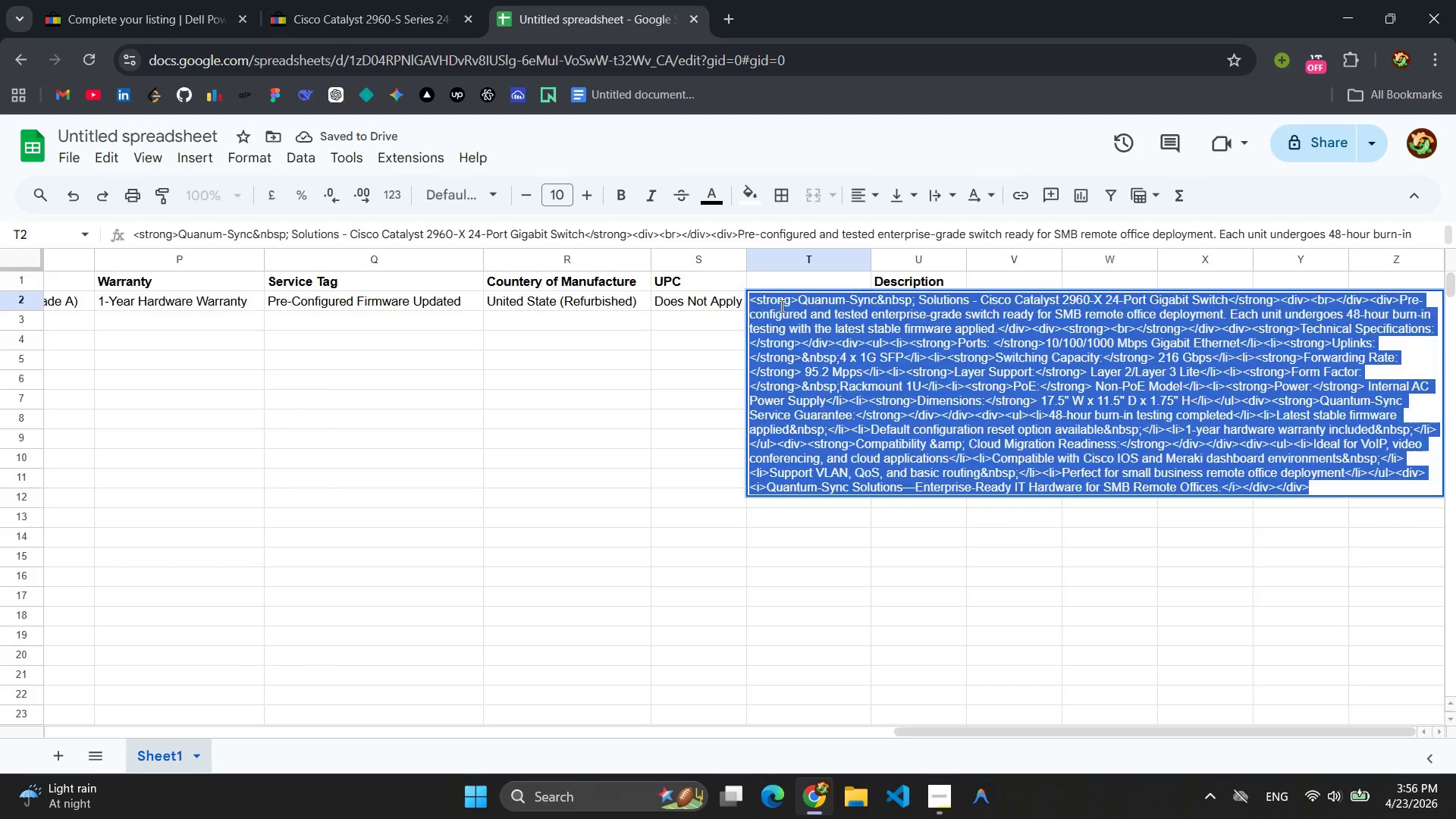 
triple_click([780, 306])
 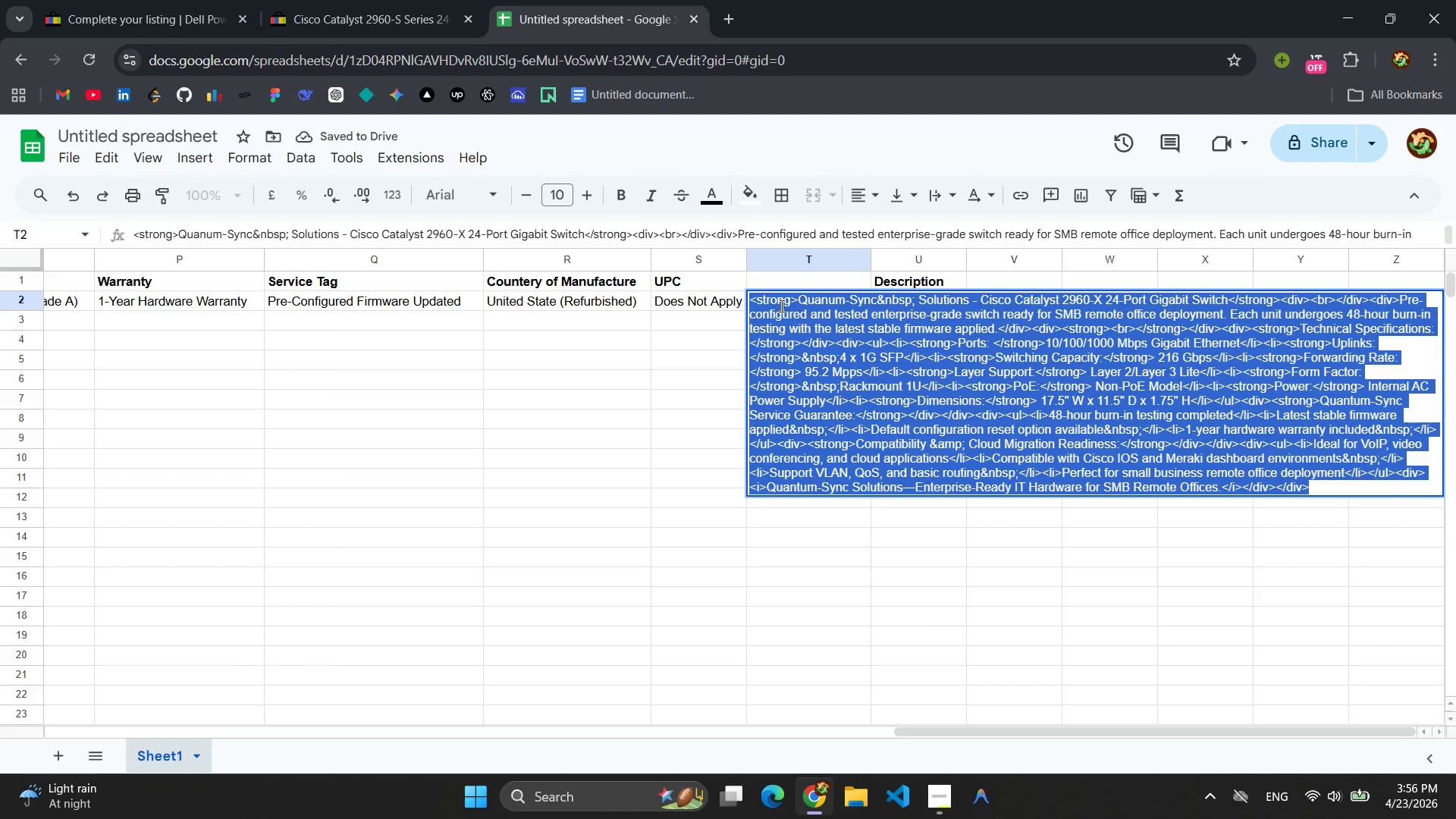 
key(Control+X)
 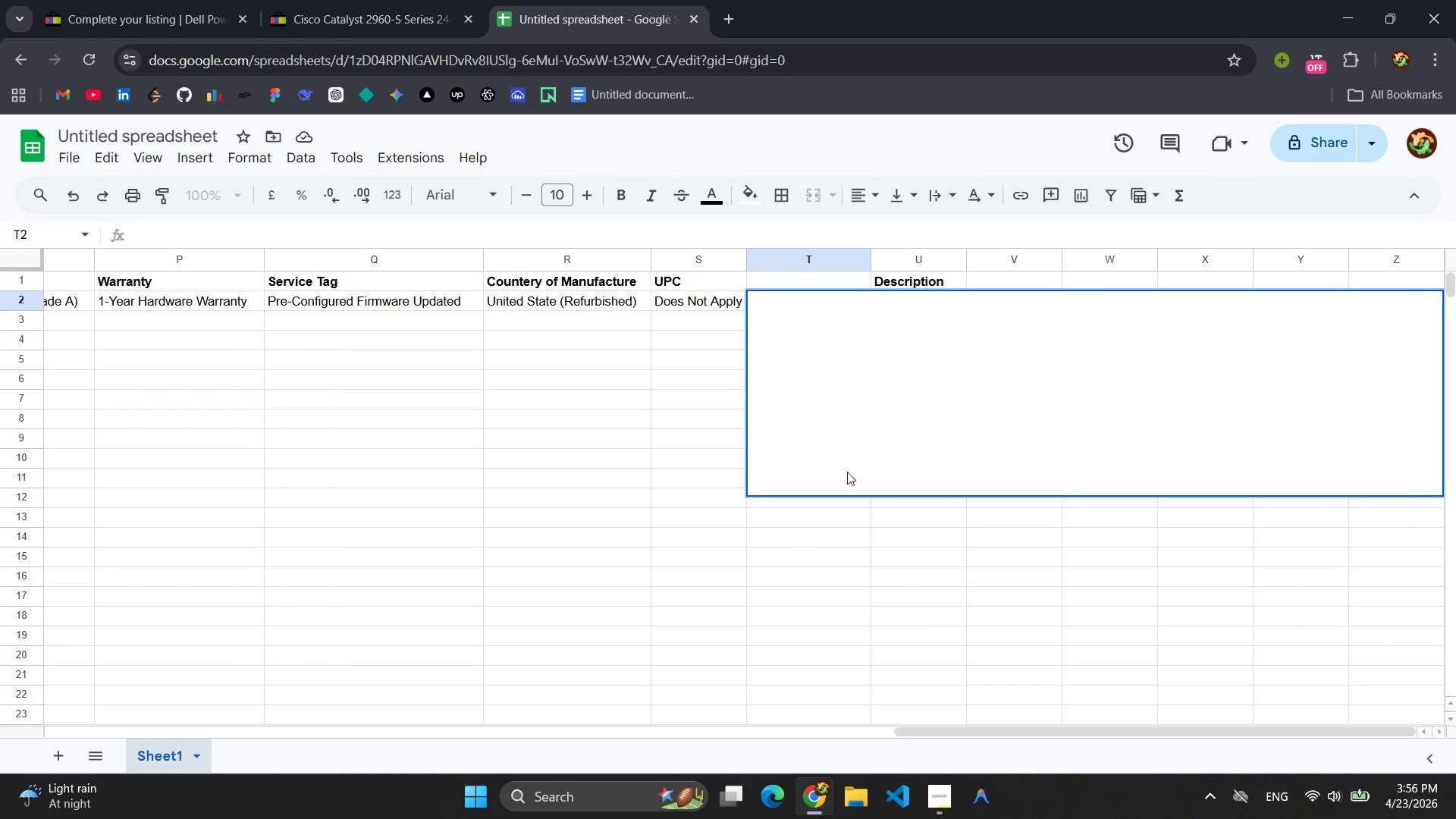 
left_click([597, 601])
 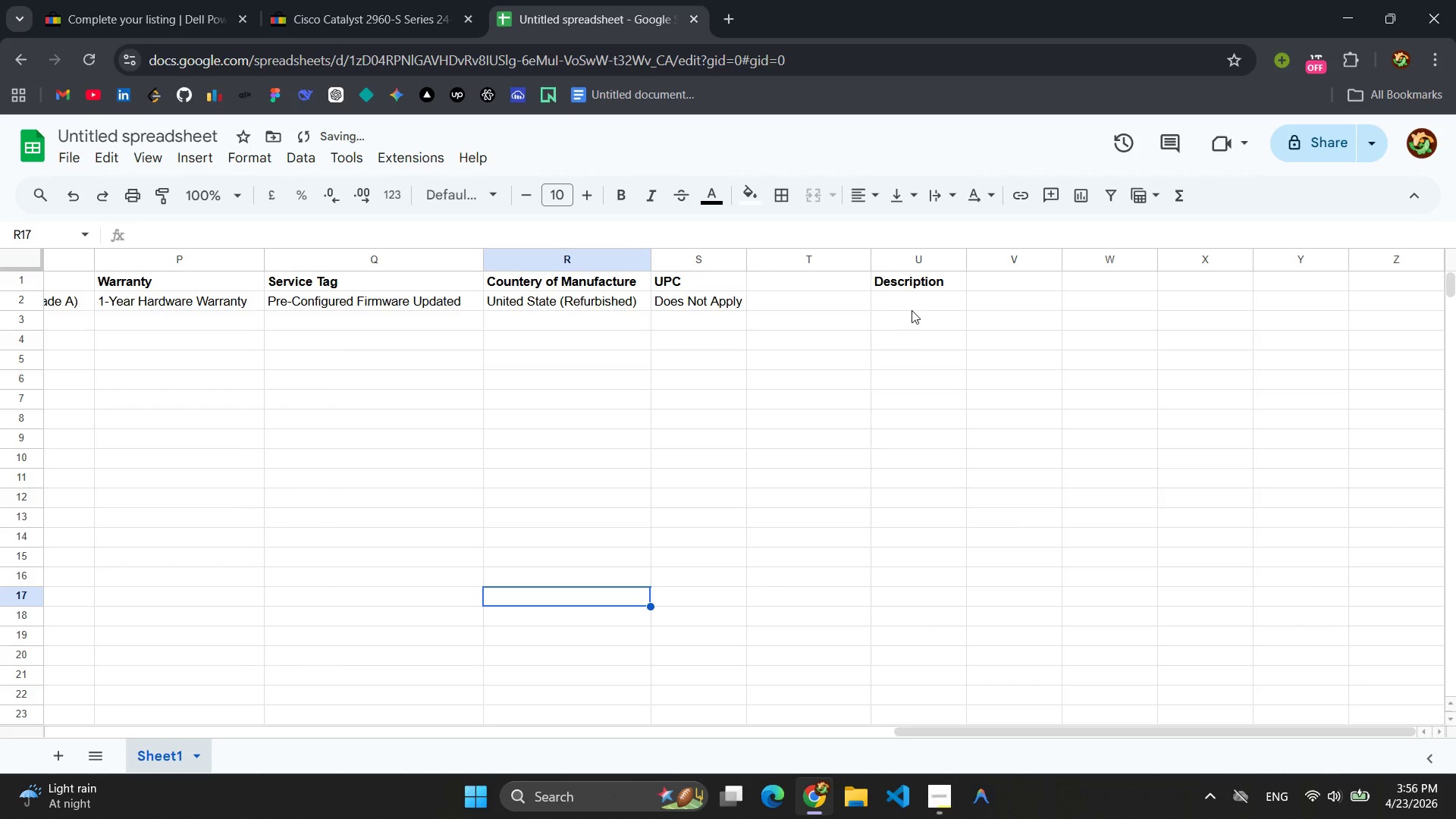 
left_click([912, 300])
 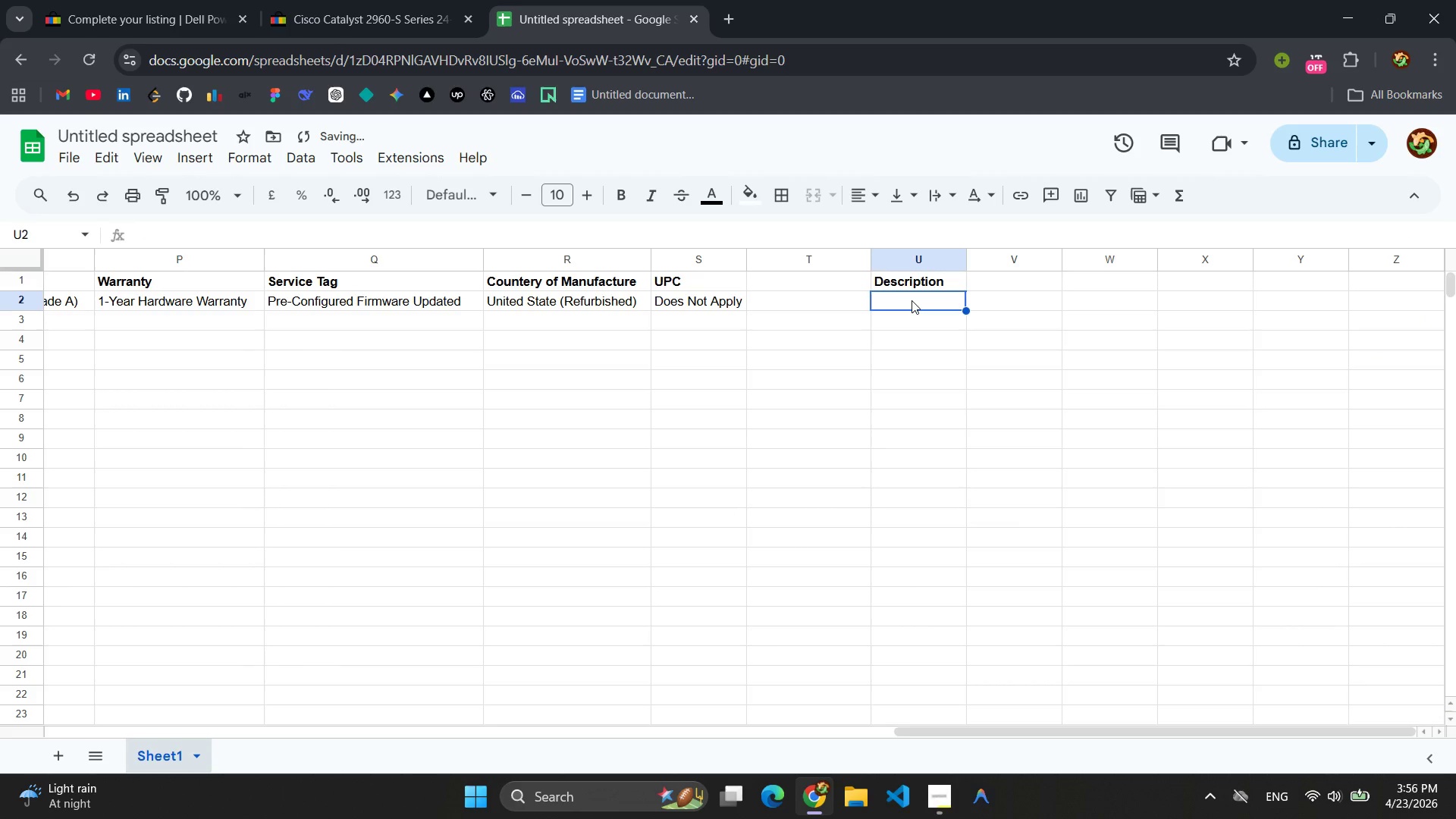 
double_click([912, 300])
 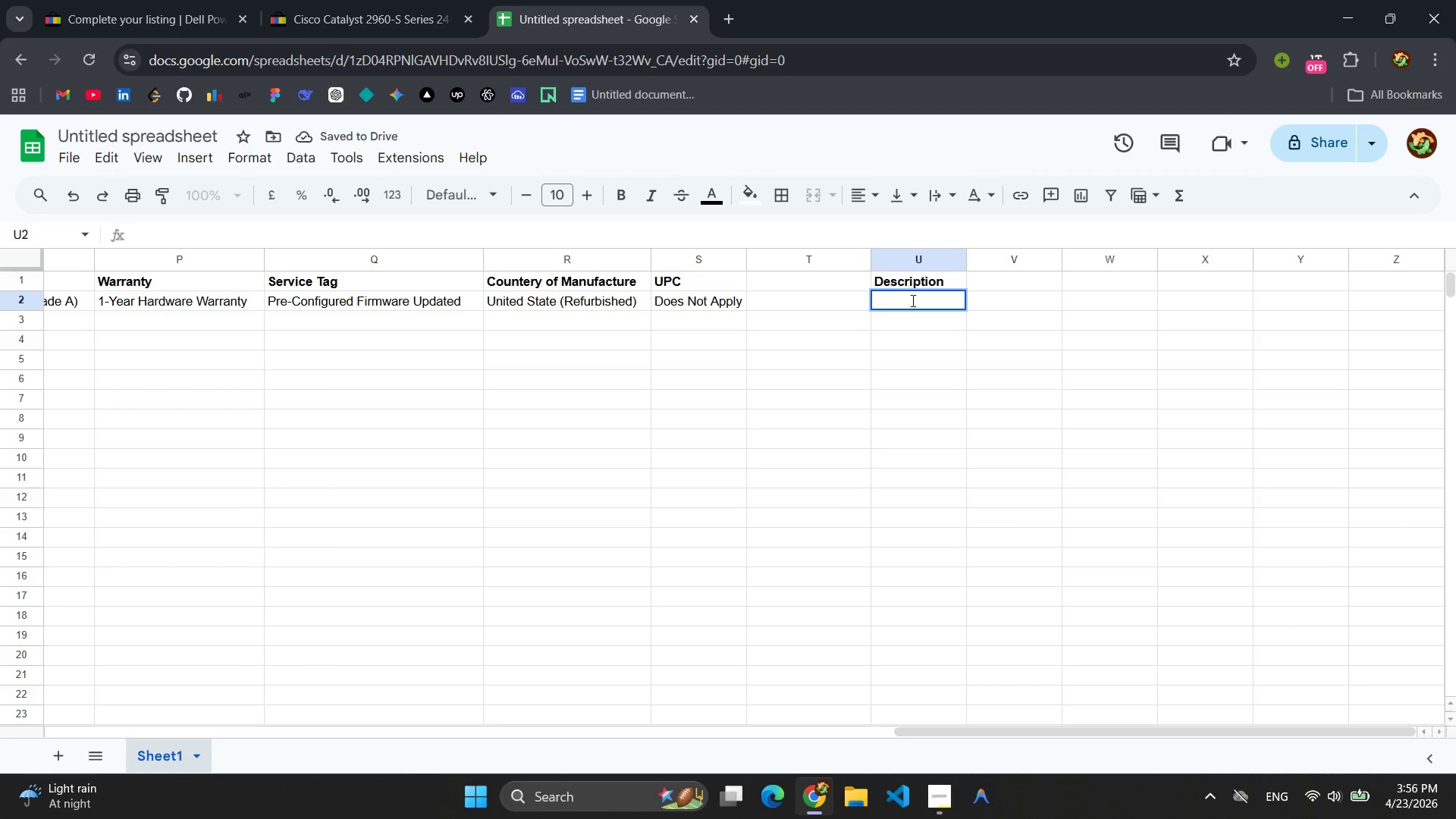 
key(Control+V)
 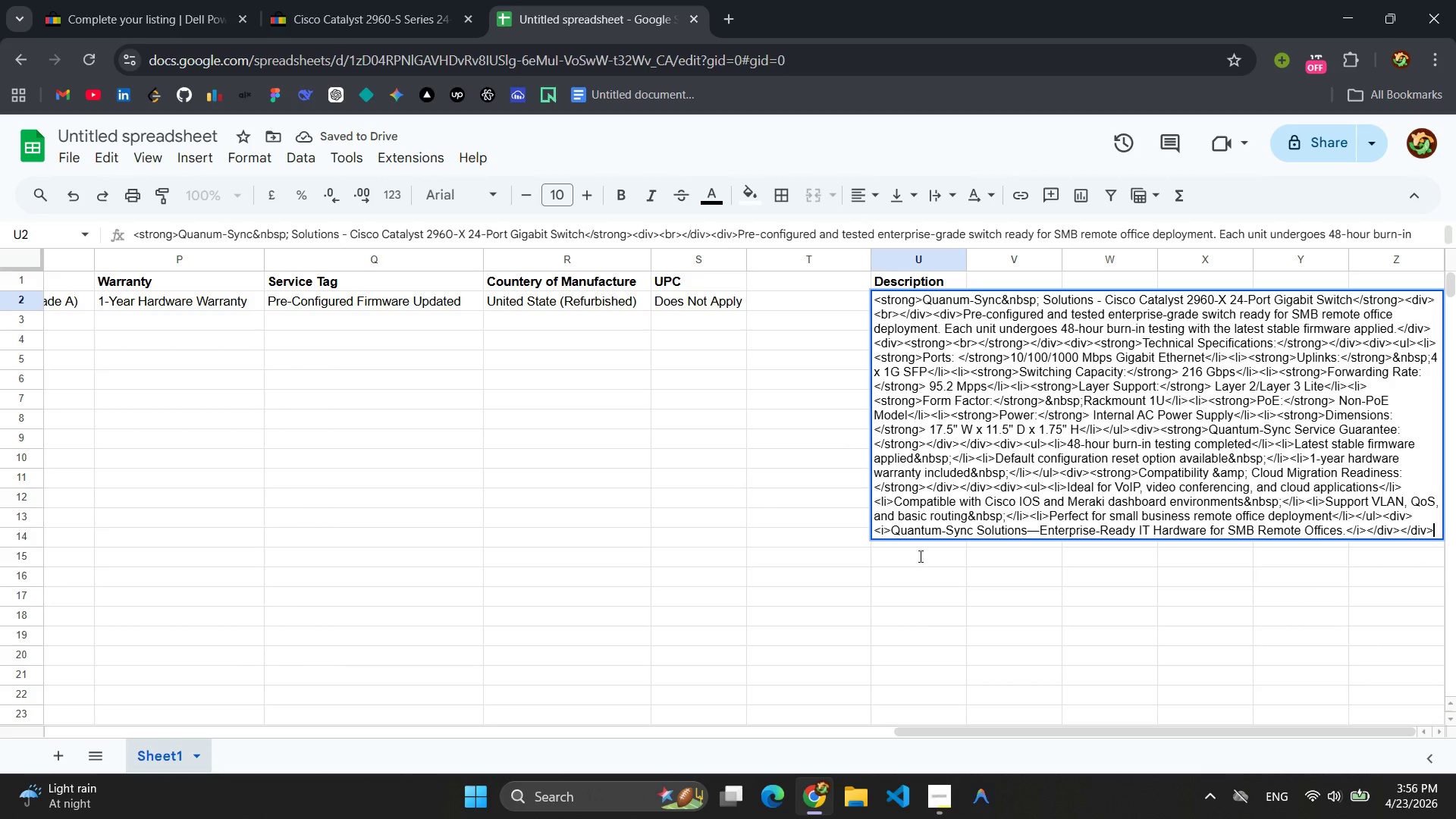 
left_click([912, 644])
 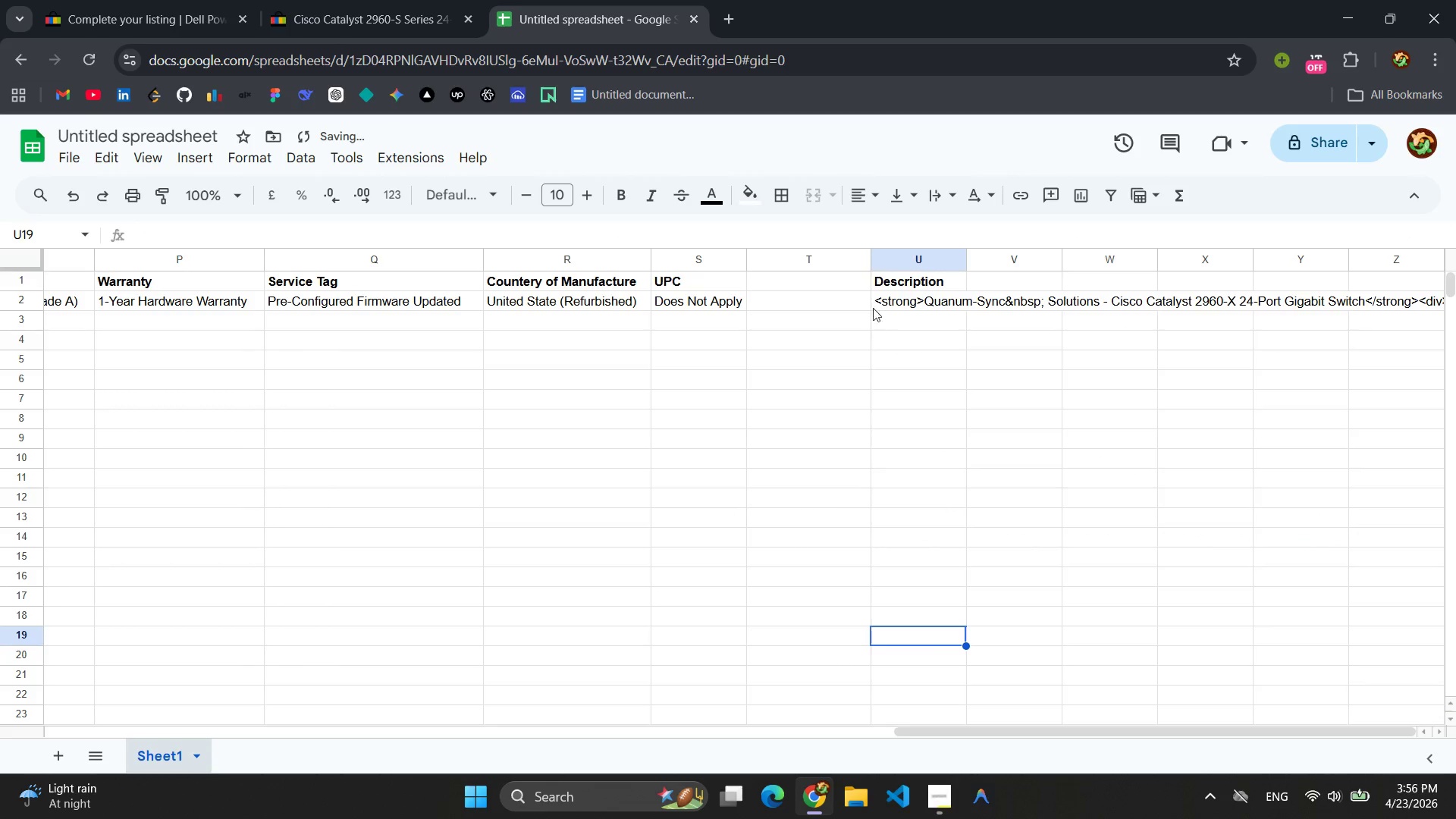 
left_click([767, 286])
 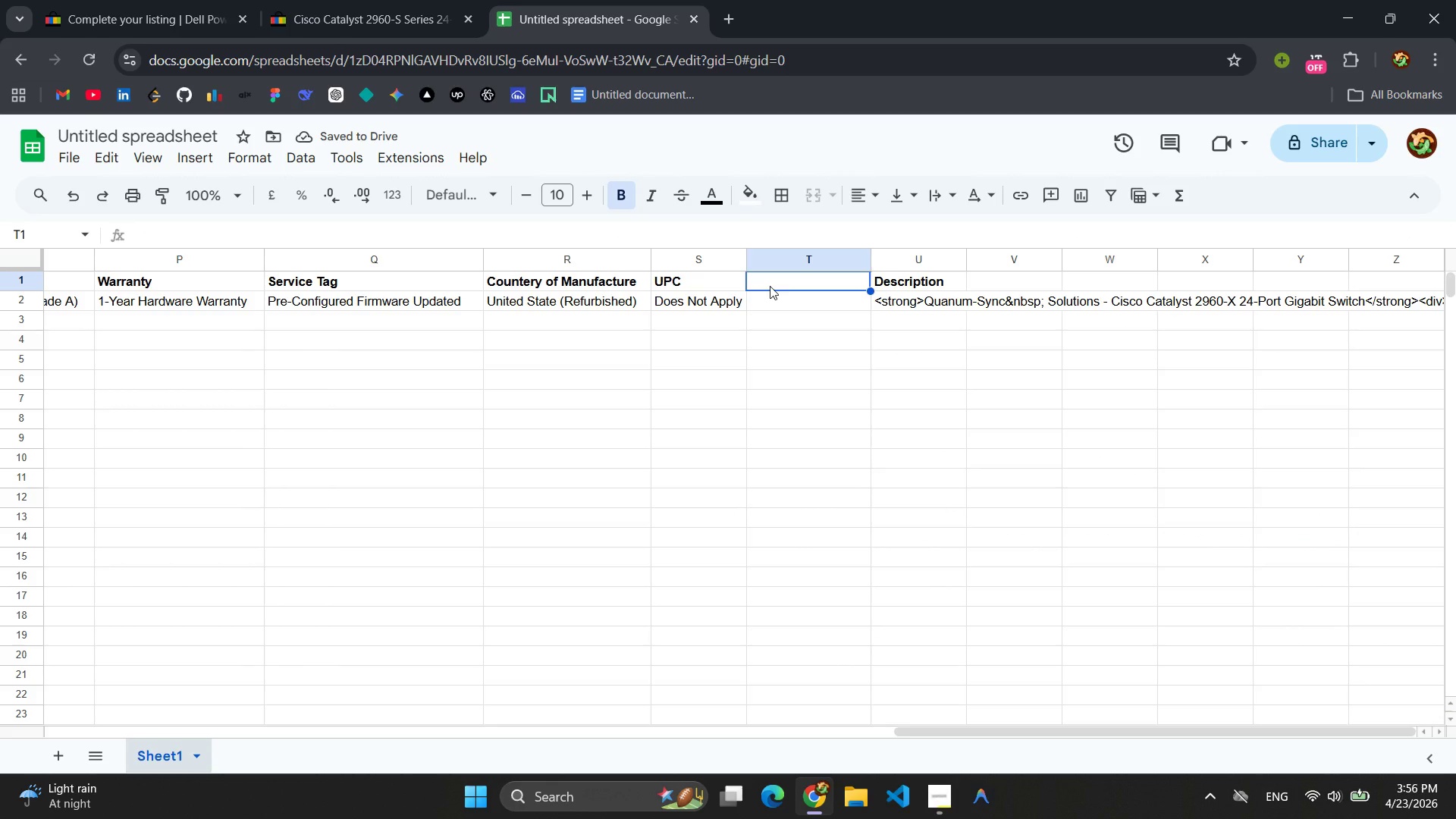 
type(Process )
 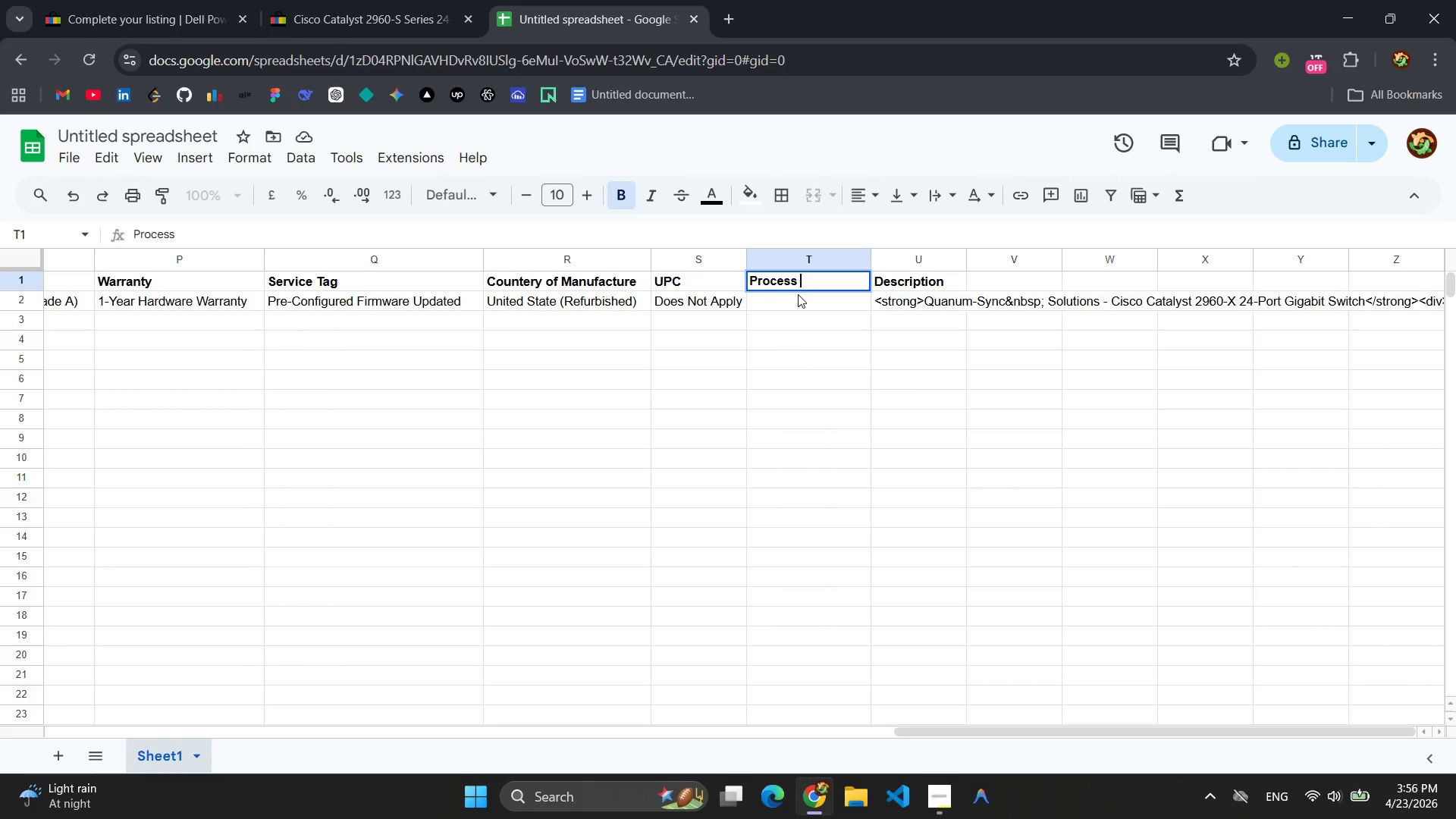 
left_click([798, 296])
 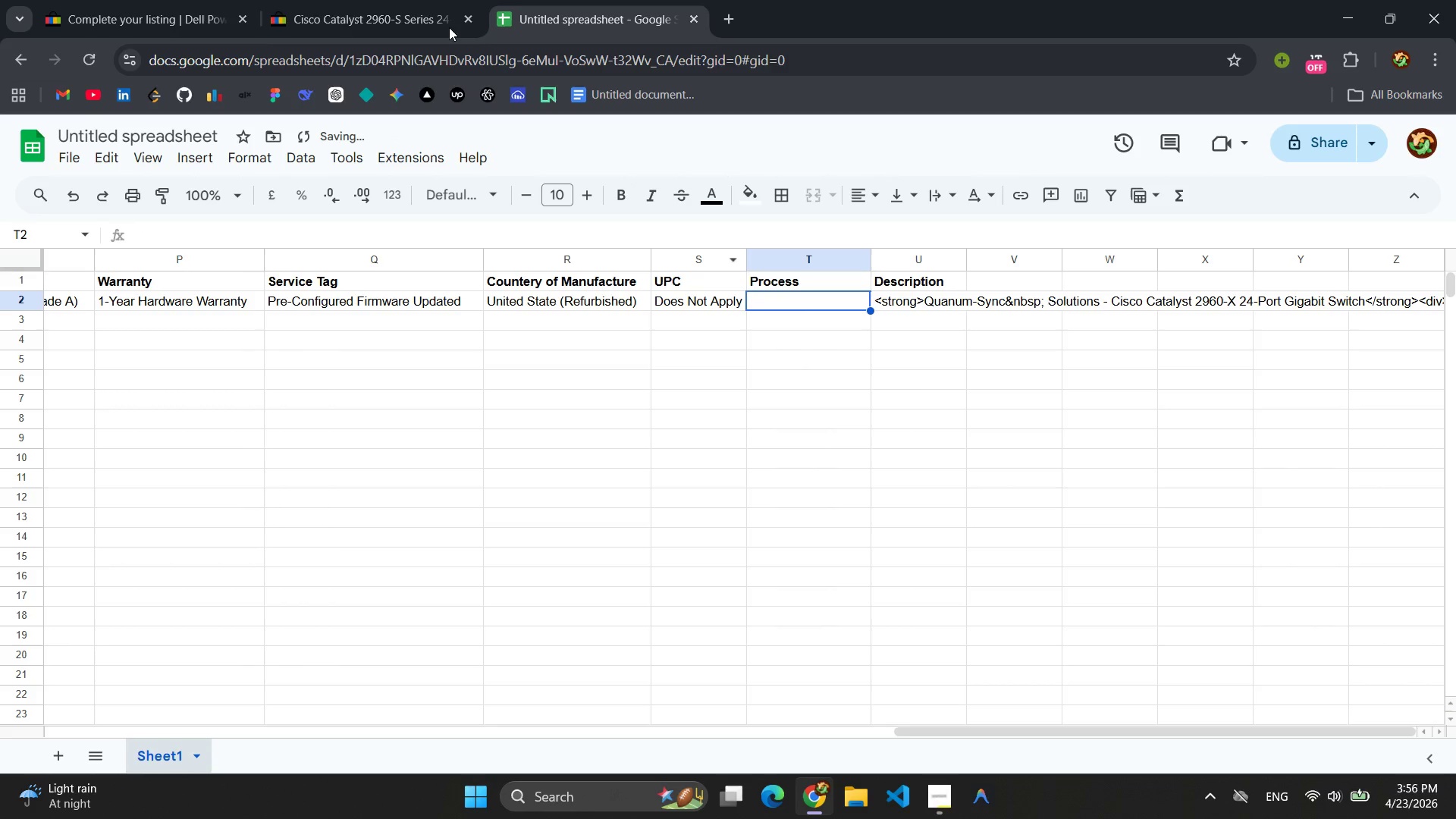 
left_click([168, 8])
 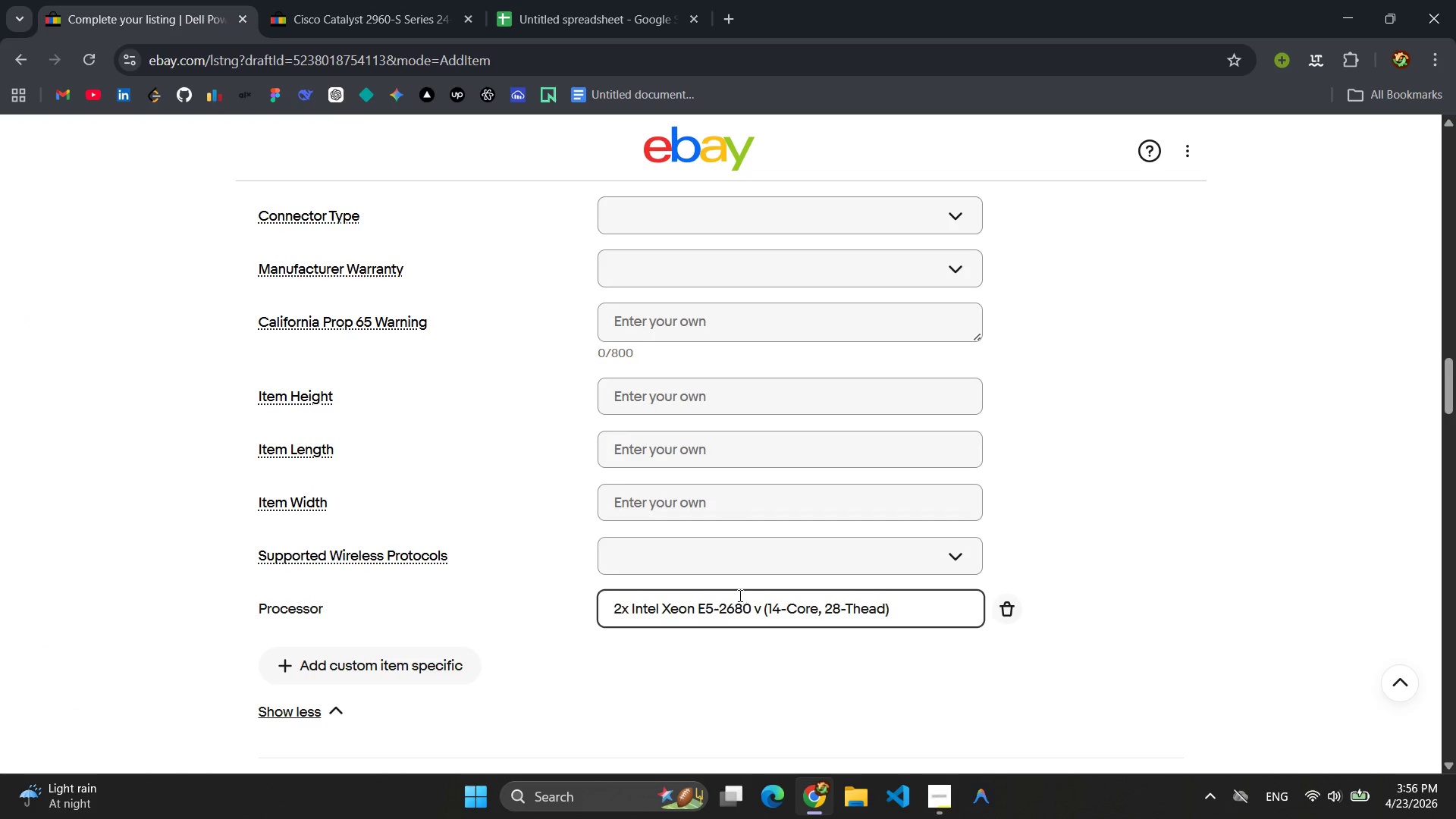 
left_click([739, 604])
 